 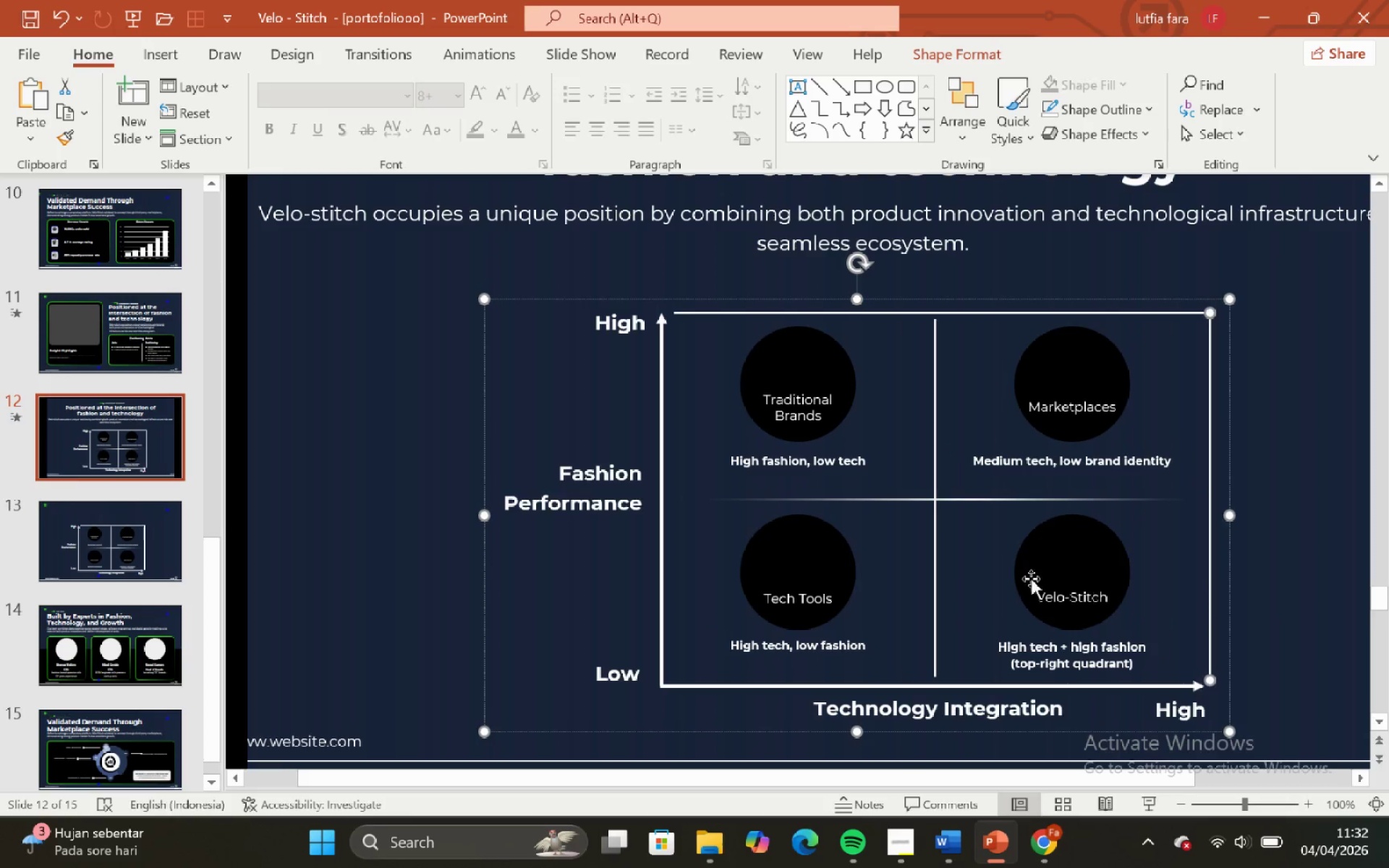 
left_click([933, 555])
 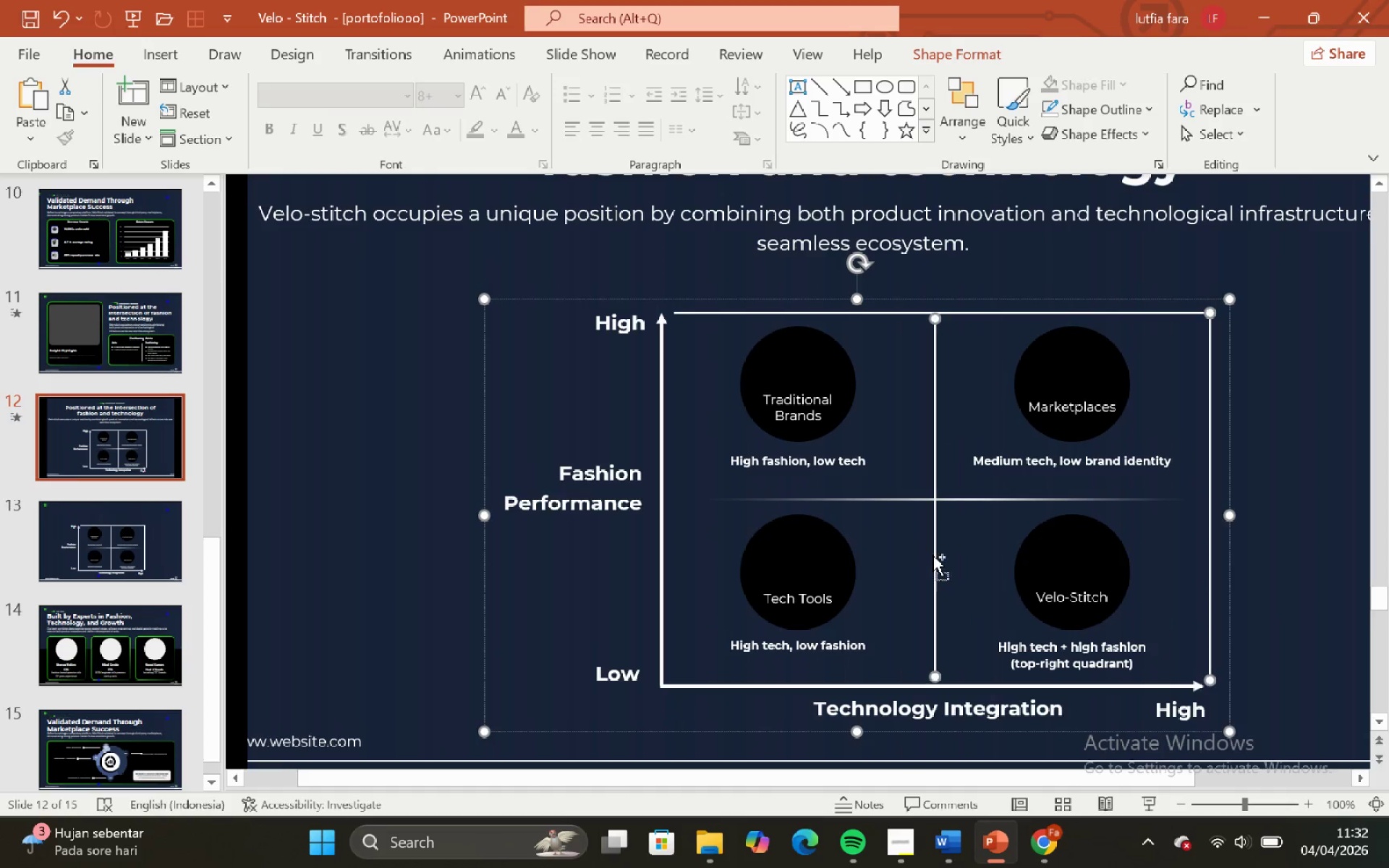 
key(Control+G)
 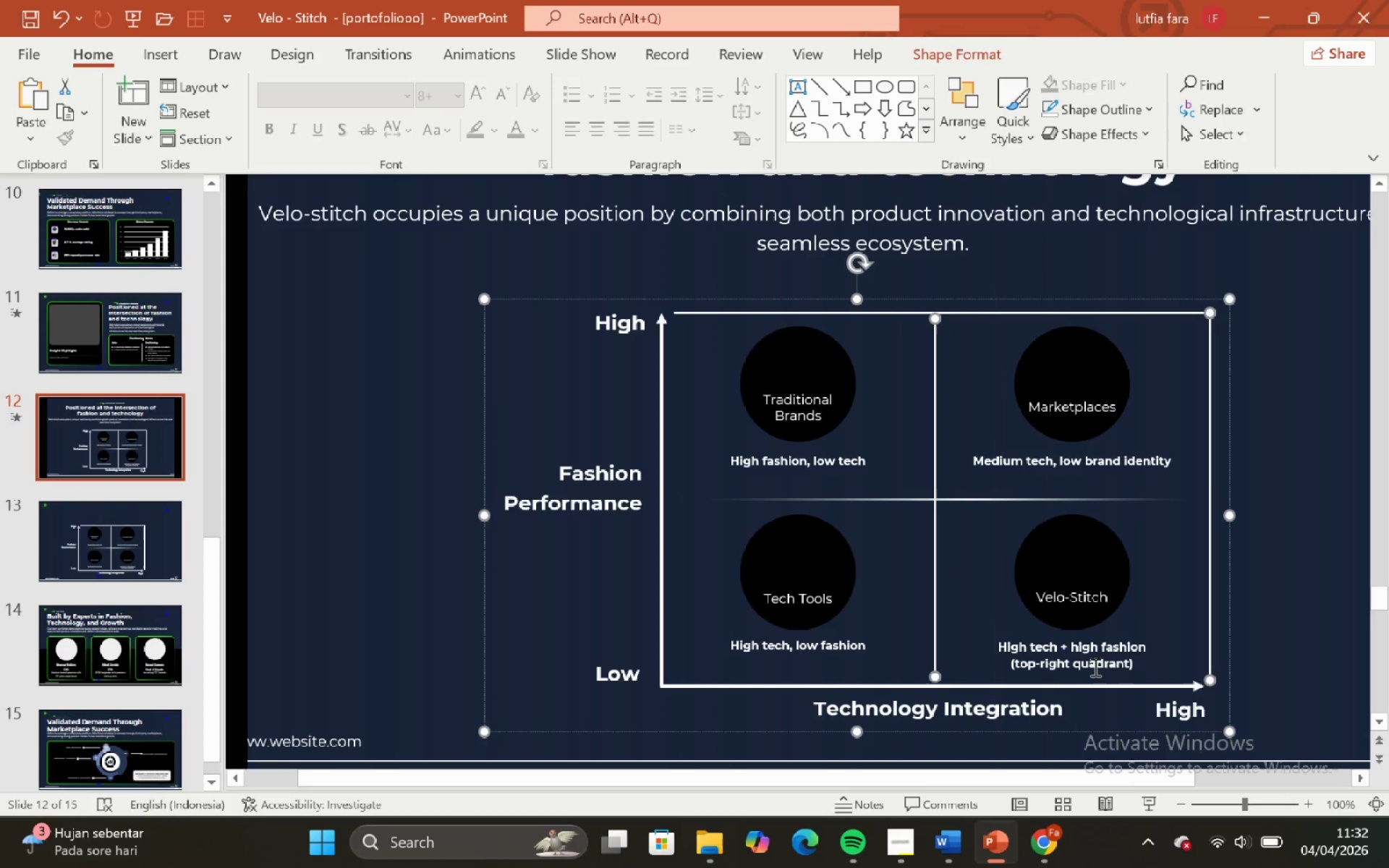 
key(Control+G)
 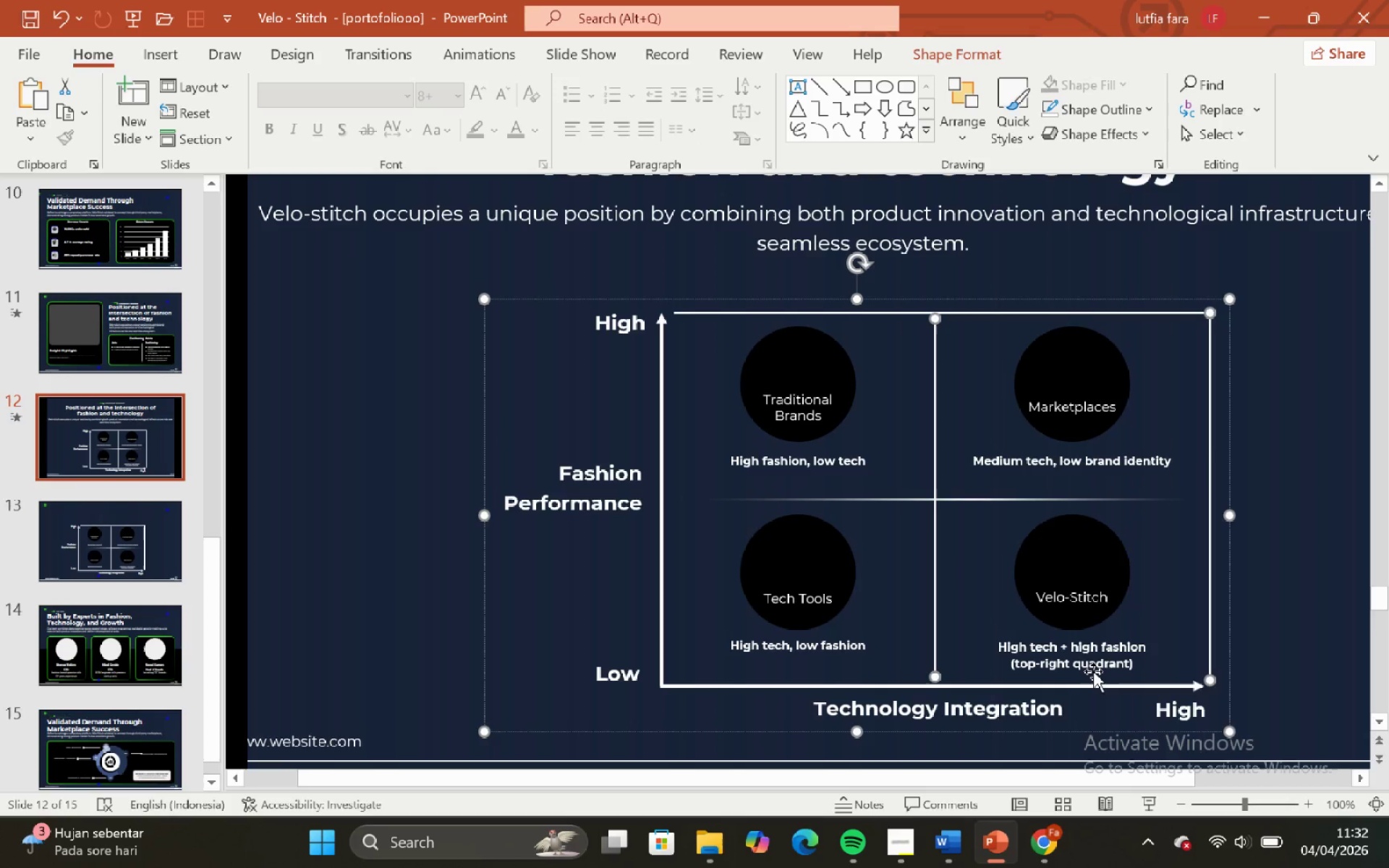 
hold_key(key=ControlLeft, duration=0.55)
 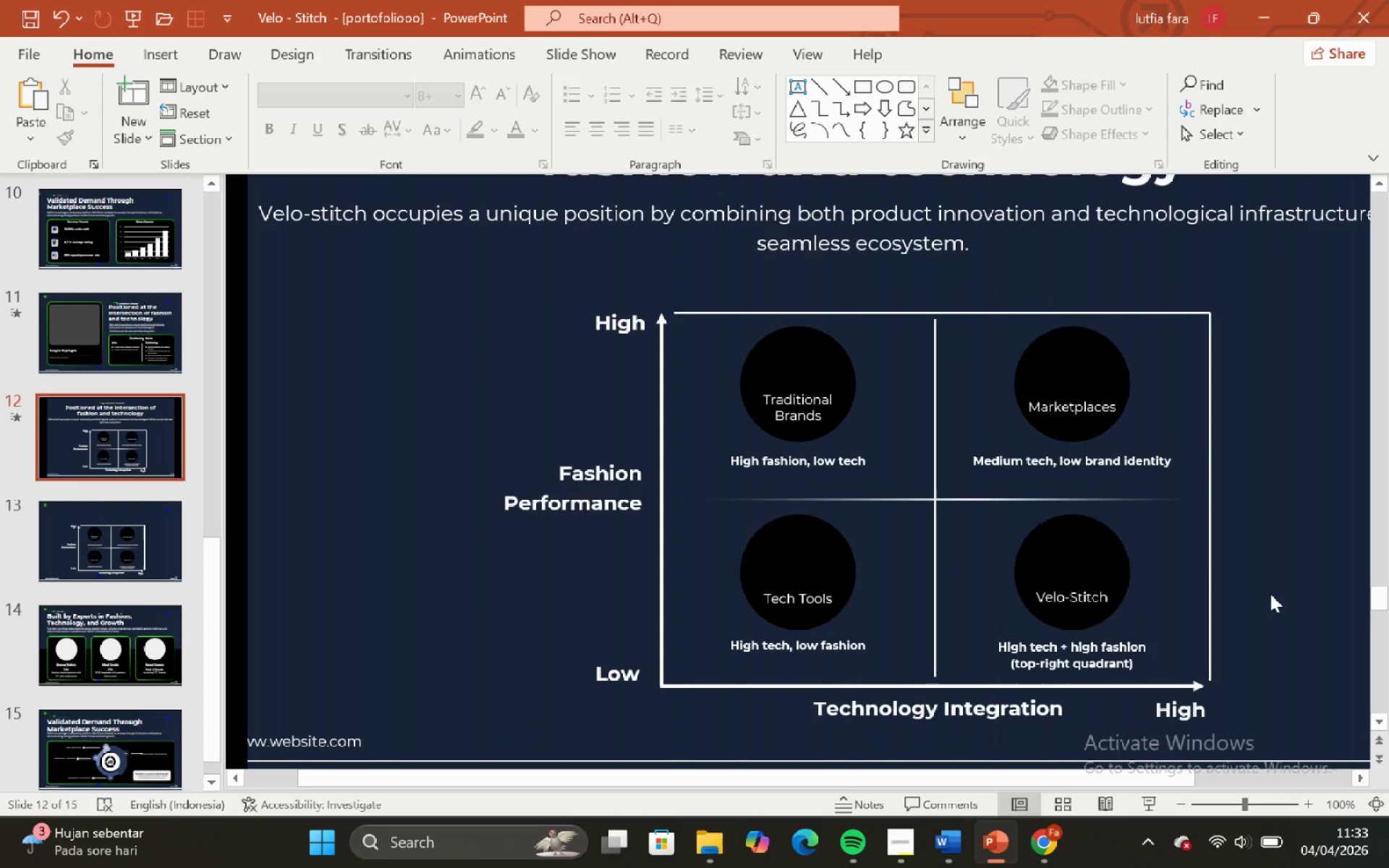 
left_click([1270, 594])
 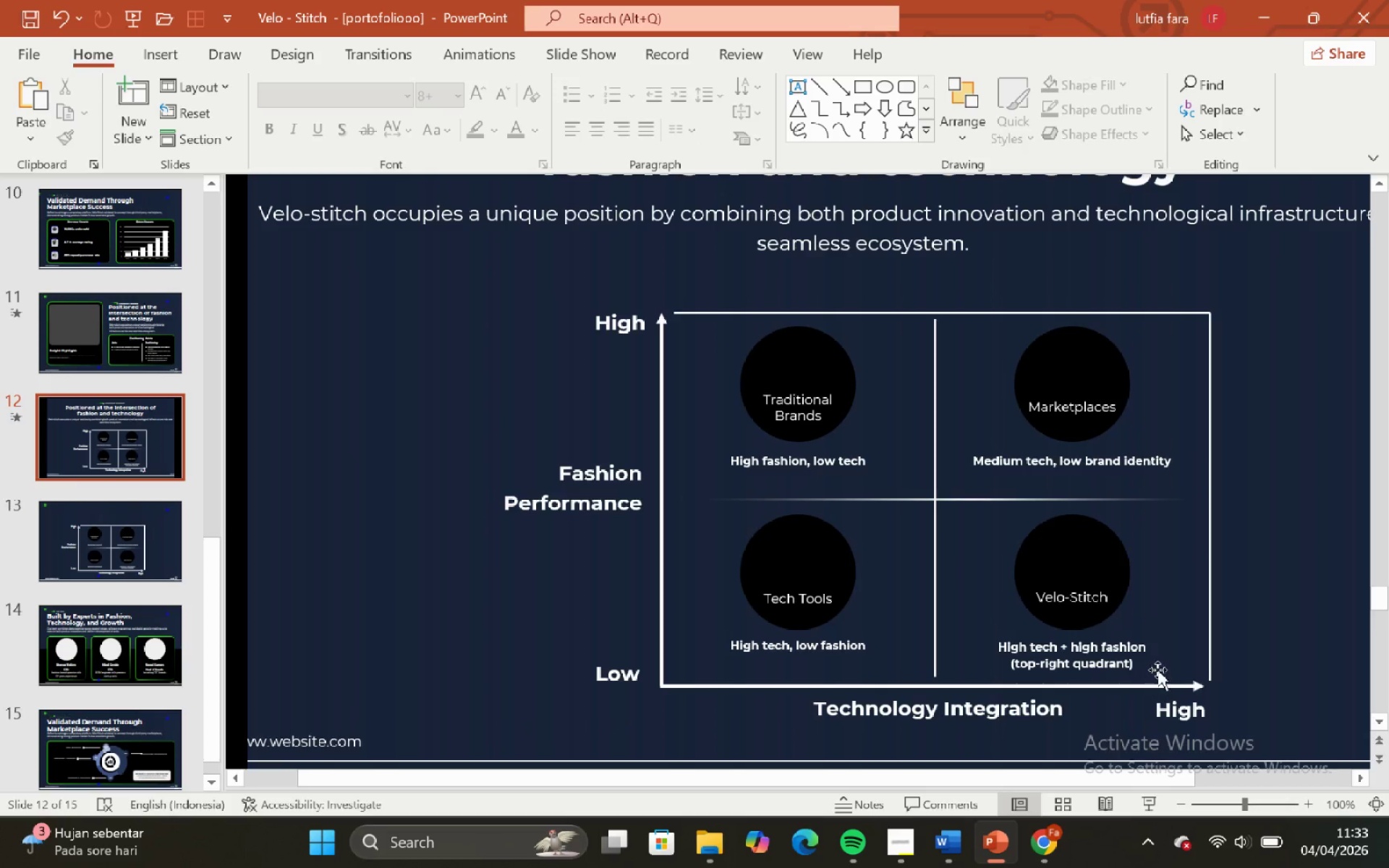 
left_click([1160, 660])
 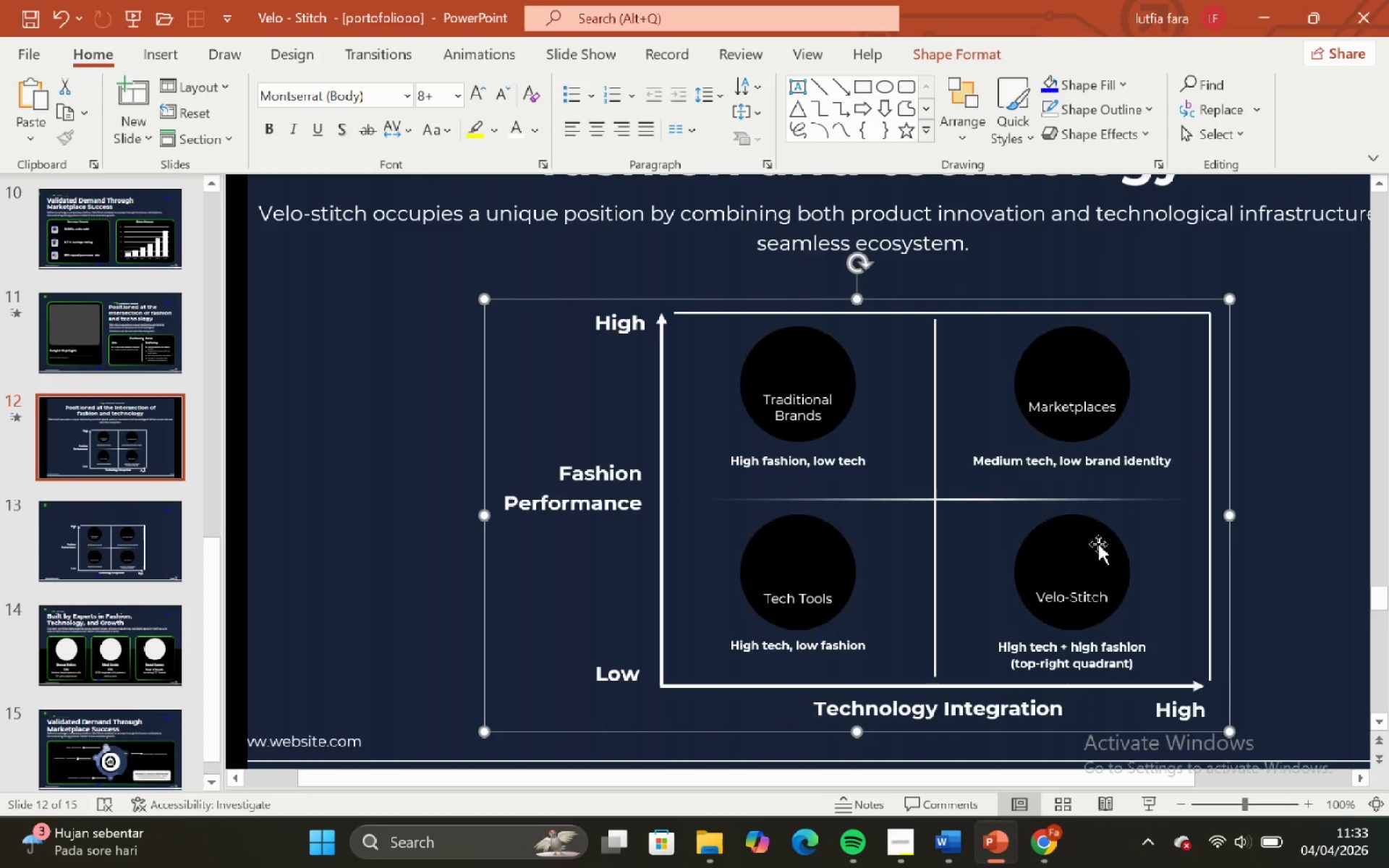 
left_click([1098, 544])
 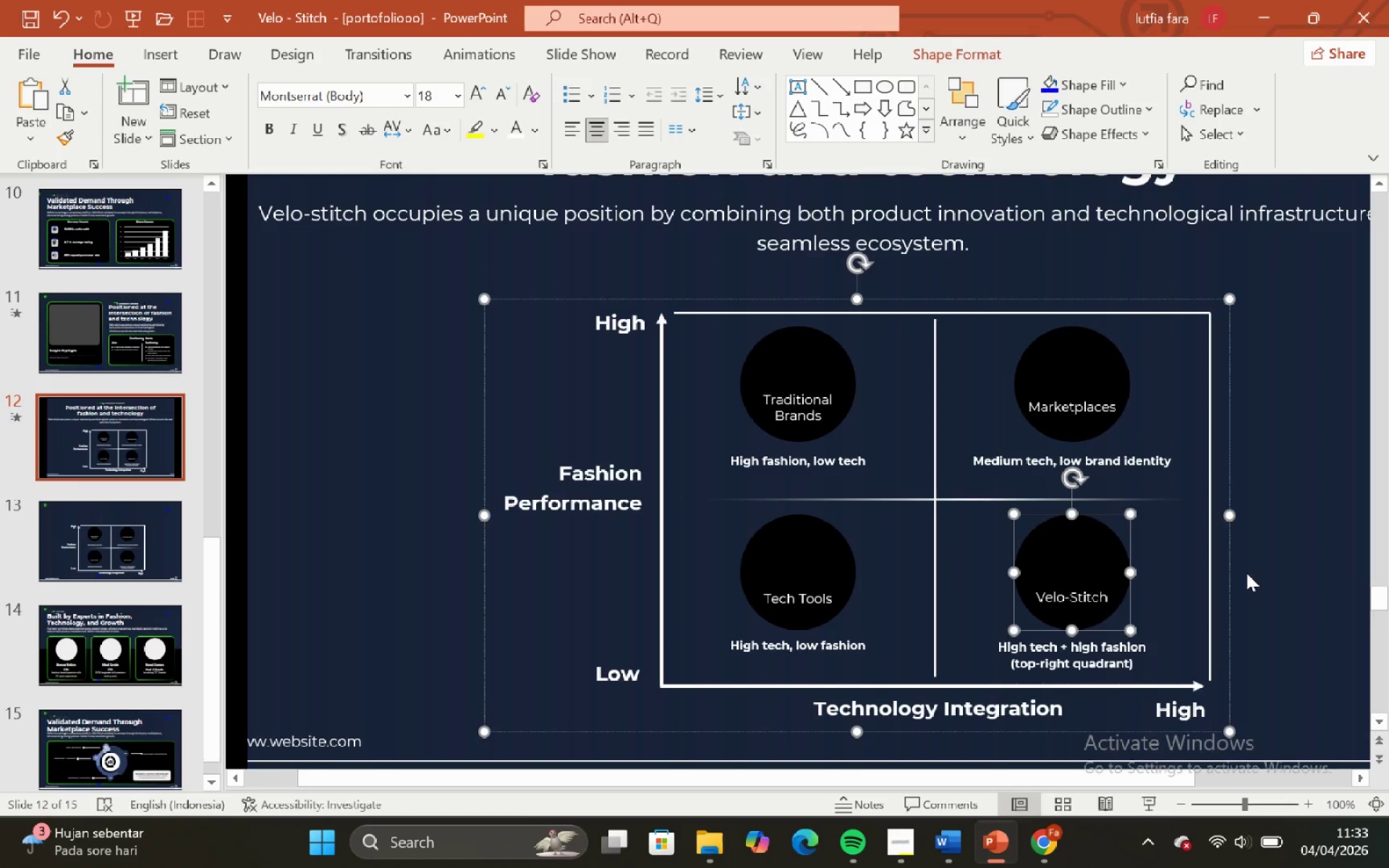 
left_click([1246, 572])
 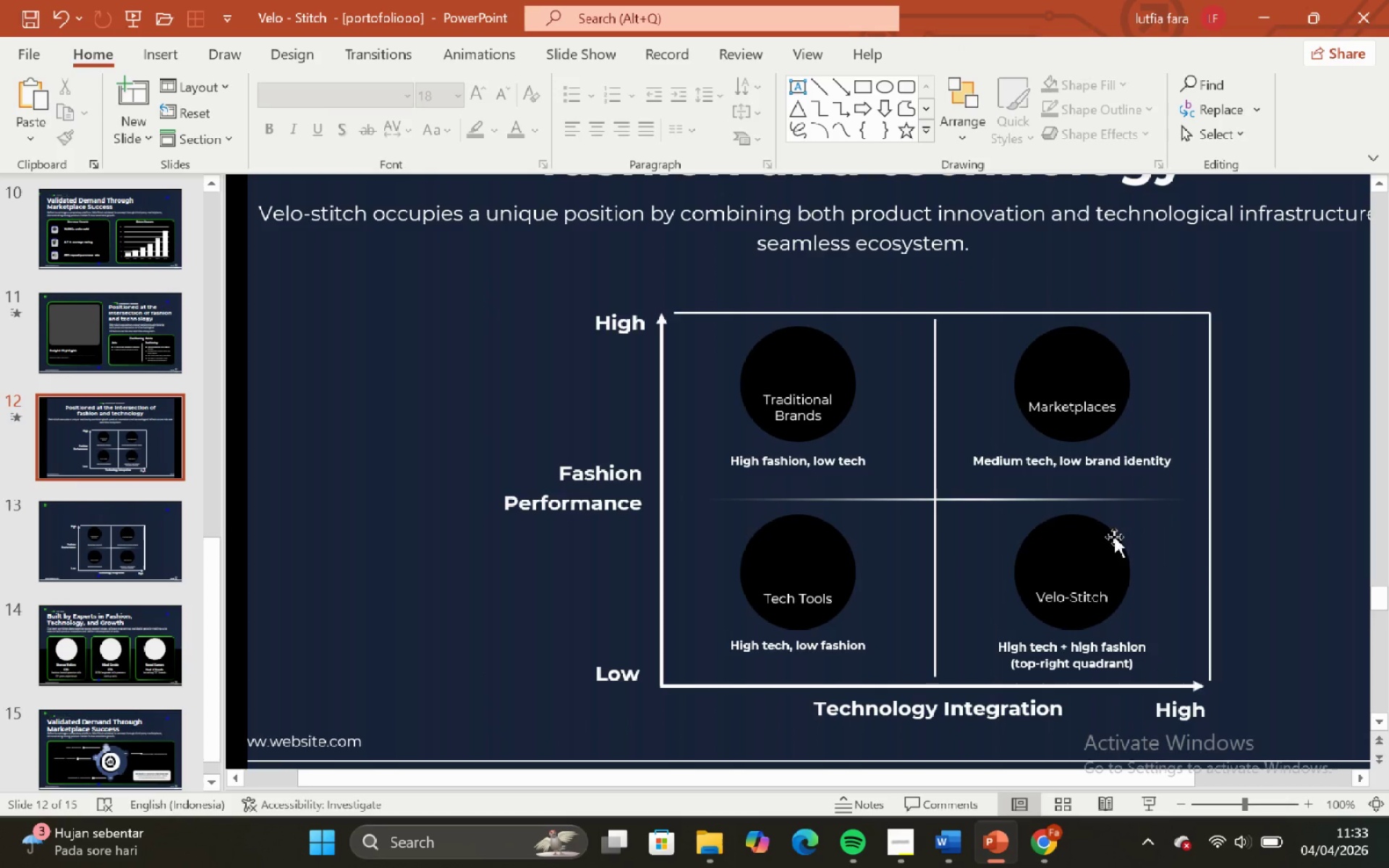 
left_click([1110, 532])
 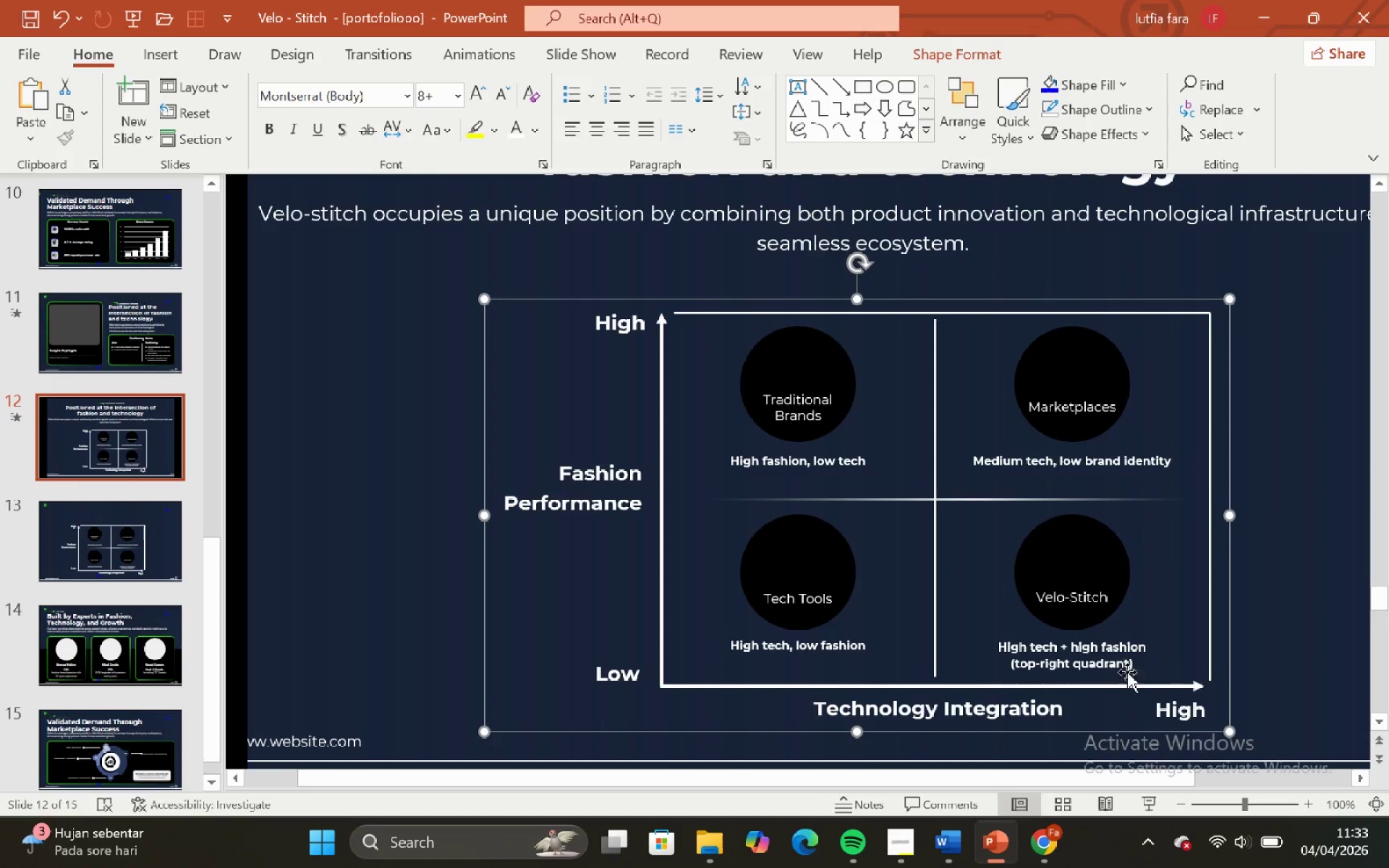 
hold_key(key=ShiftLeft, duration=0.45)
 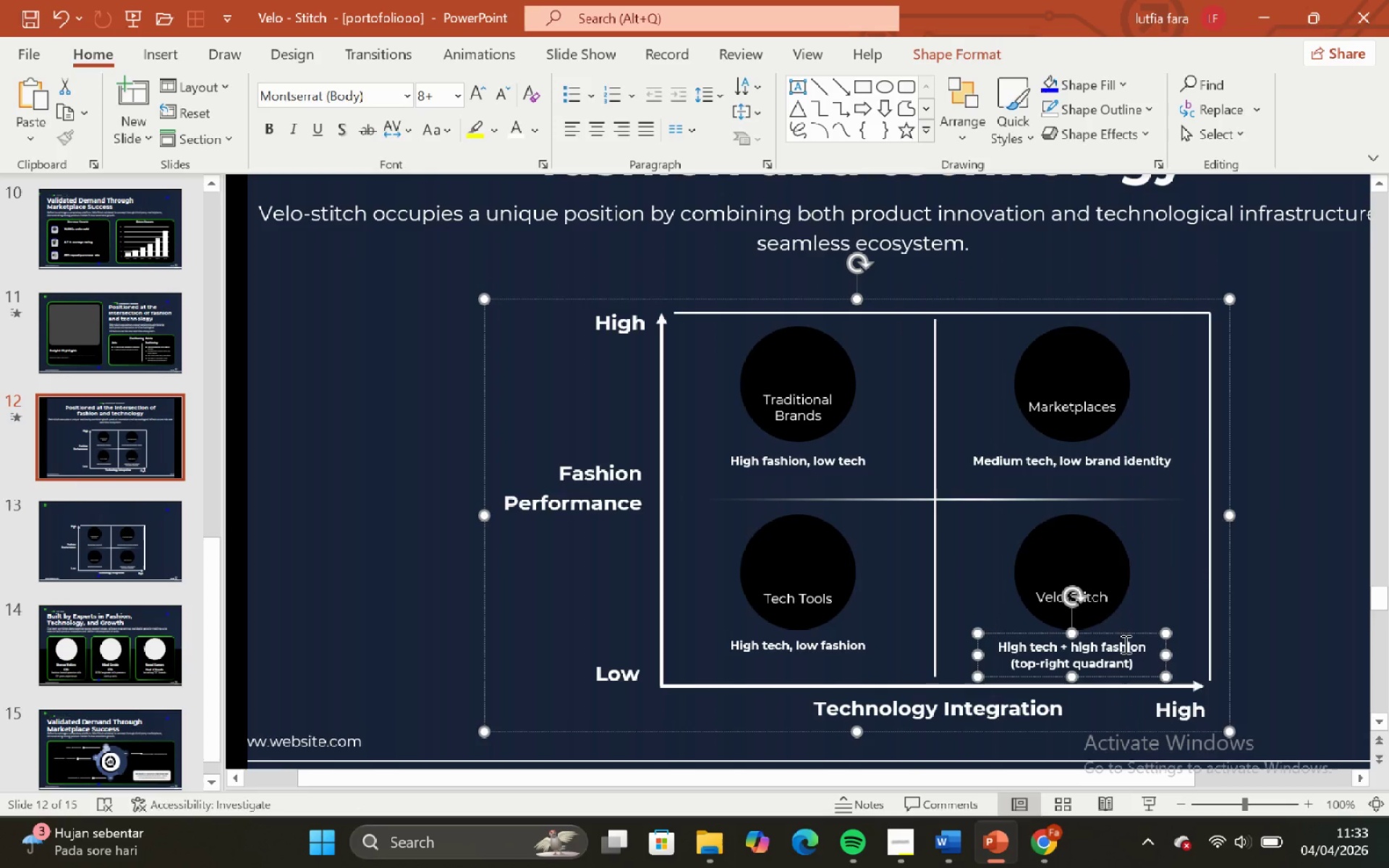 
left_click([1124, 644])
 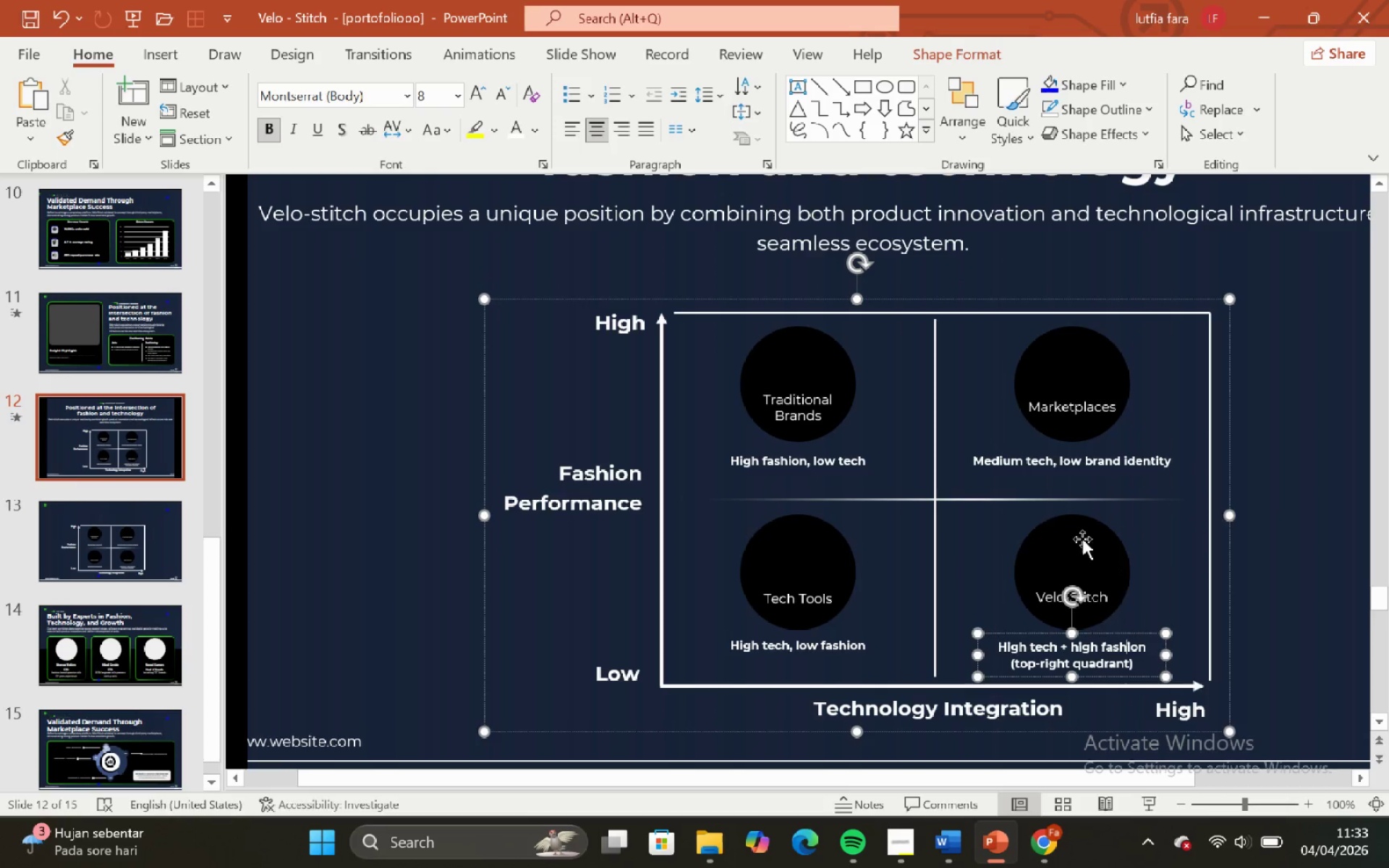 
hold_key(key=ShiftLeft, duration=0.61)
left_click([1078, 536])
 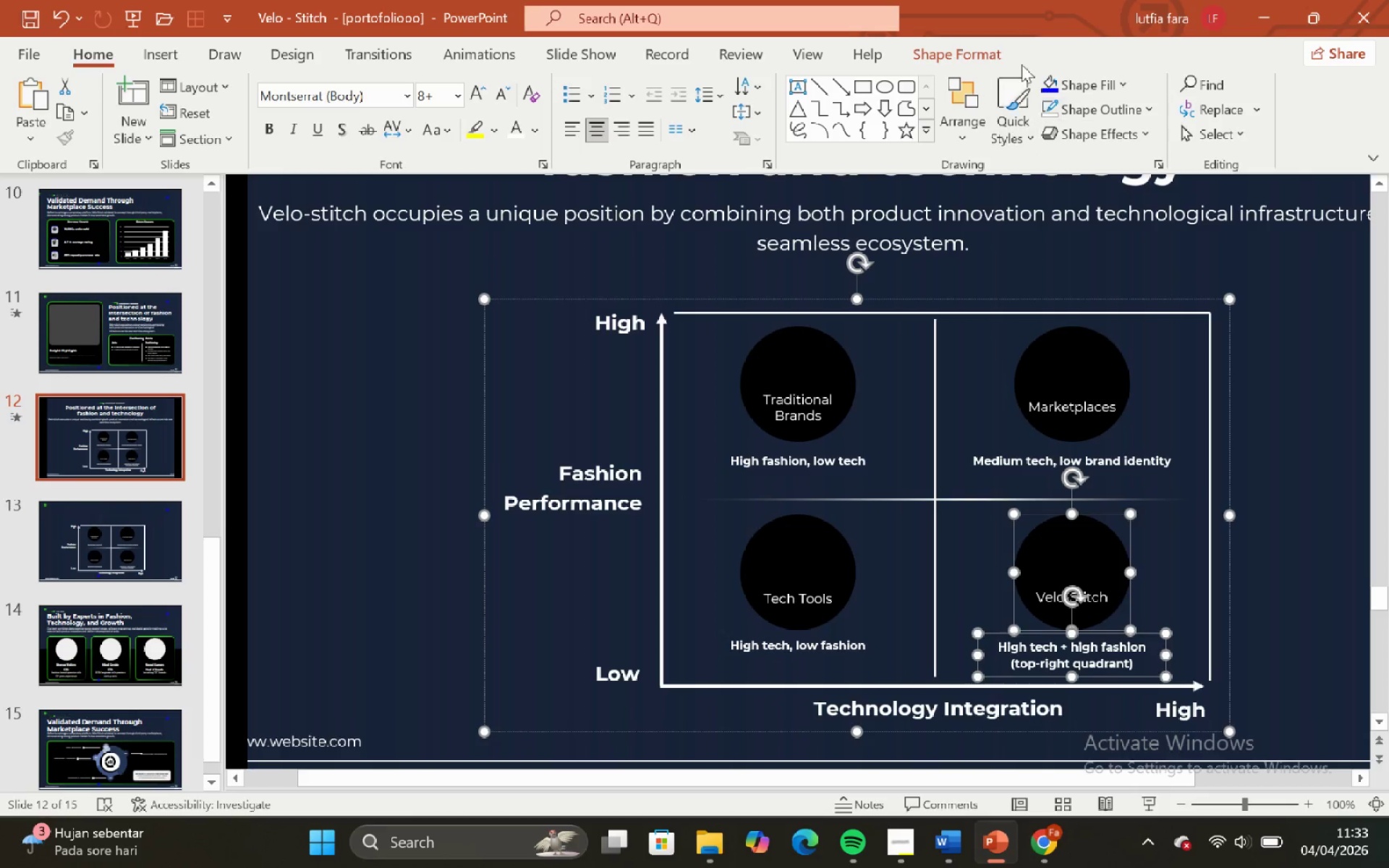 
left_click([1002, 46])
 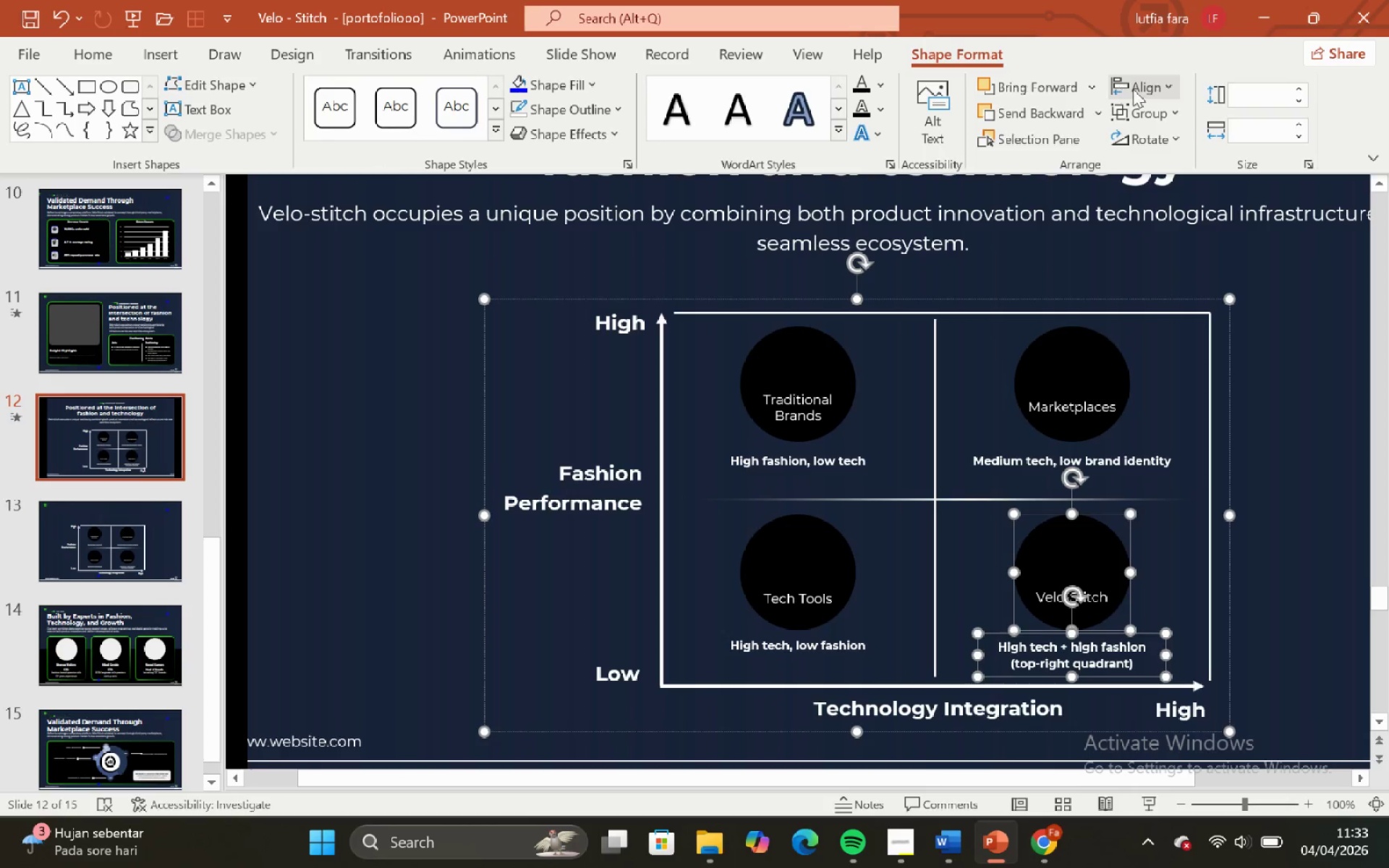 
left_click([1142, 81])
 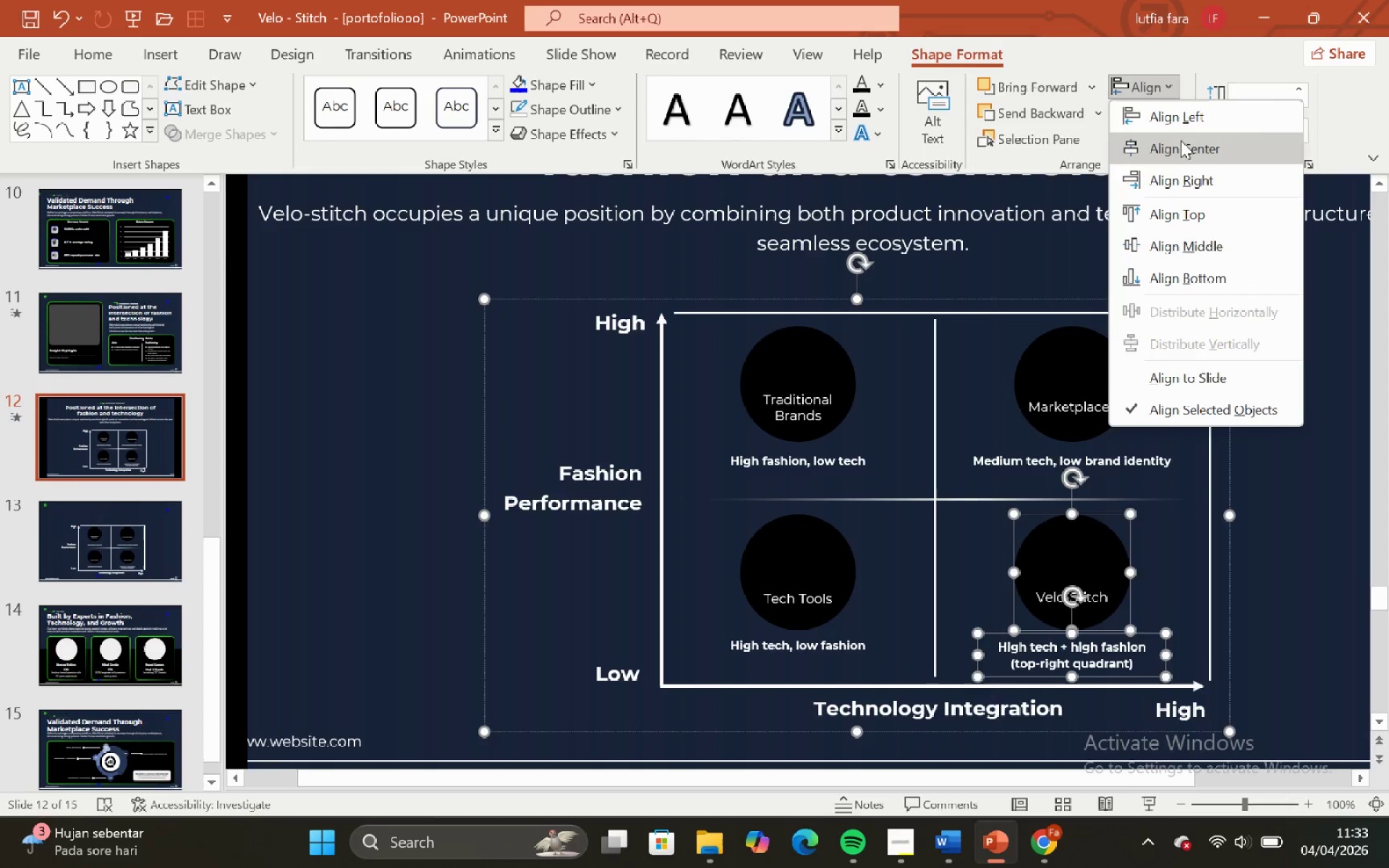 
left_click([1181, 140])
 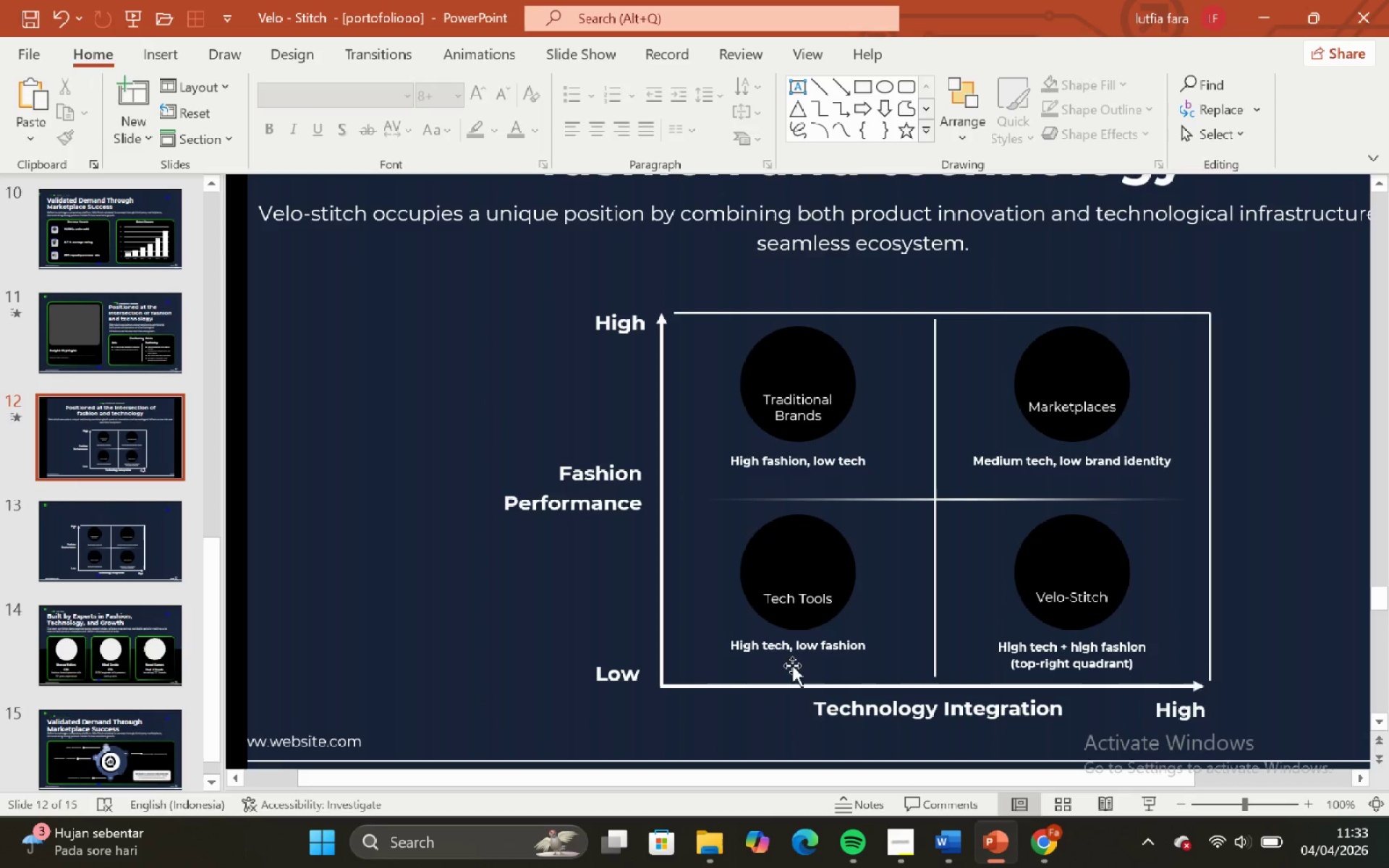 
left_click([556, 509])
 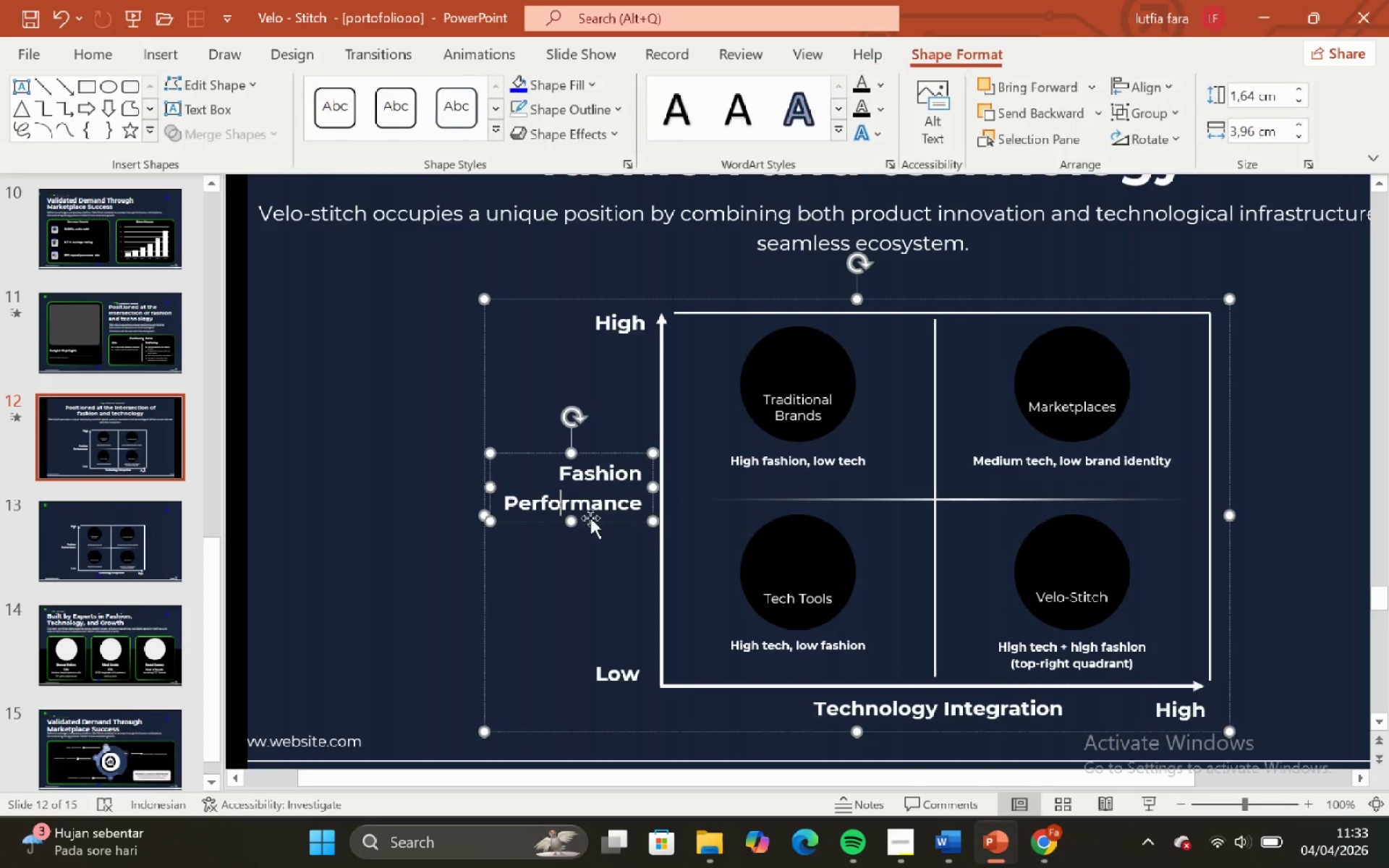 
left_click([591, 518])
 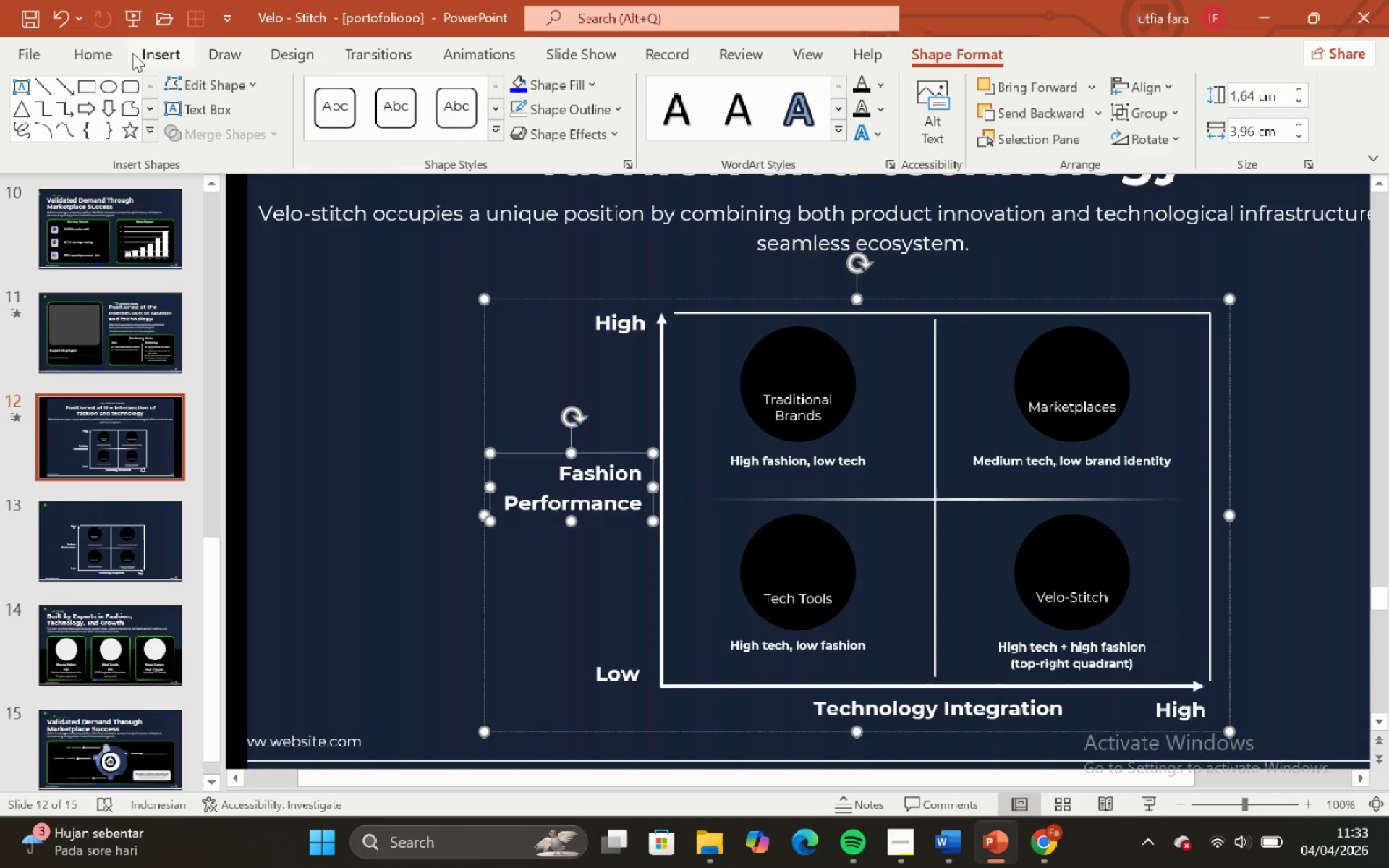 
left_click([111, 58])
 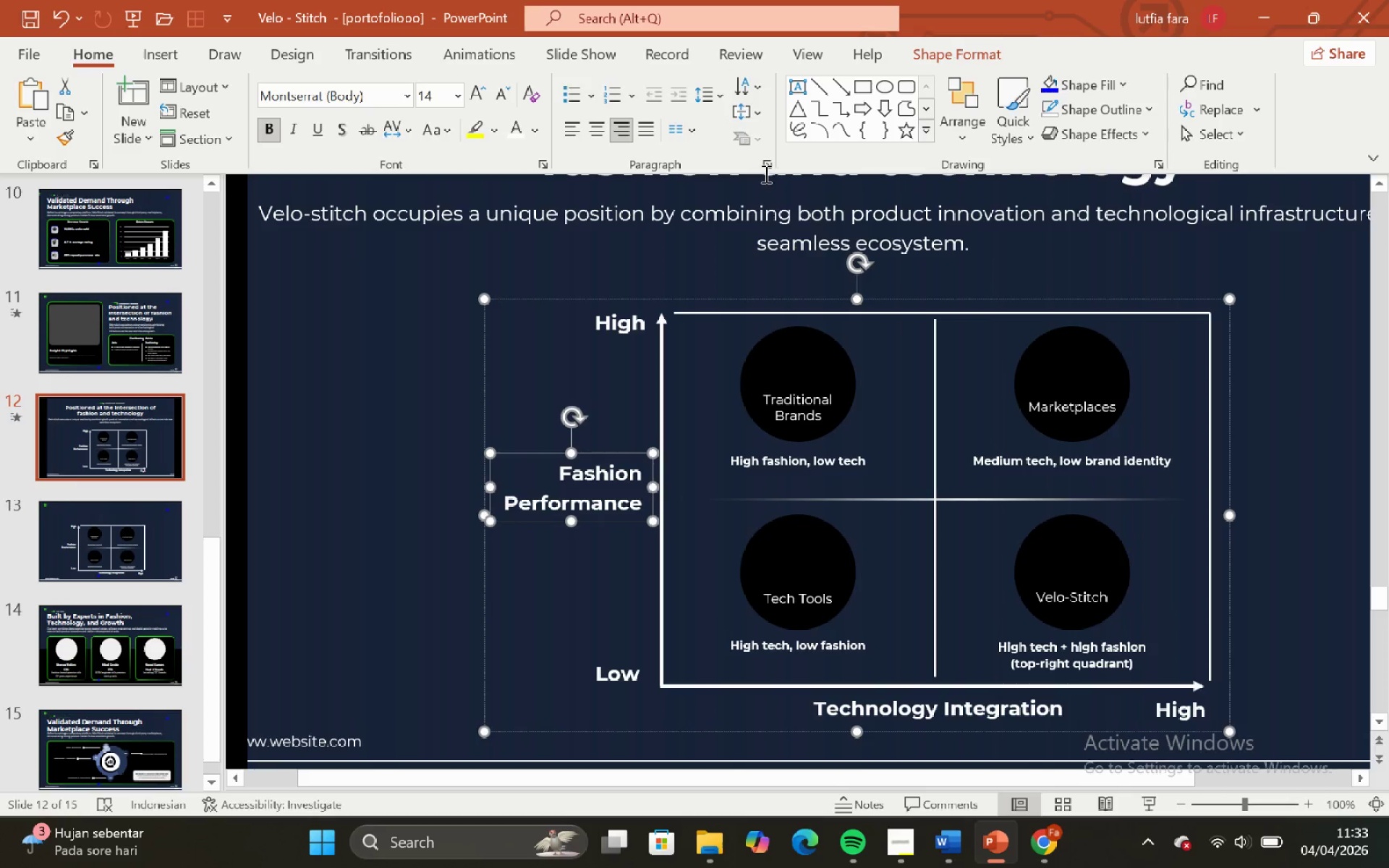 
left_click([765, 166])
 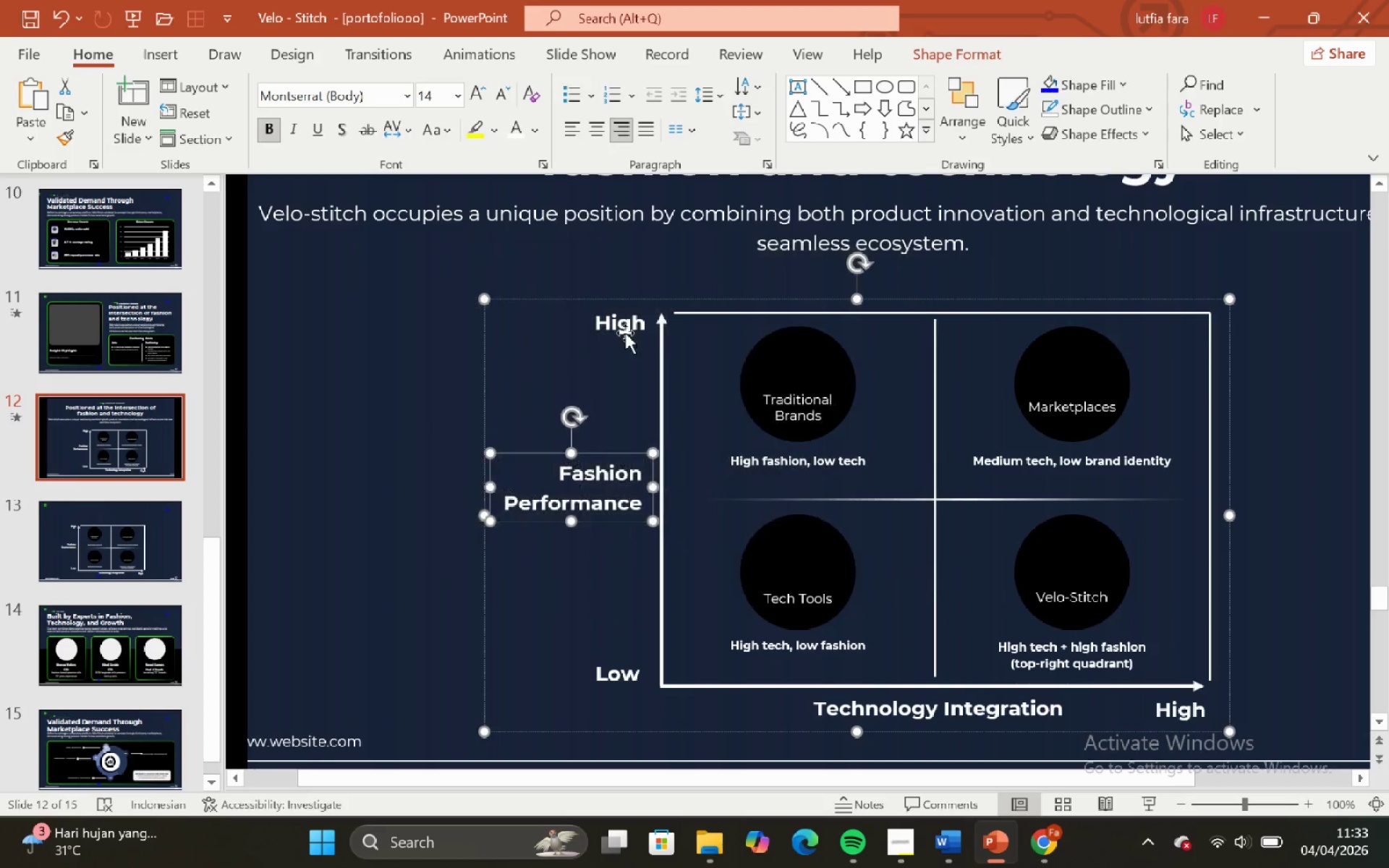 
left_click([455, 368])
 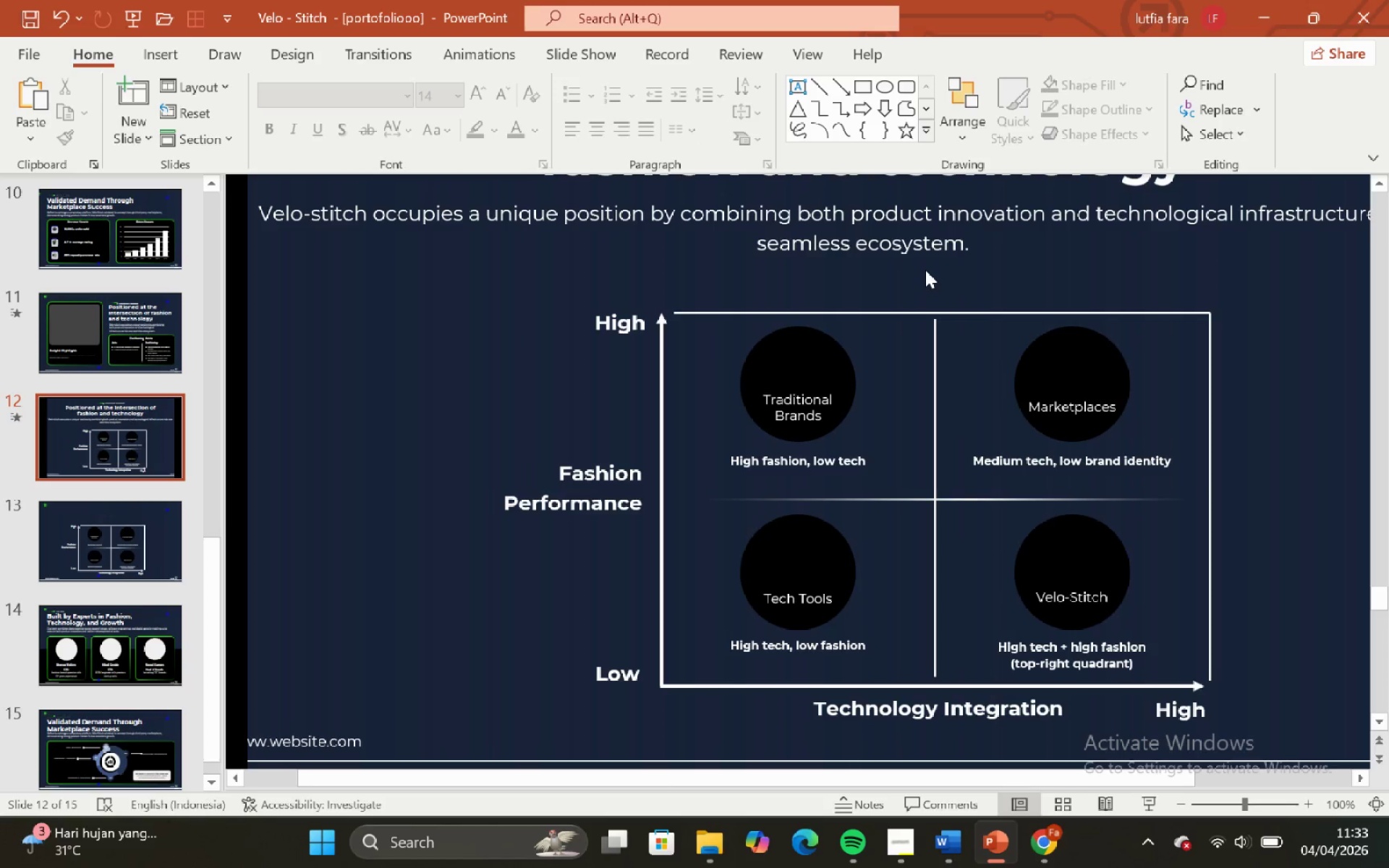 
left_click([925, 257])
 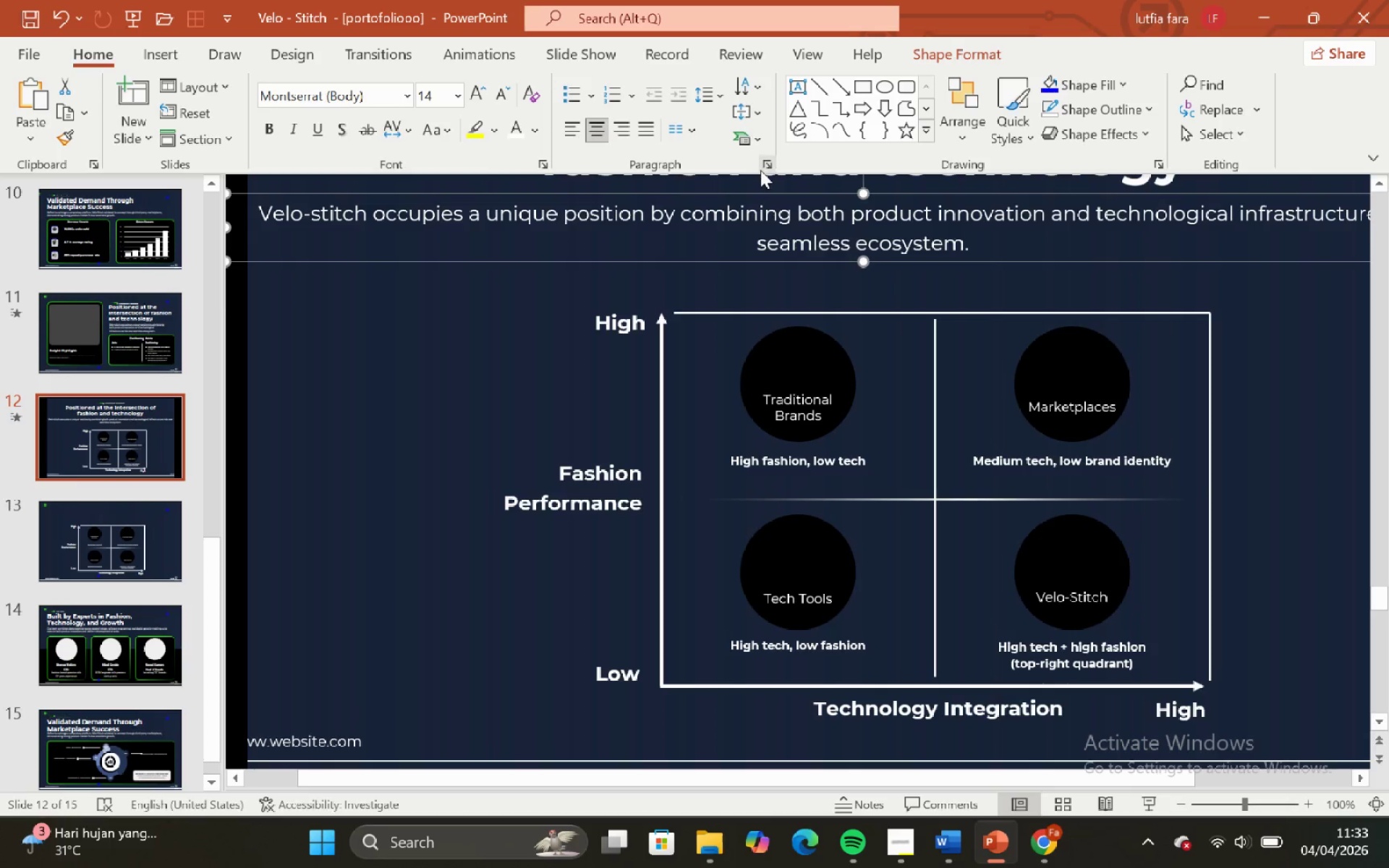 
left_click([769, 165])
 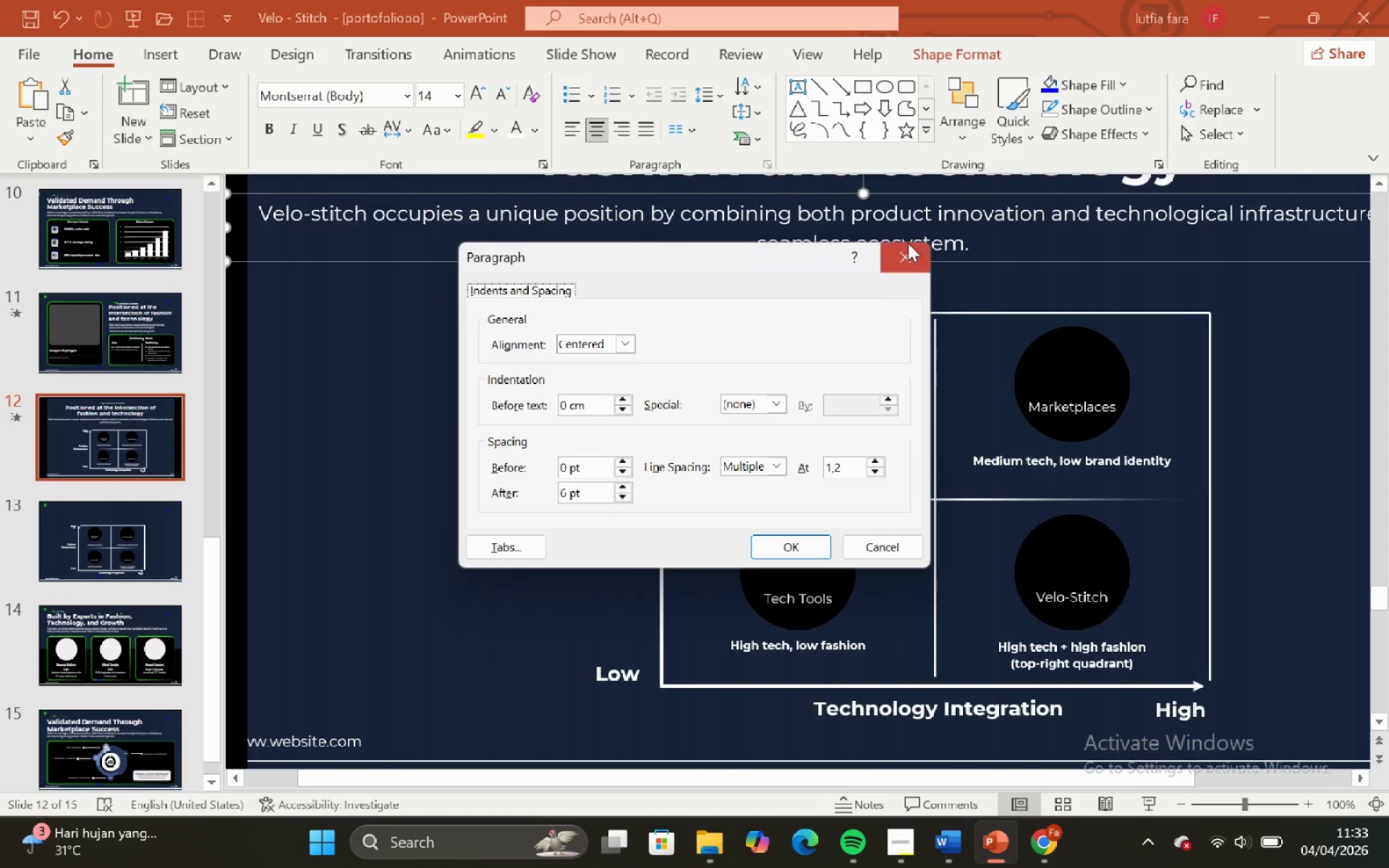 
left_click([908, 242])
 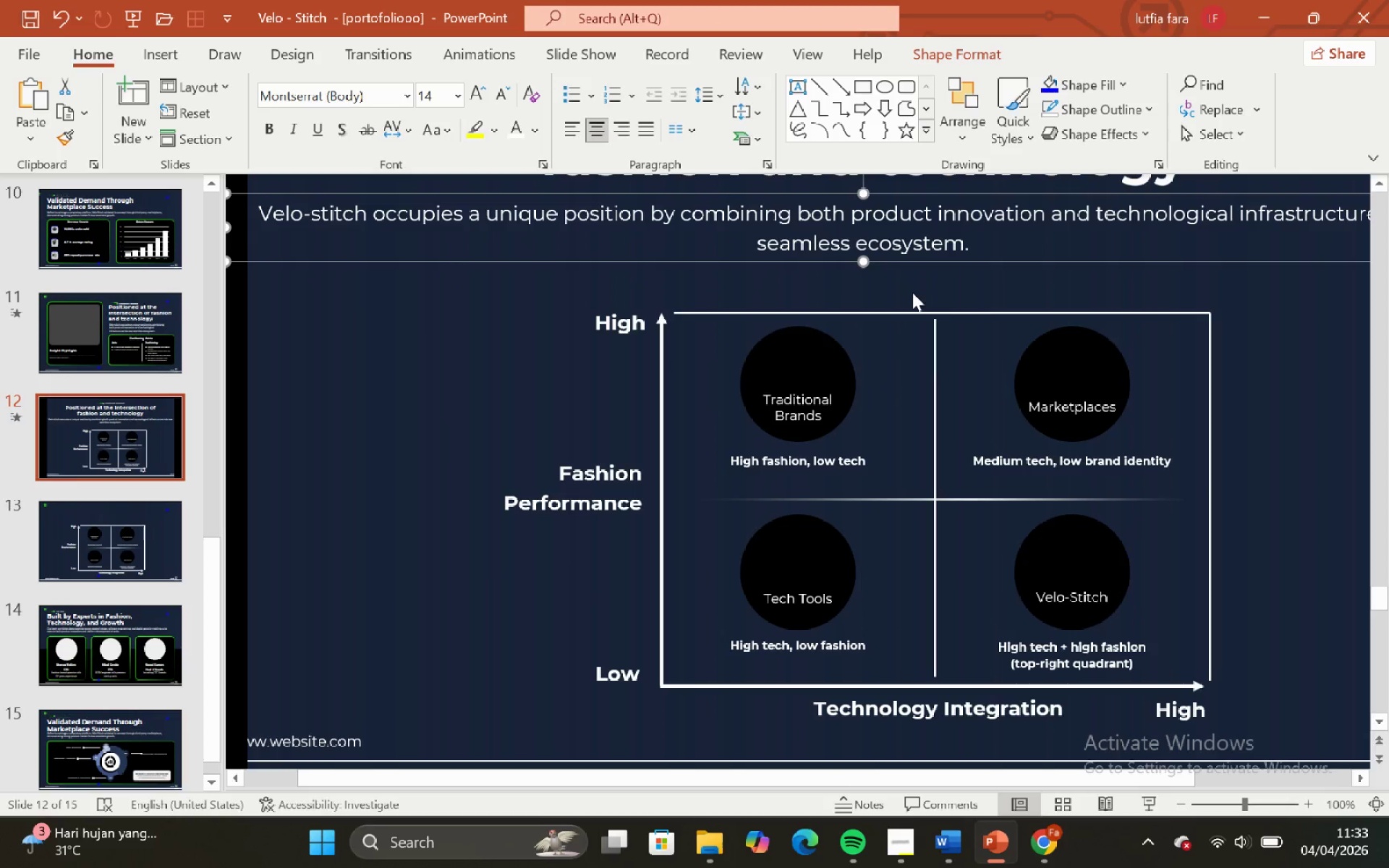 
hold_key(key=ControlLeft, duration=0.67)
hold_key(key=ShiftLeft, duration=0.61)
scroll: coordinate [896, 318], scroll_direction: down, amount: 4.0
 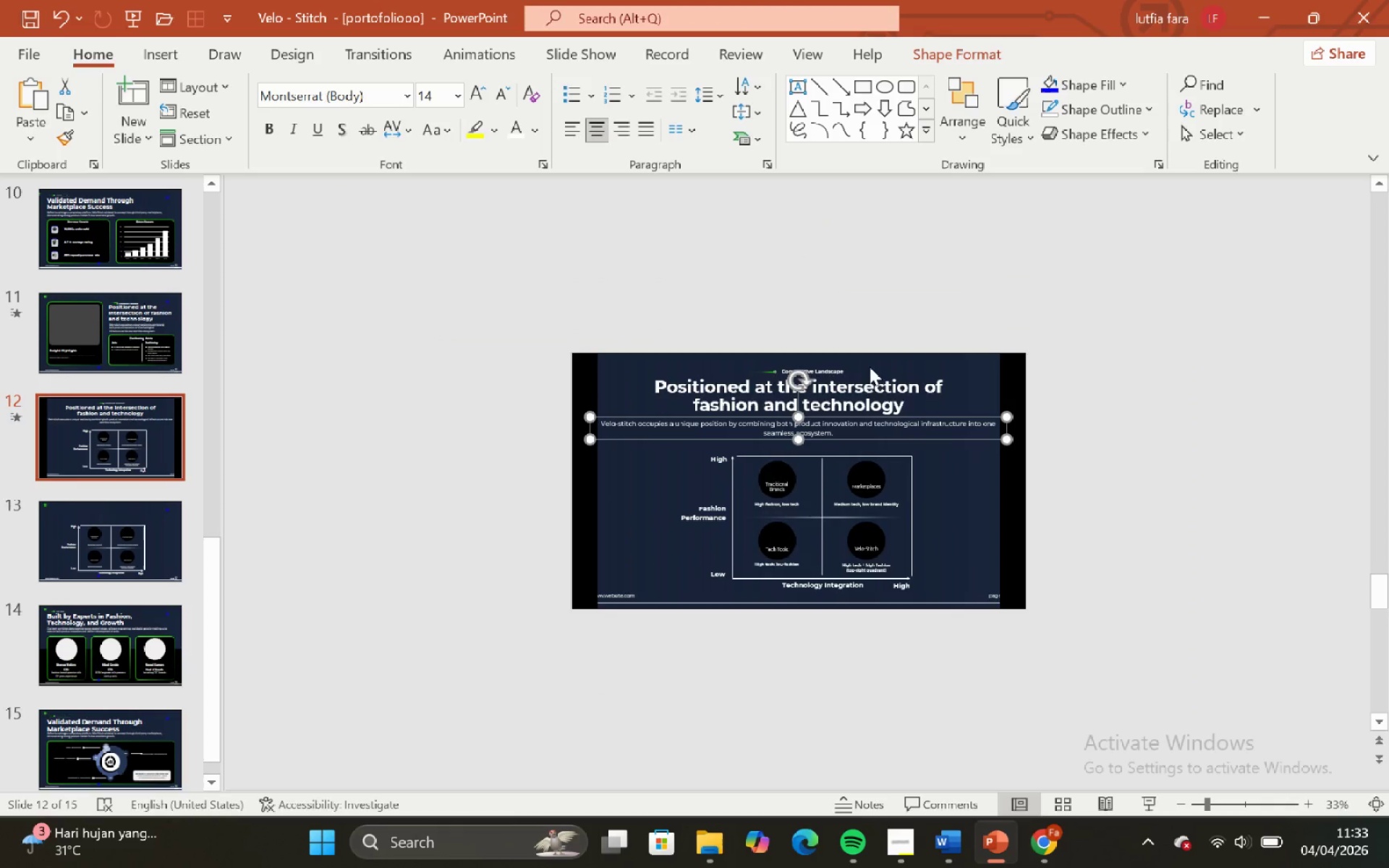 
hold_key(key=ControlLeft, duration=0.55)
hold_key(key=ShiftLeft, duration=0.58)
scroll: coordinate [854, 377], scroll_direction: none, amount: 0.0
 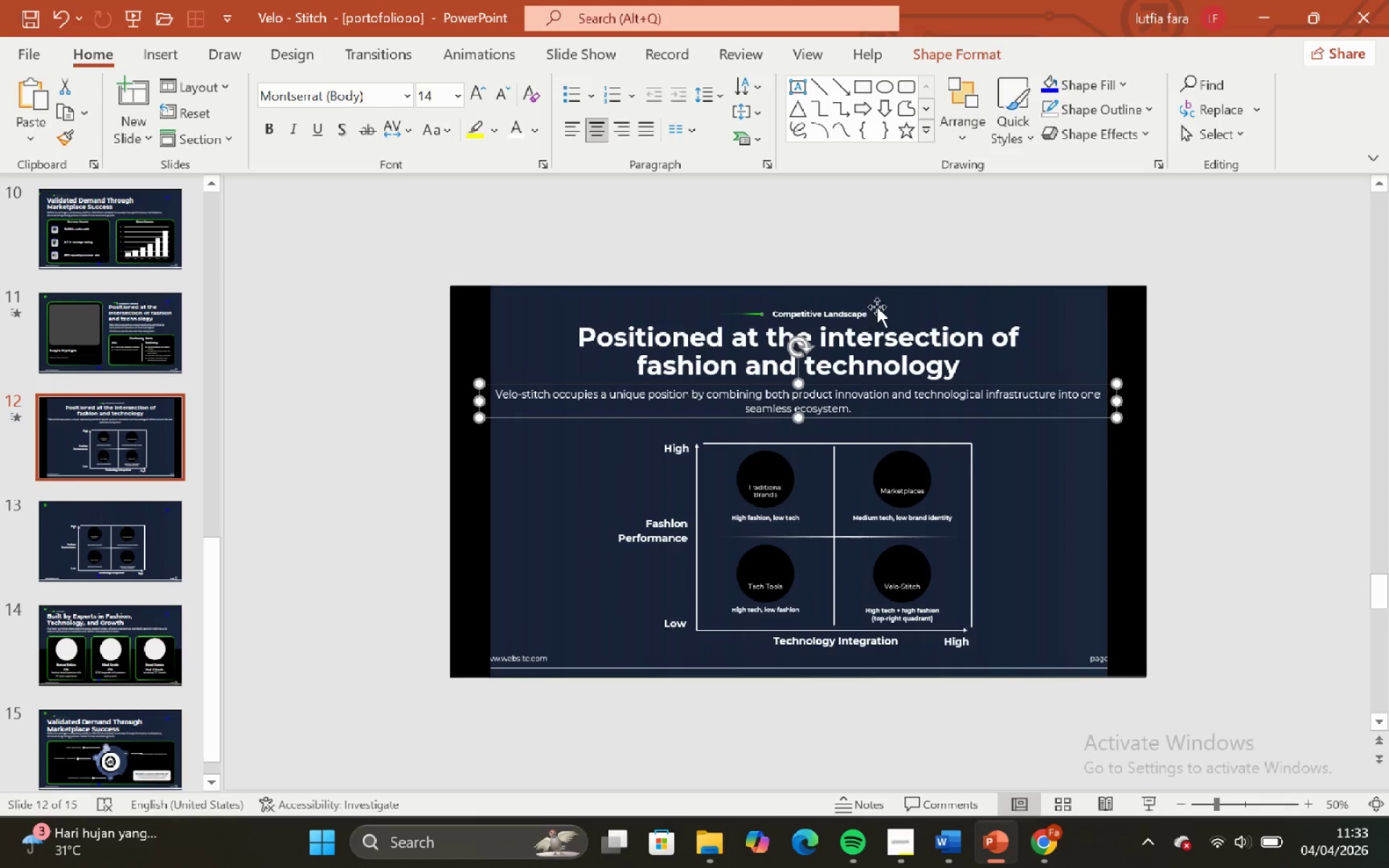 
left_click([887, 286])
 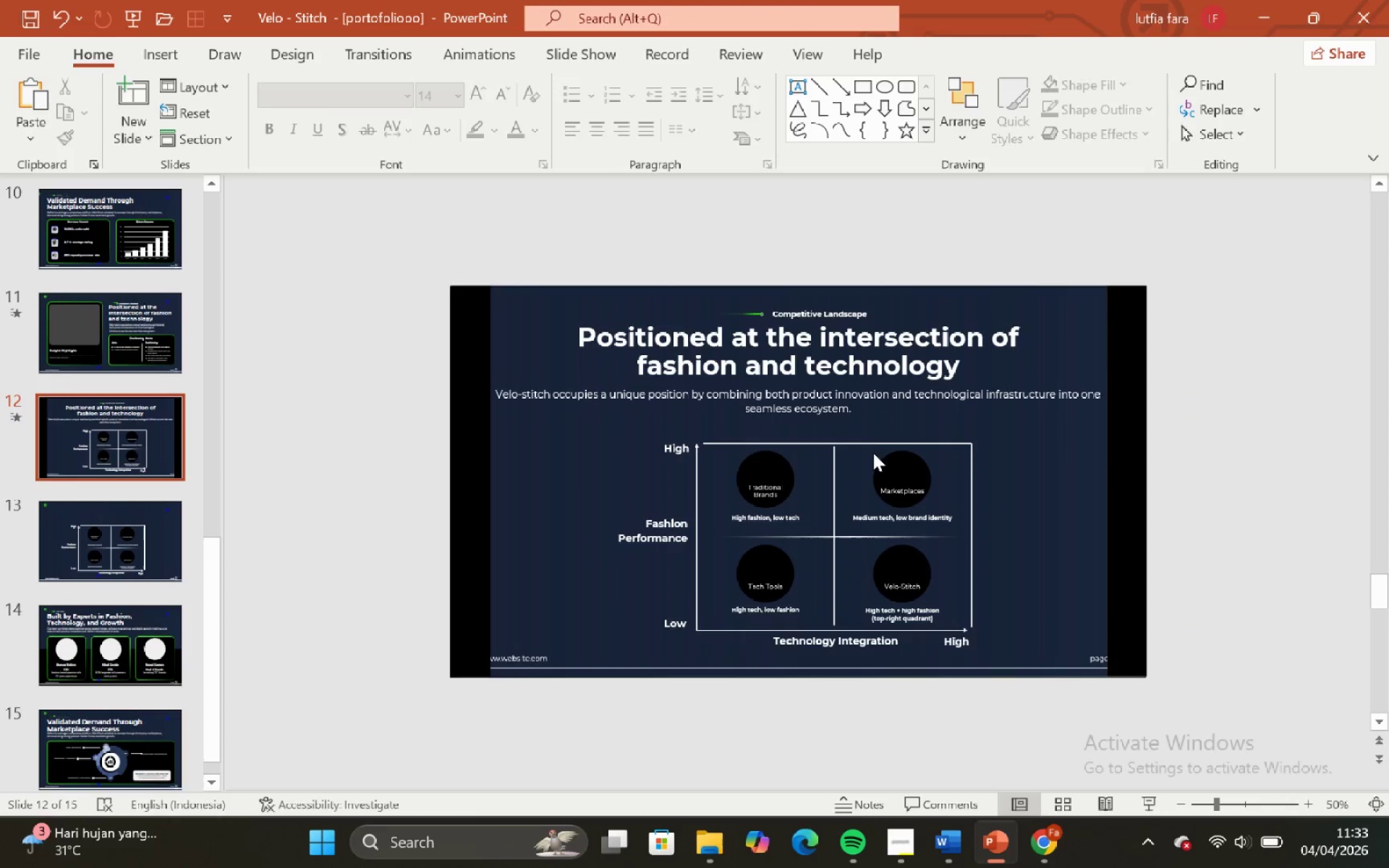 
left_click([865, 436])
 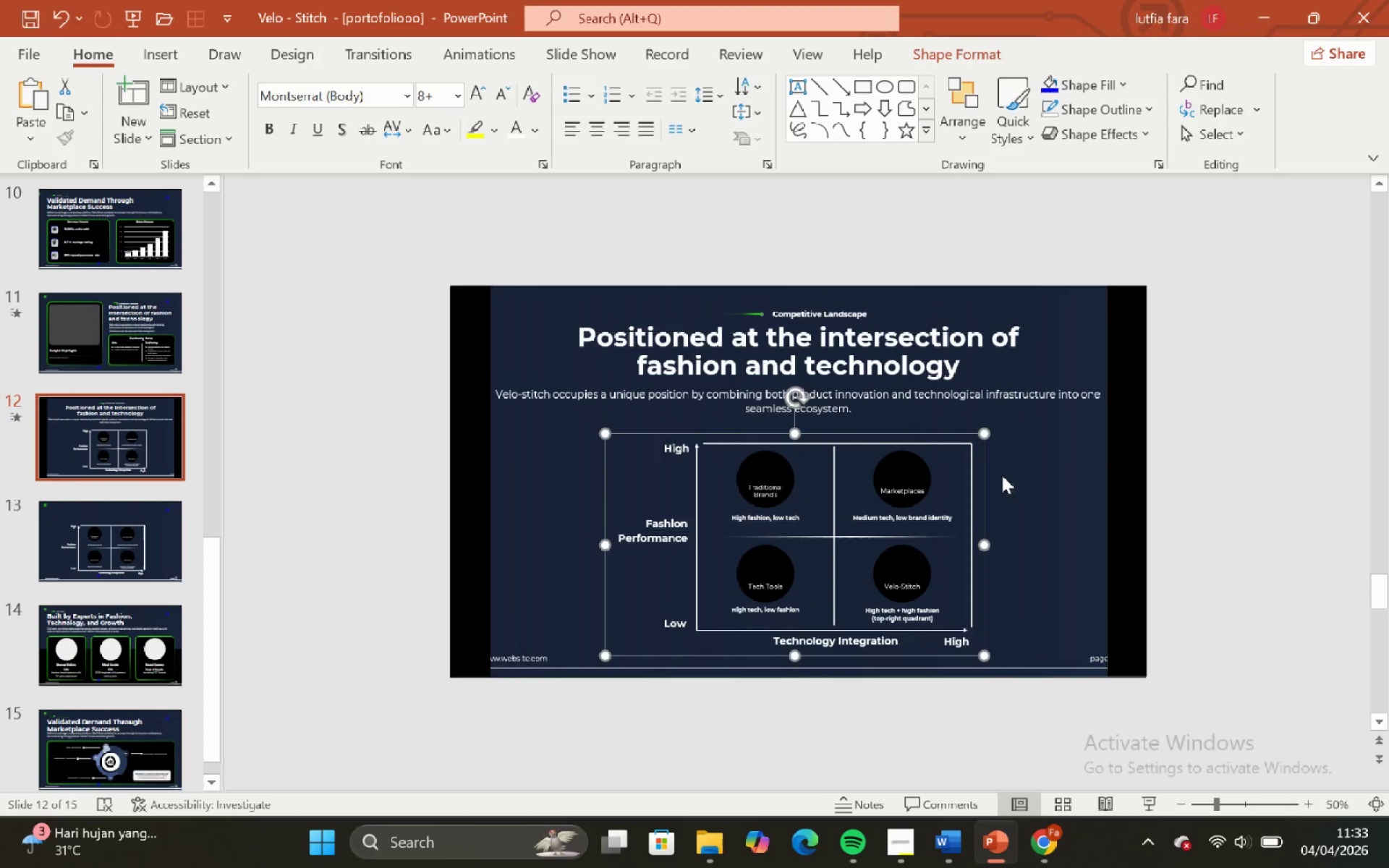 
left_click([1007, 487])
 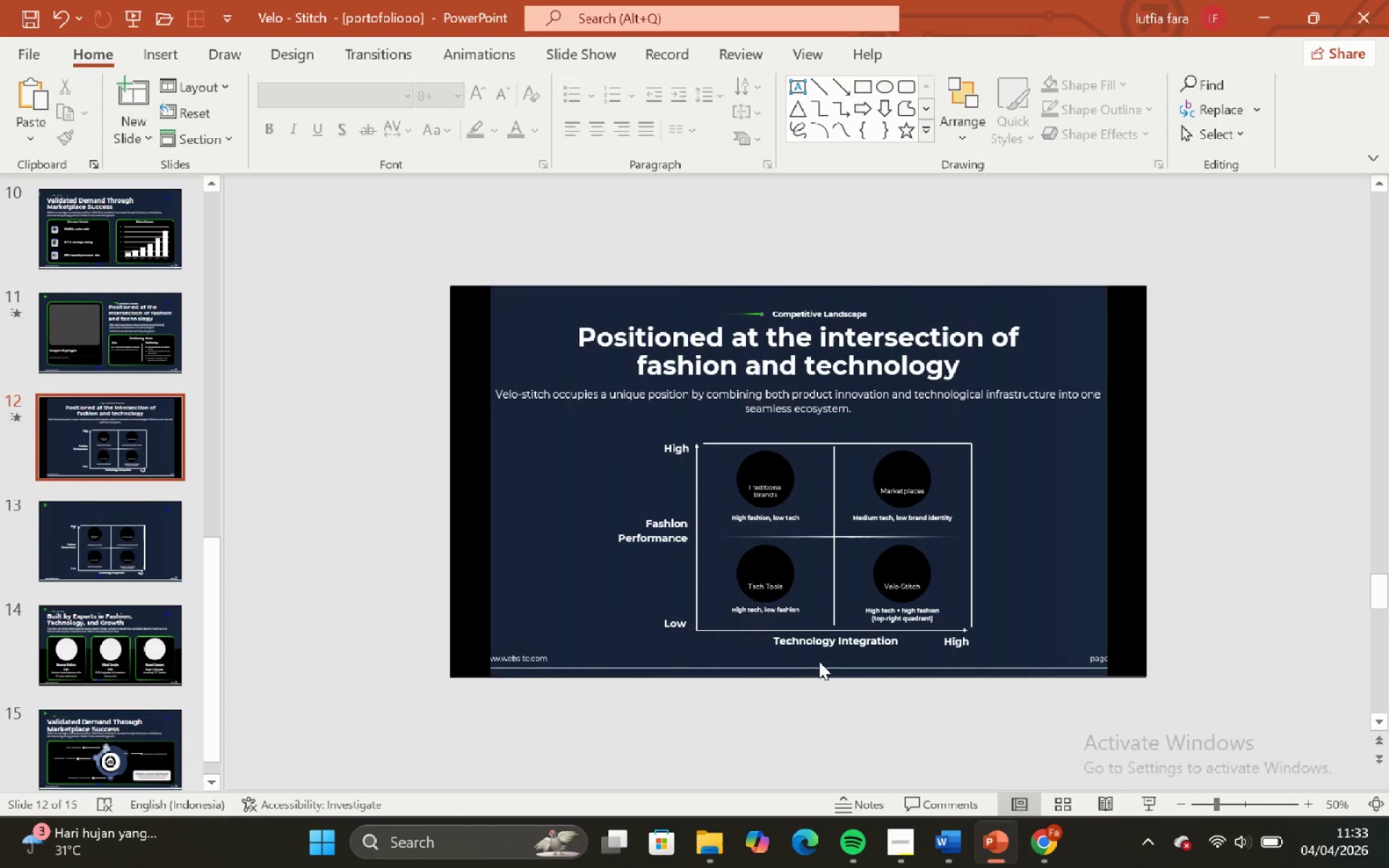 
left_click([818, 644])
 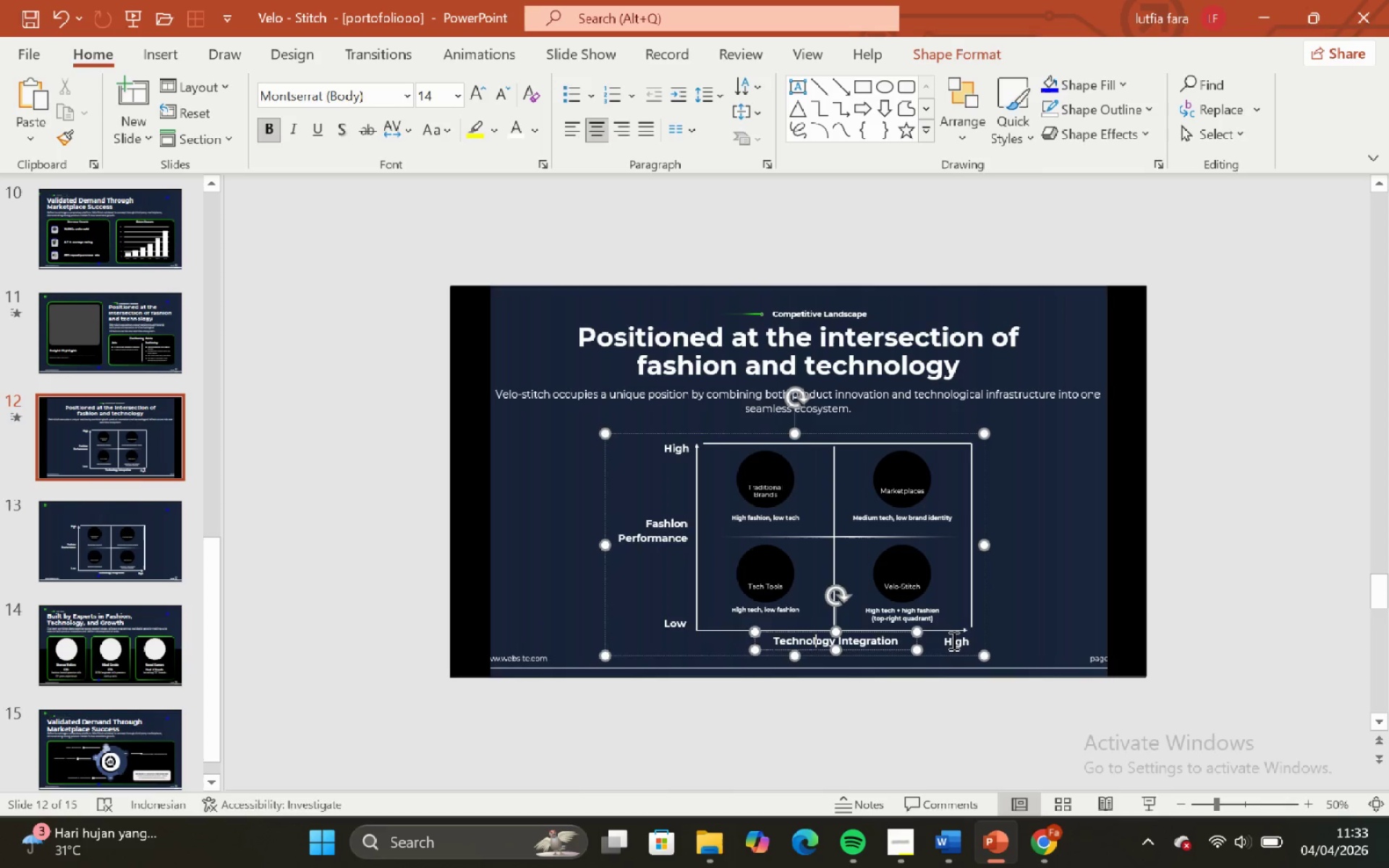 
hold_key(key=ShiftLeft, duration=0.83)
left_click([953, 640])
 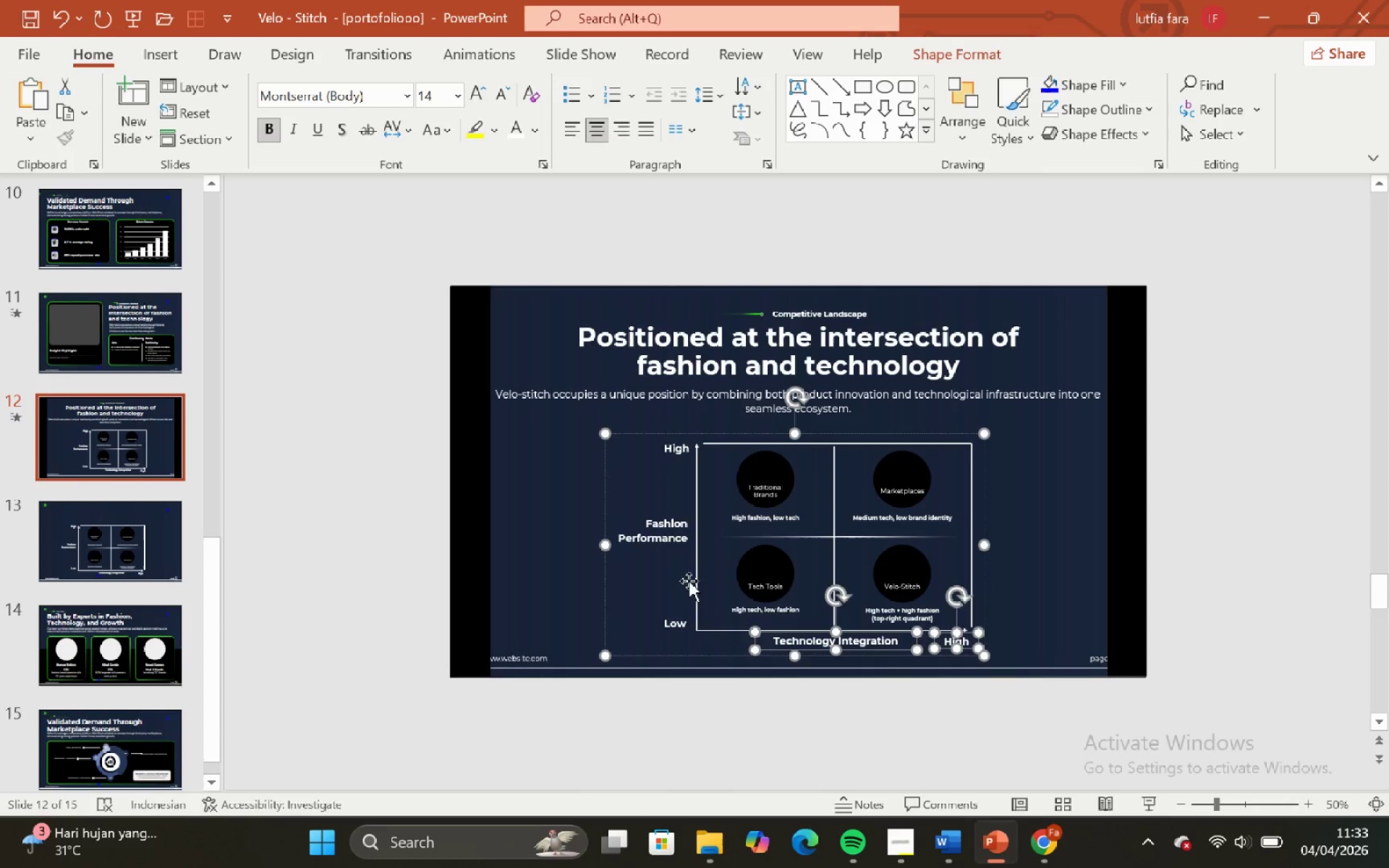 
hold_key(key=ShiftLeft, duration=0.86)
left_click([681, 626])
 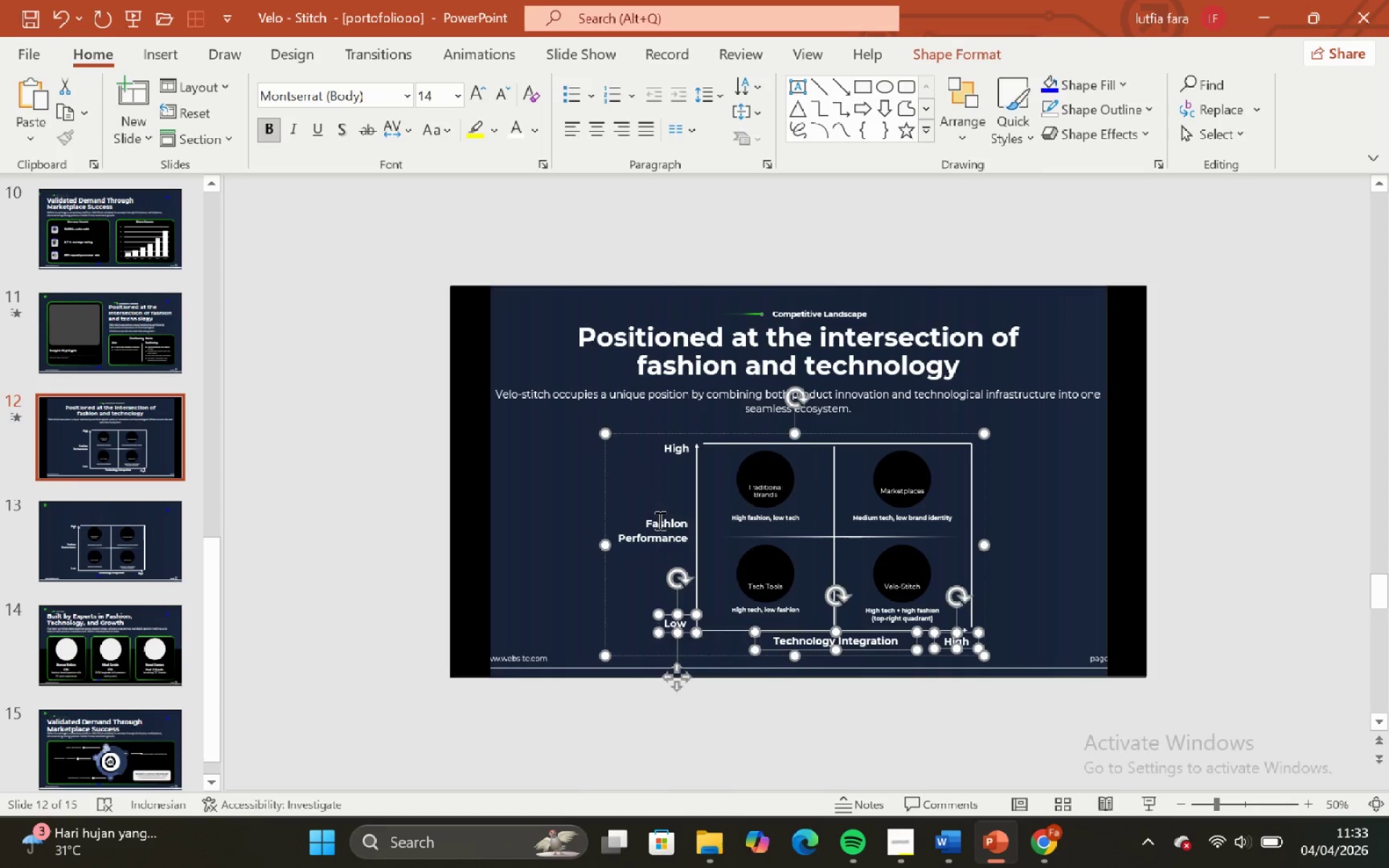 
hold_key(key=ShiftLeft, duration=0.5)
left_click([658, 520])
 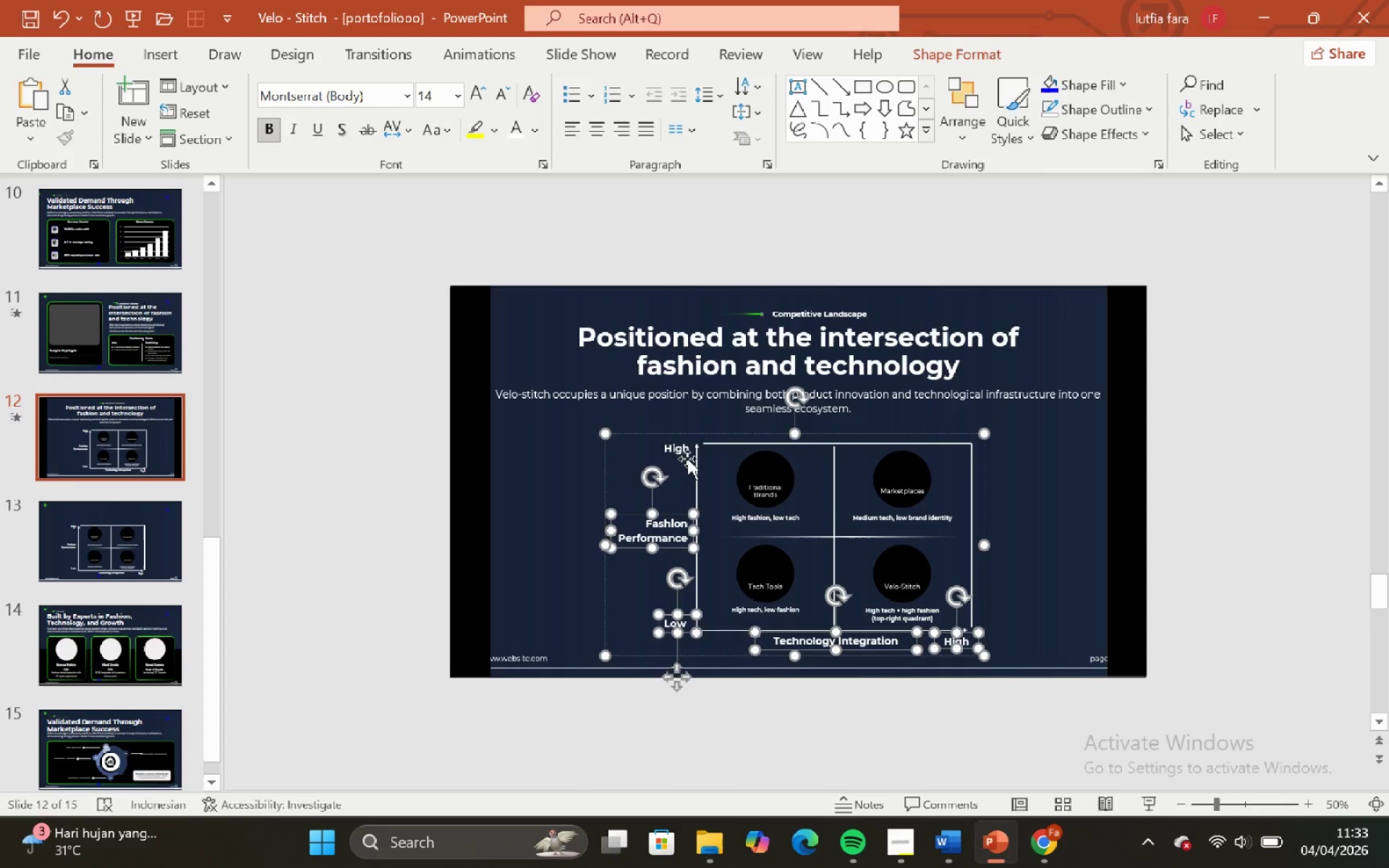 
hold_key(key=ShiftLeft, duration=0.73)
left_click([683, 448])
 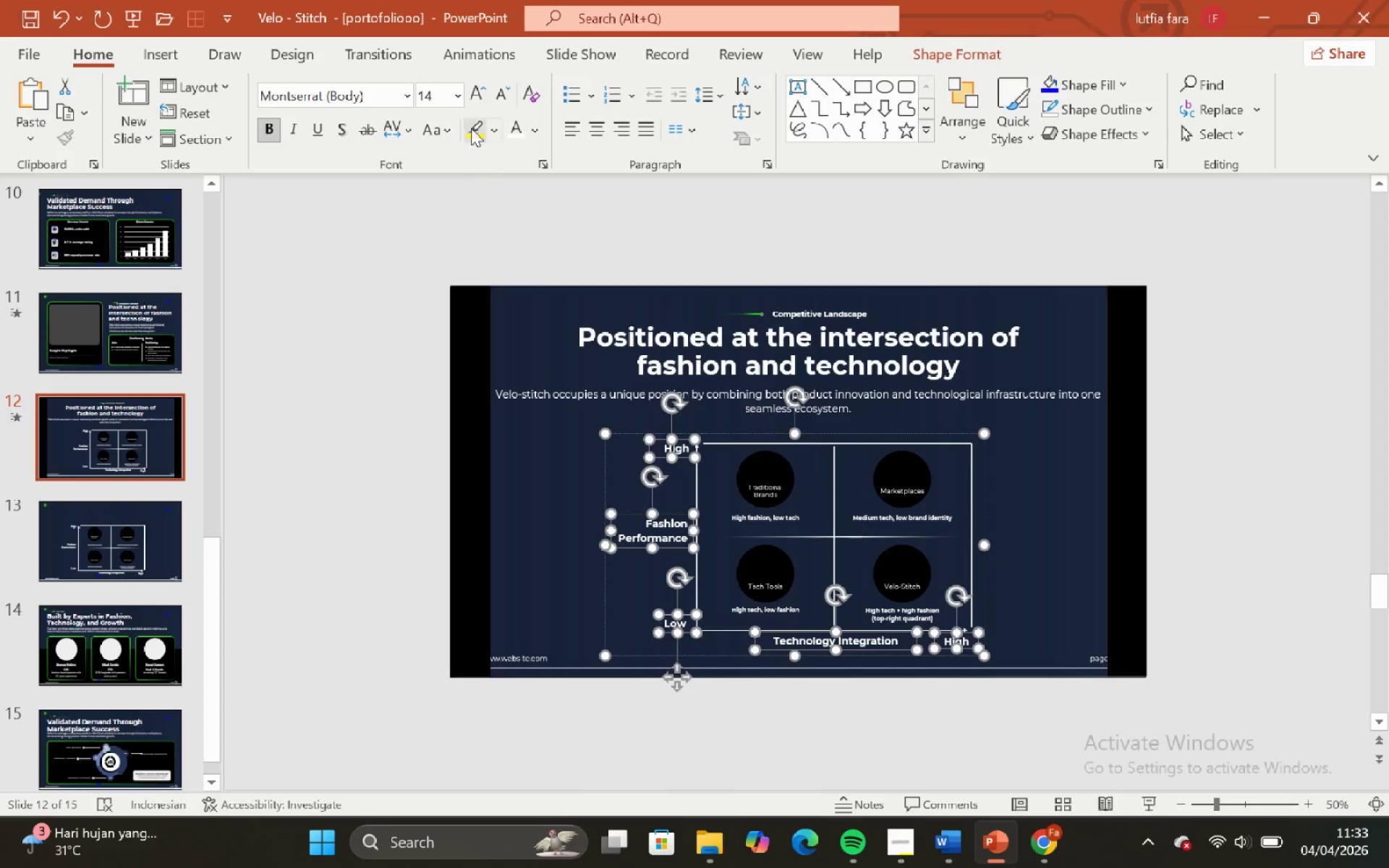 
left_click([502, 98])
 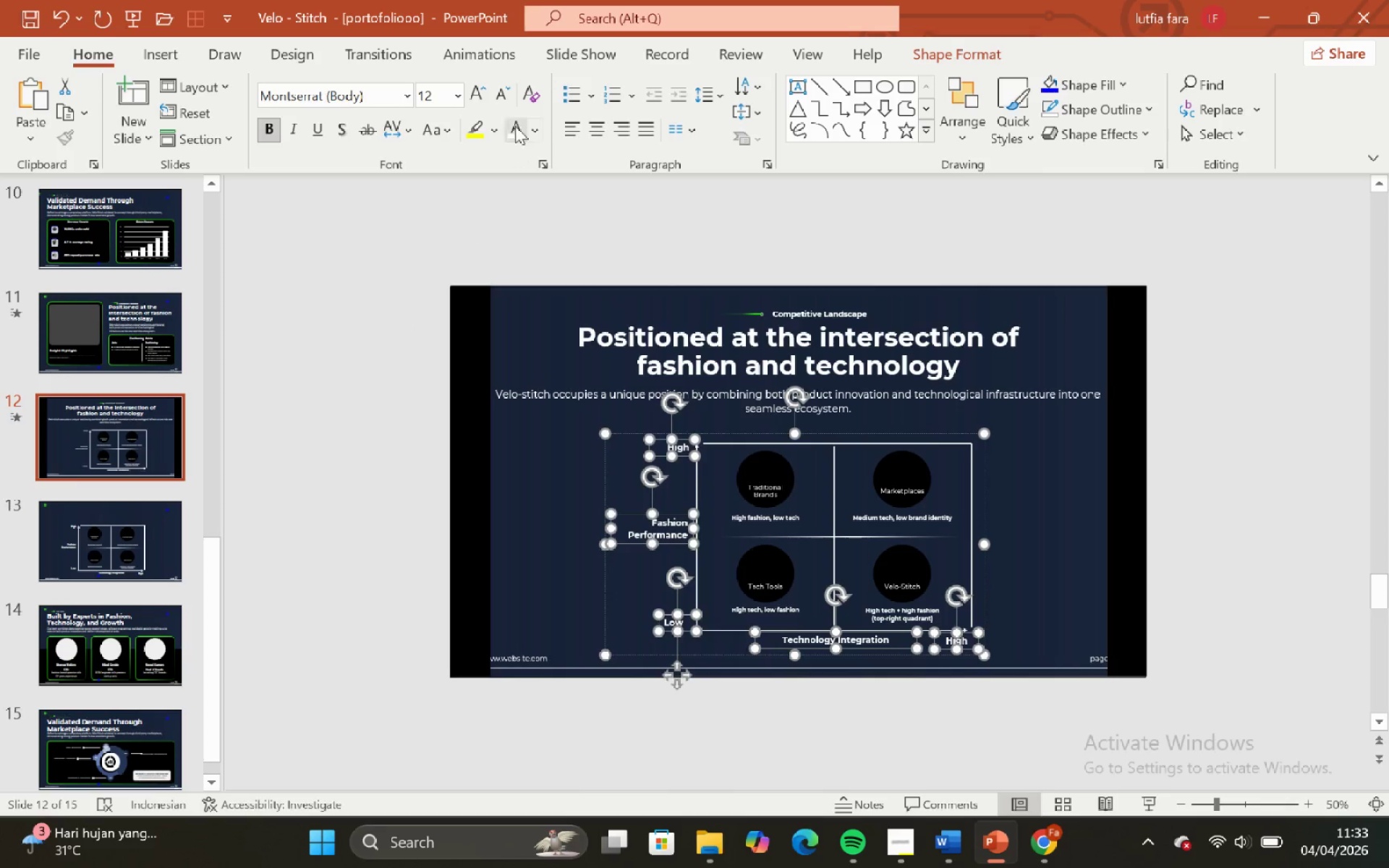 
left_click([503, 88])
 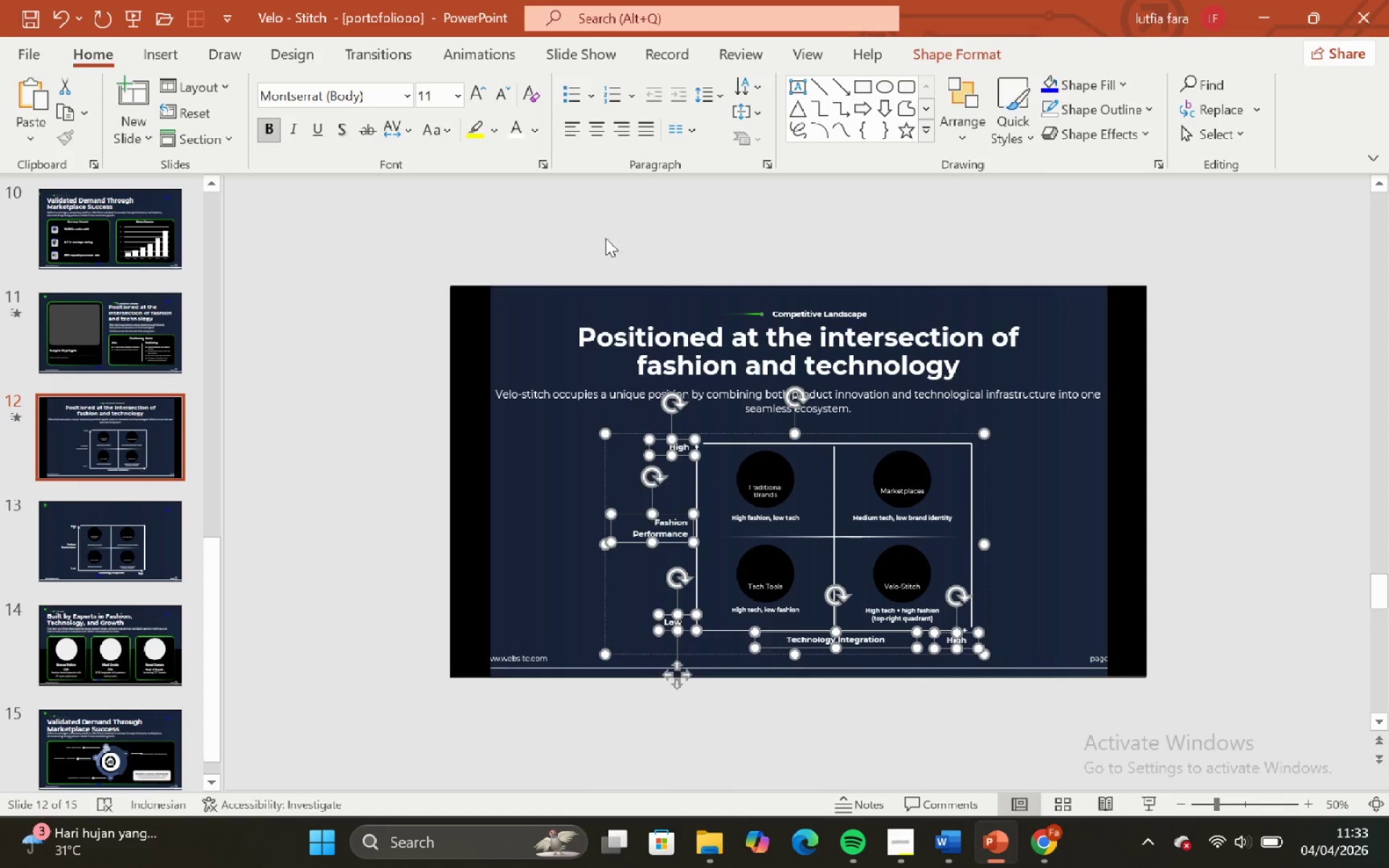 
left_click([627, 218])
 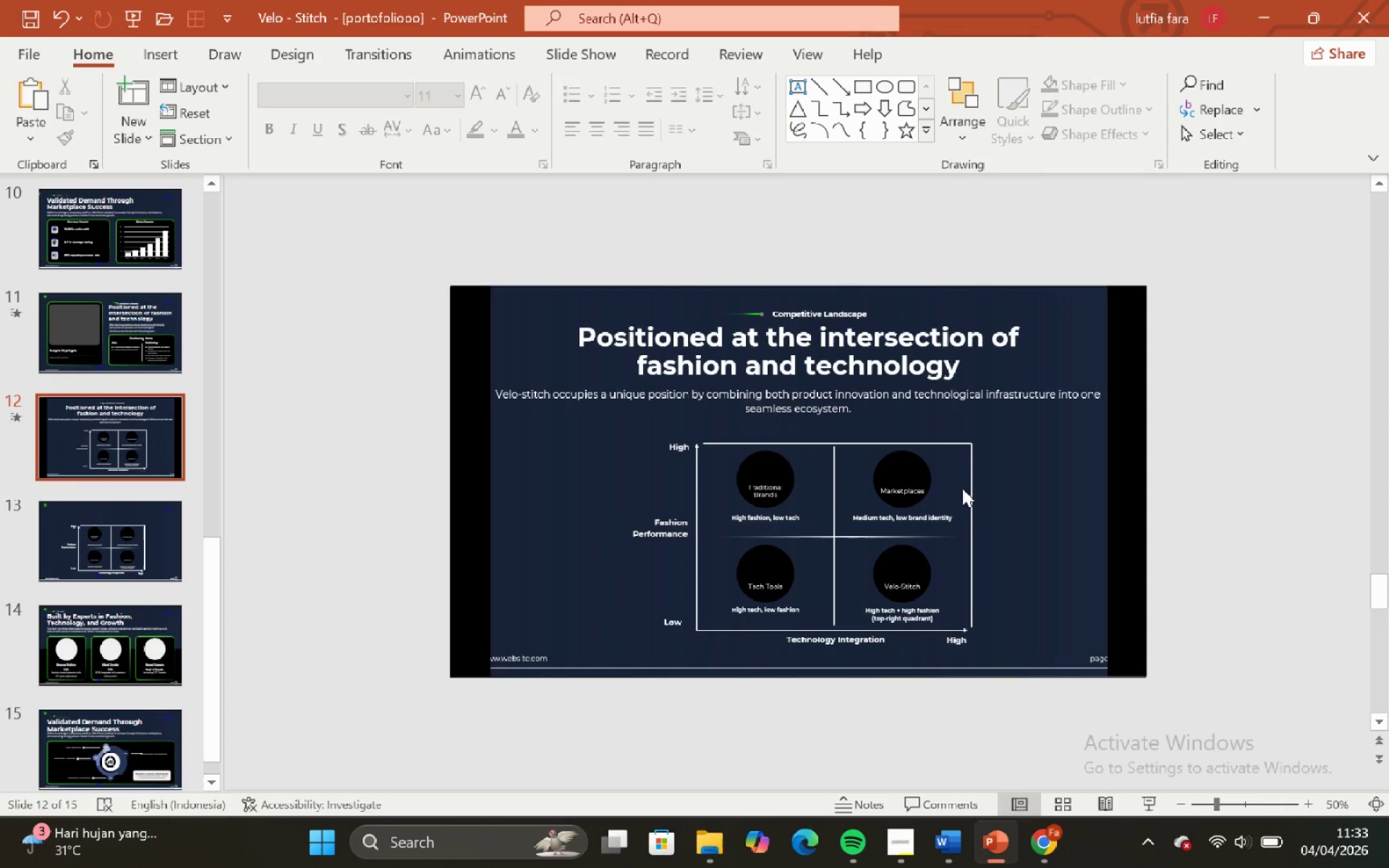 
double_click([969, 465])
 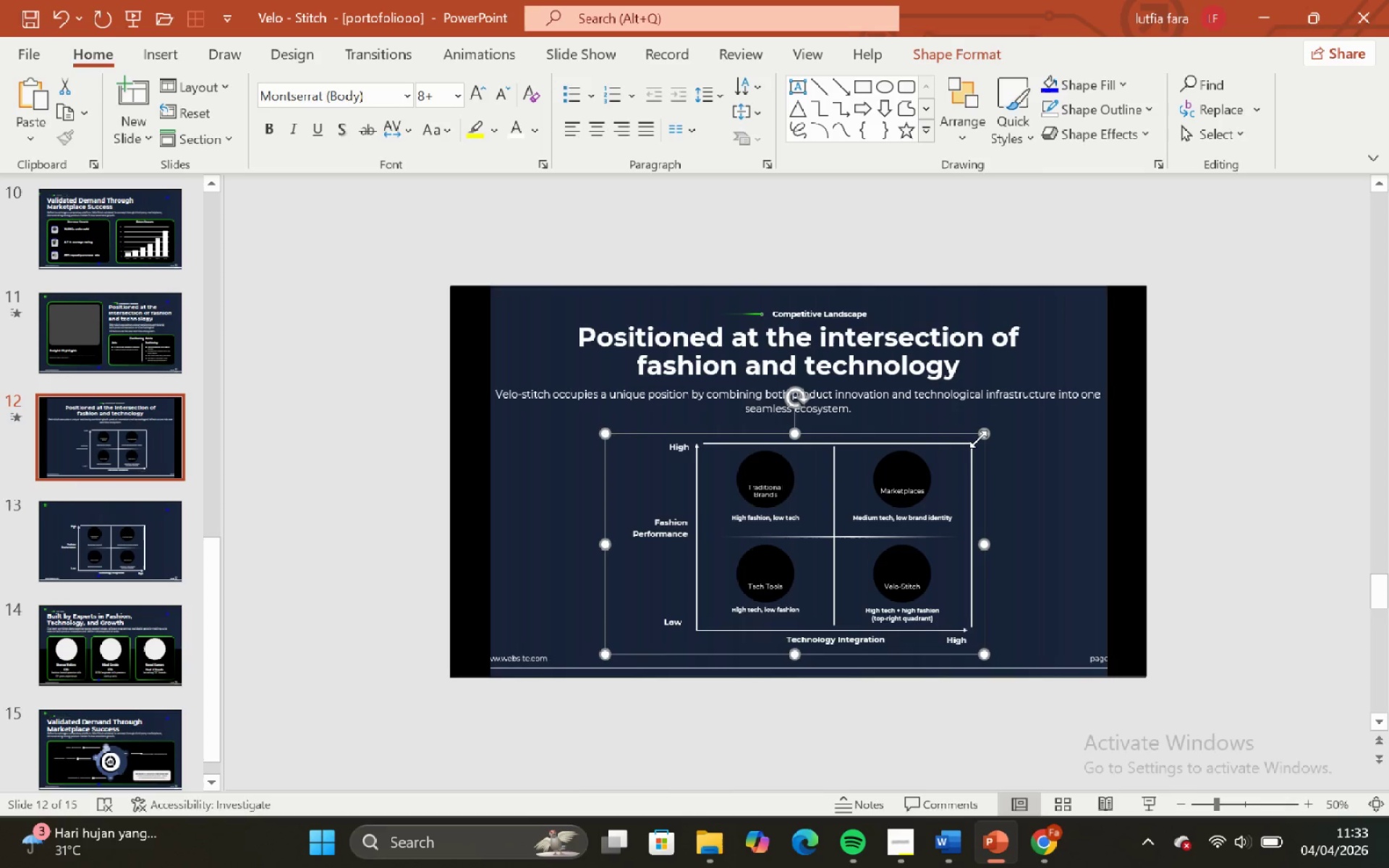 
hold_key(key=ShiftLeft, duration=1.17)
left_click_drag(start_coordinate=[980, 429], to_coordinate=[968, 459])
 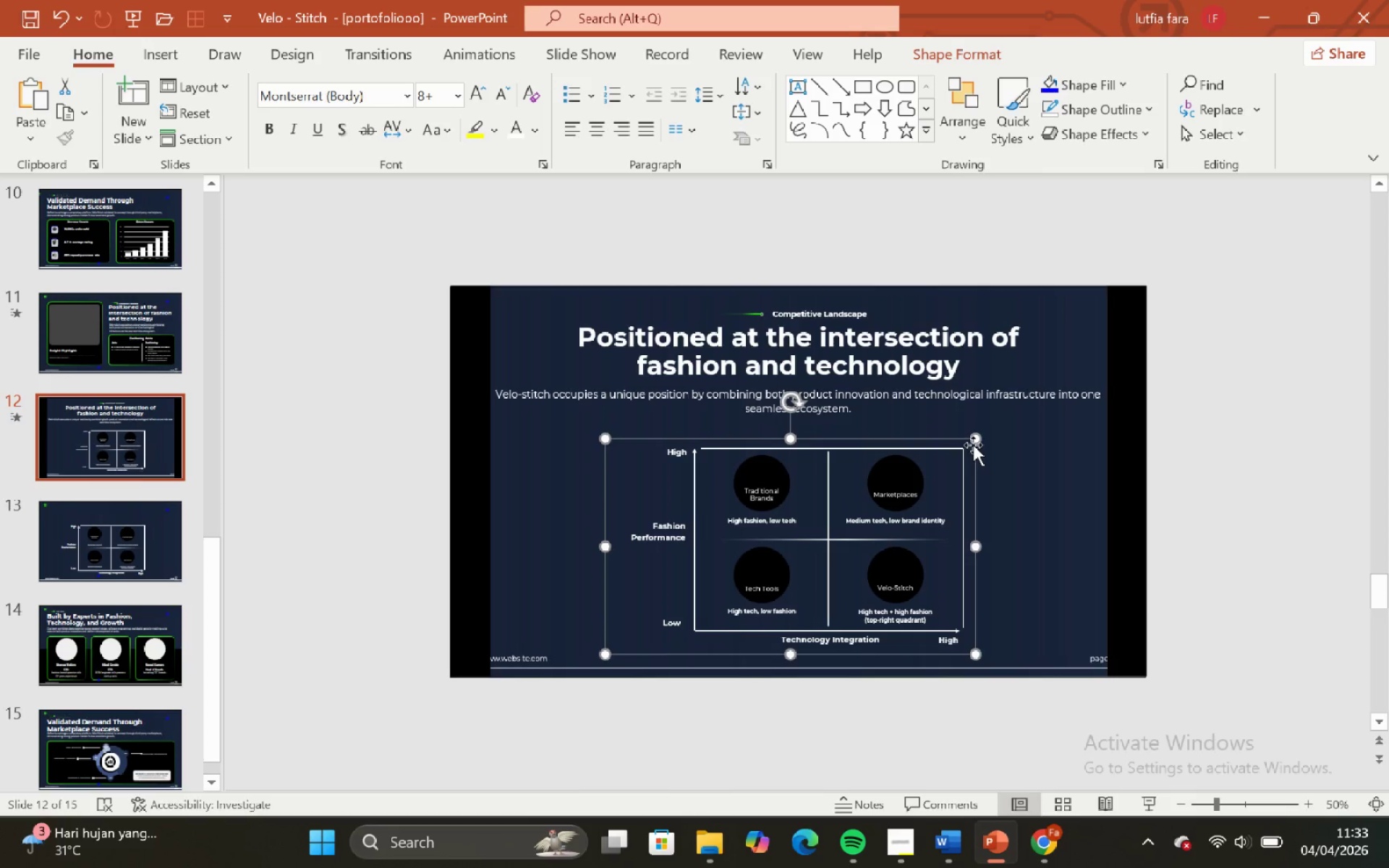 
hold_key(key=ShiftLeft, duration=0.92)
 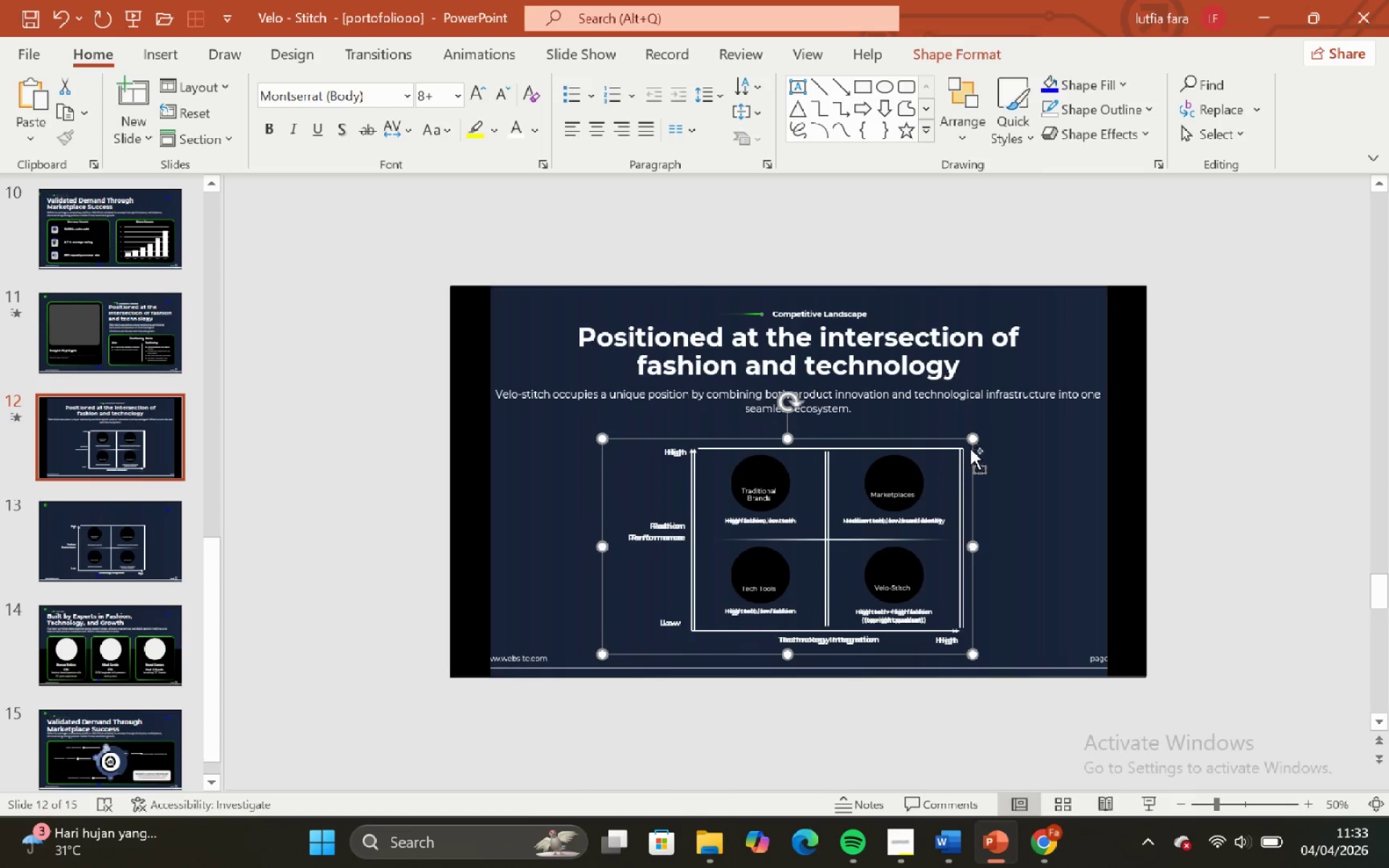 
hold_key(key=ControlLeft, duration=0.88)
 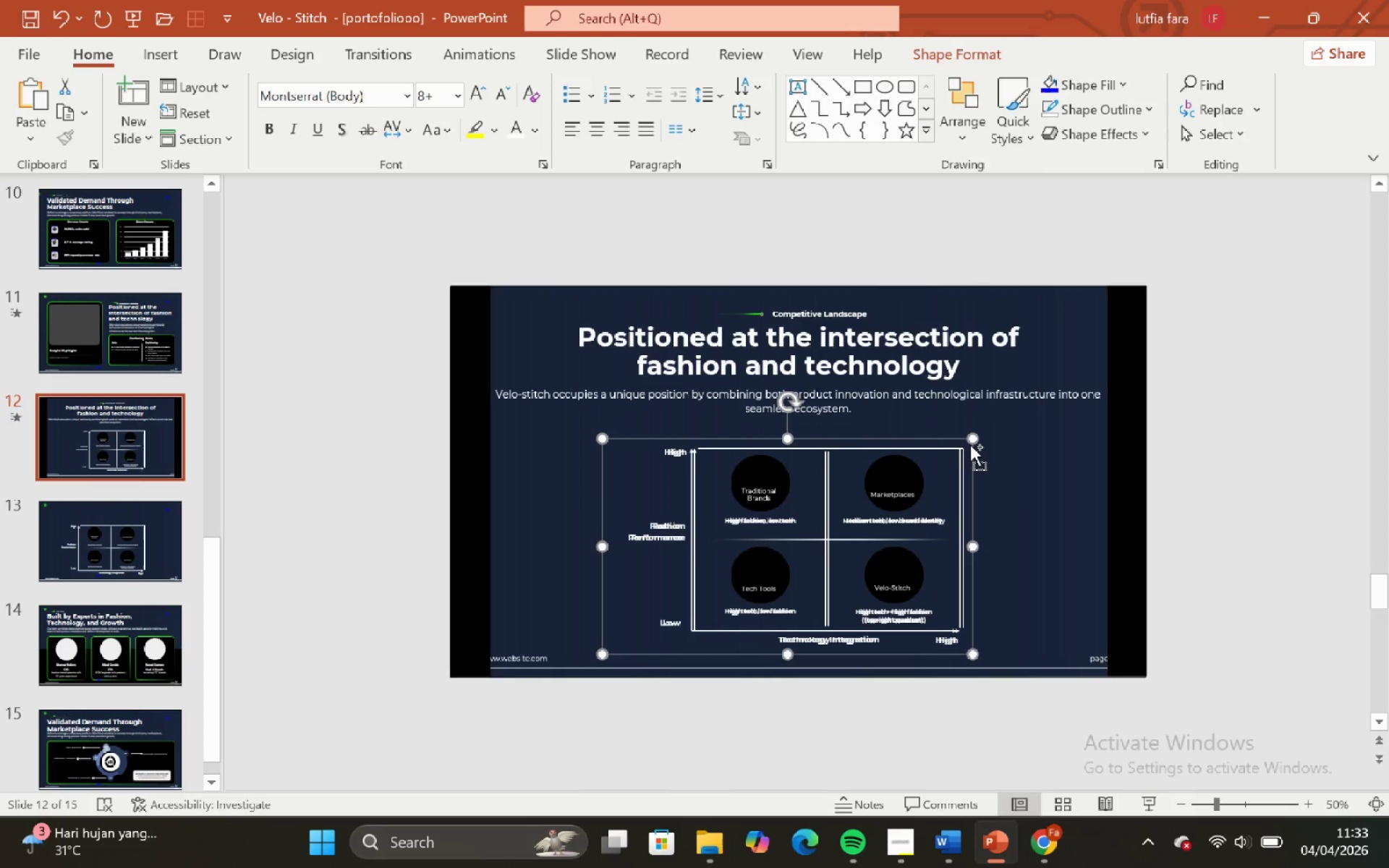 
key(Control+Z)
 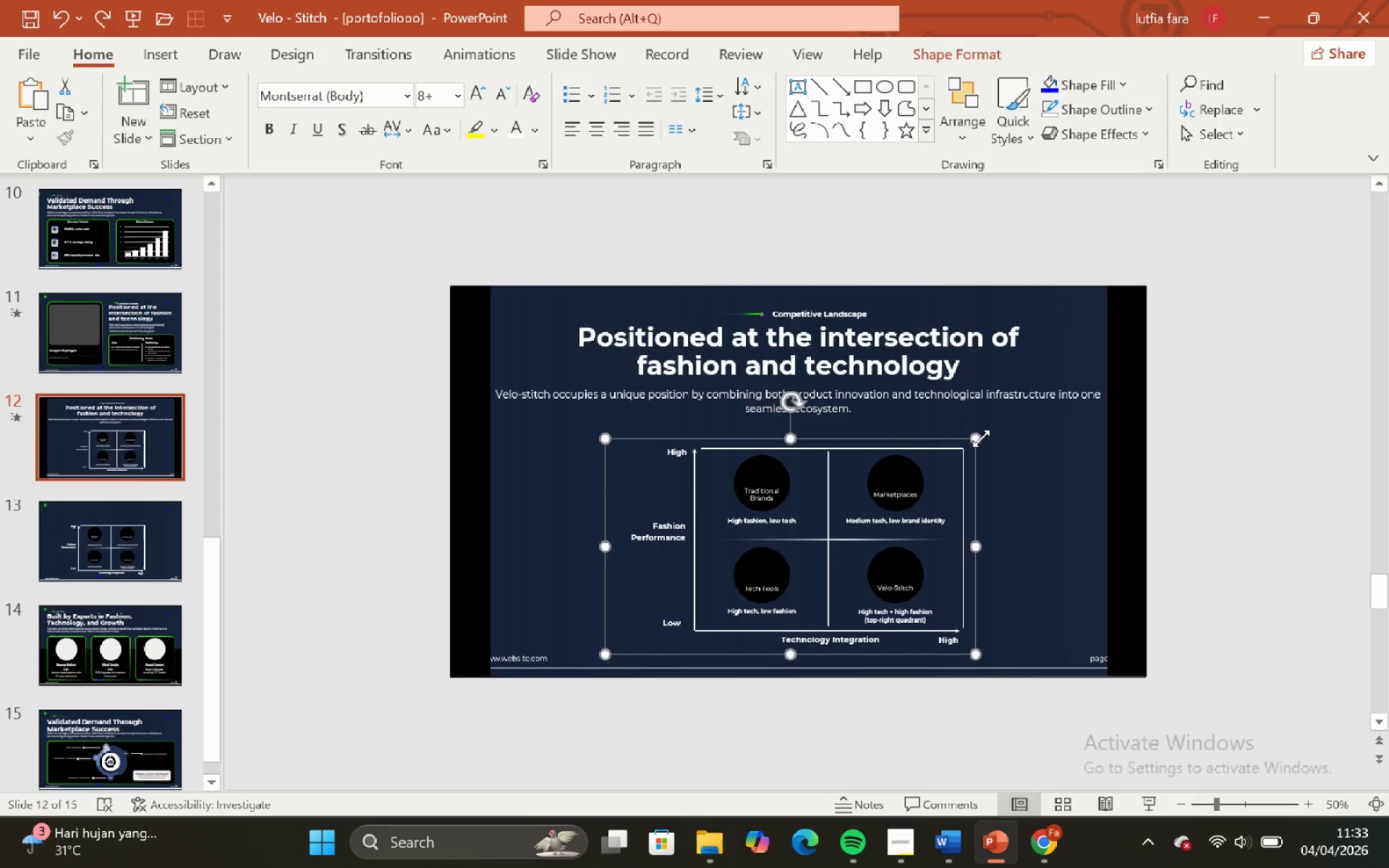 
hold_key(key=ControlLeft, duration=1.97)
left_click_drag(start_coordinate=[981, 438], to_coordinate=[965, 463])
 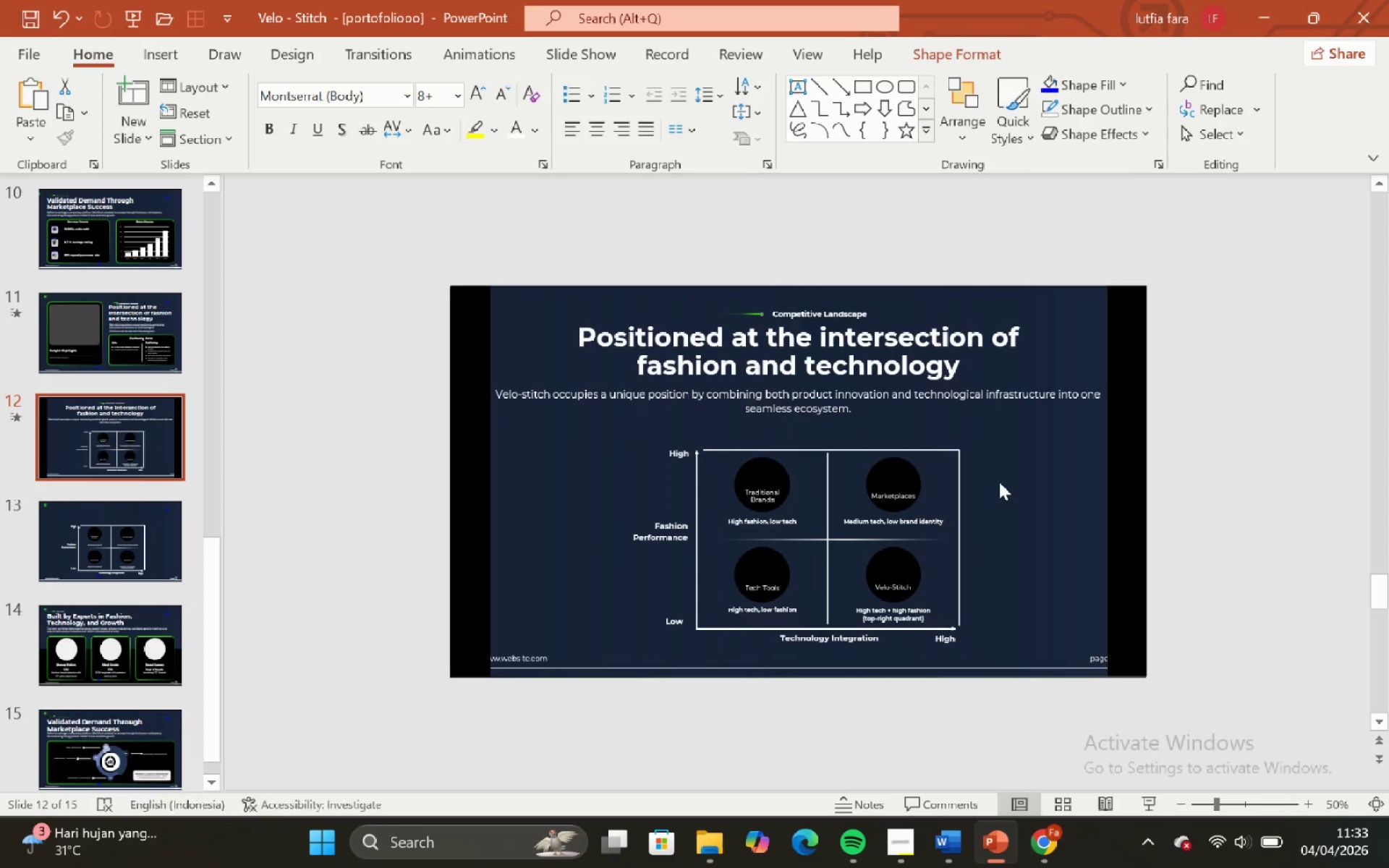 
hold_key(key=ShiftLeft, duration=1.97)
 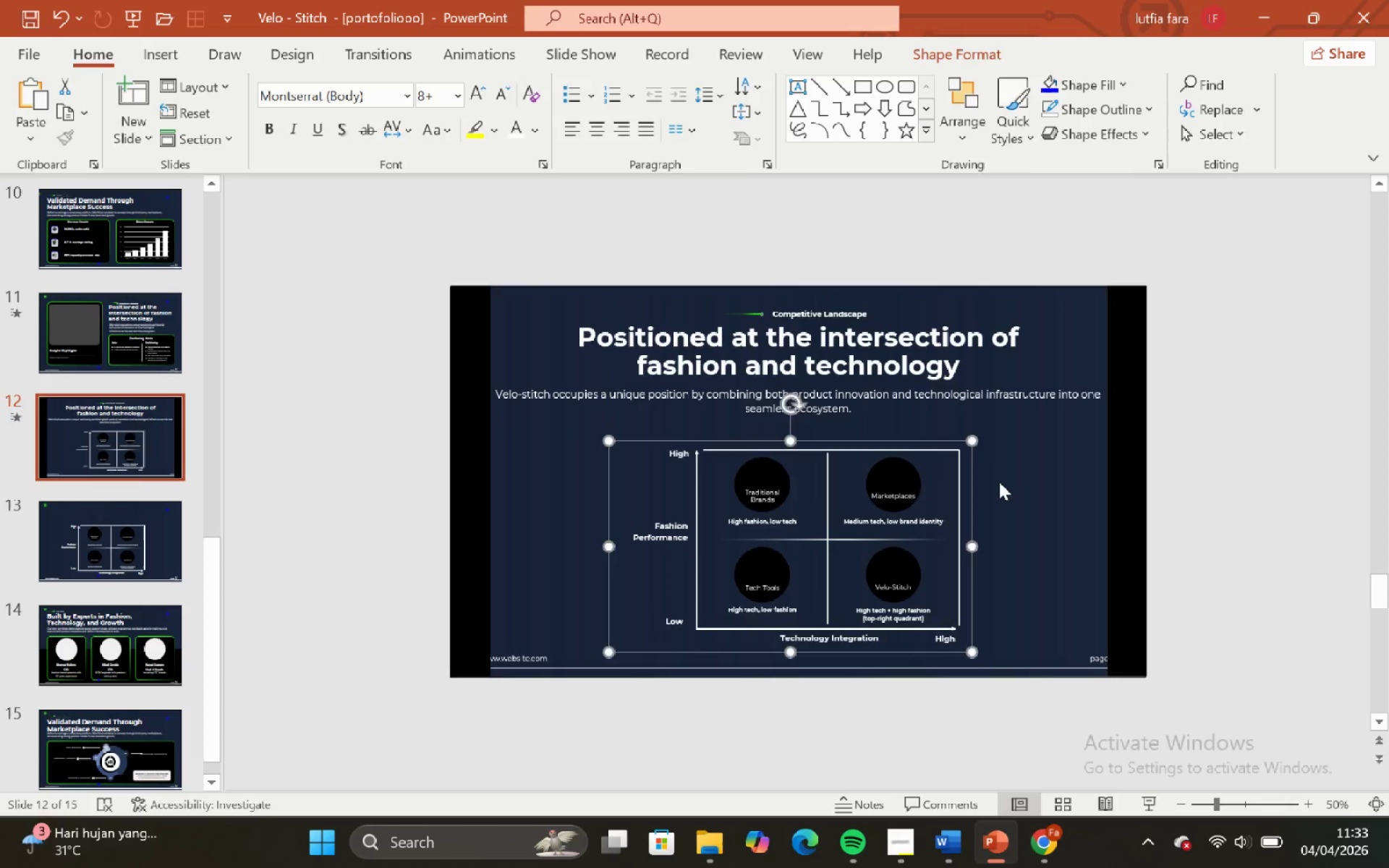 
left_click([999, 482])
 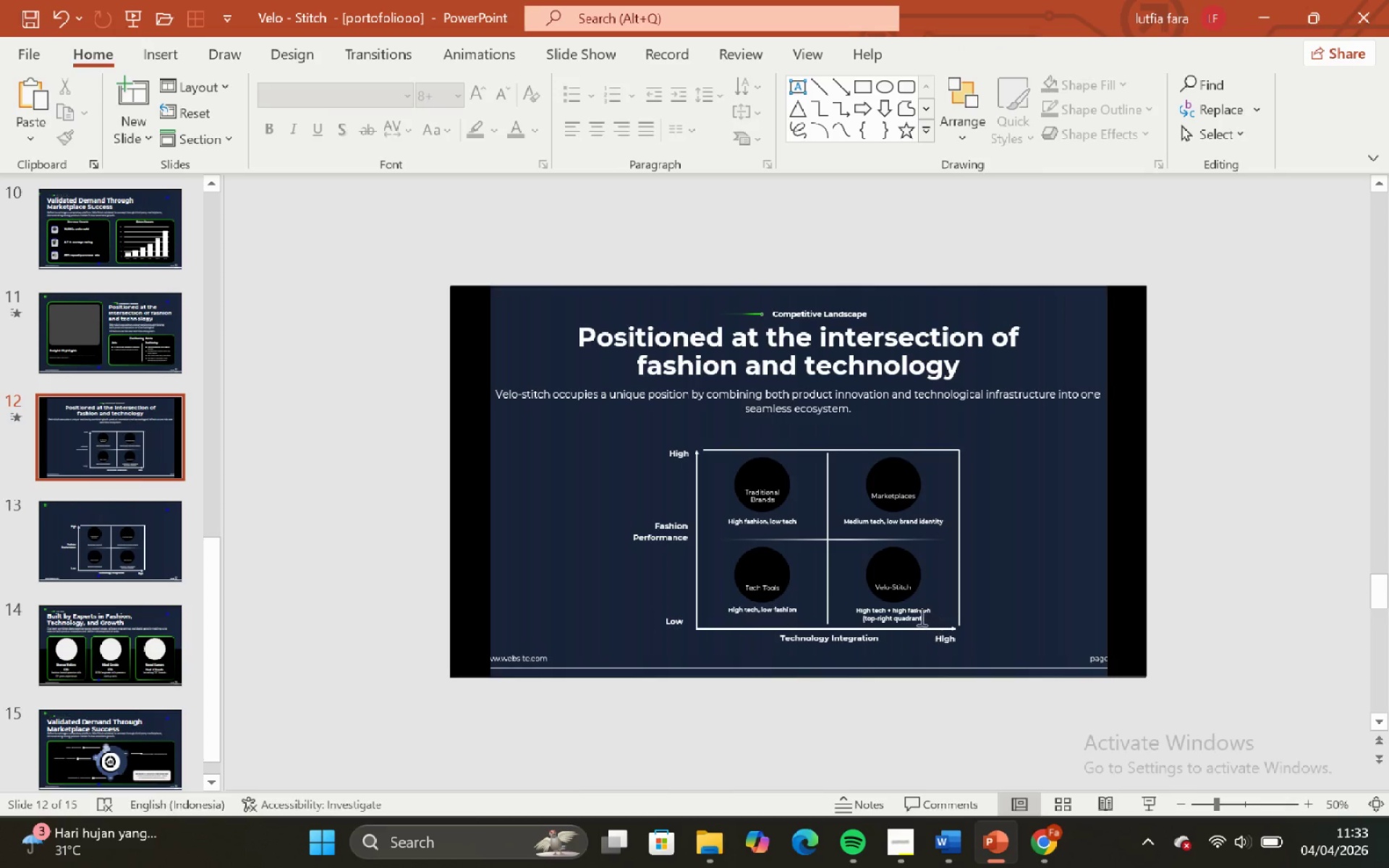 
left_click([915, 616])
 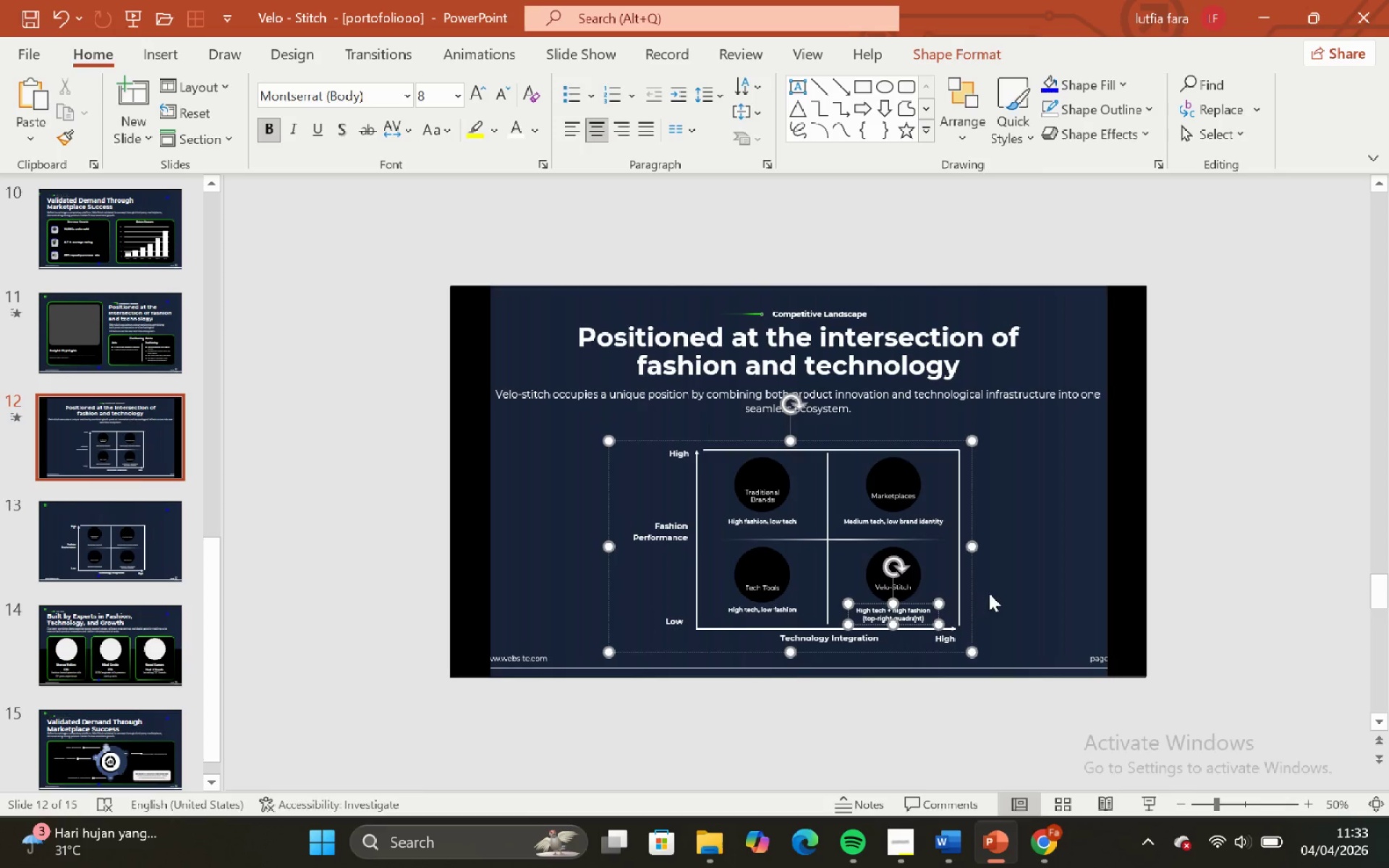 
left_click([990, 592])
 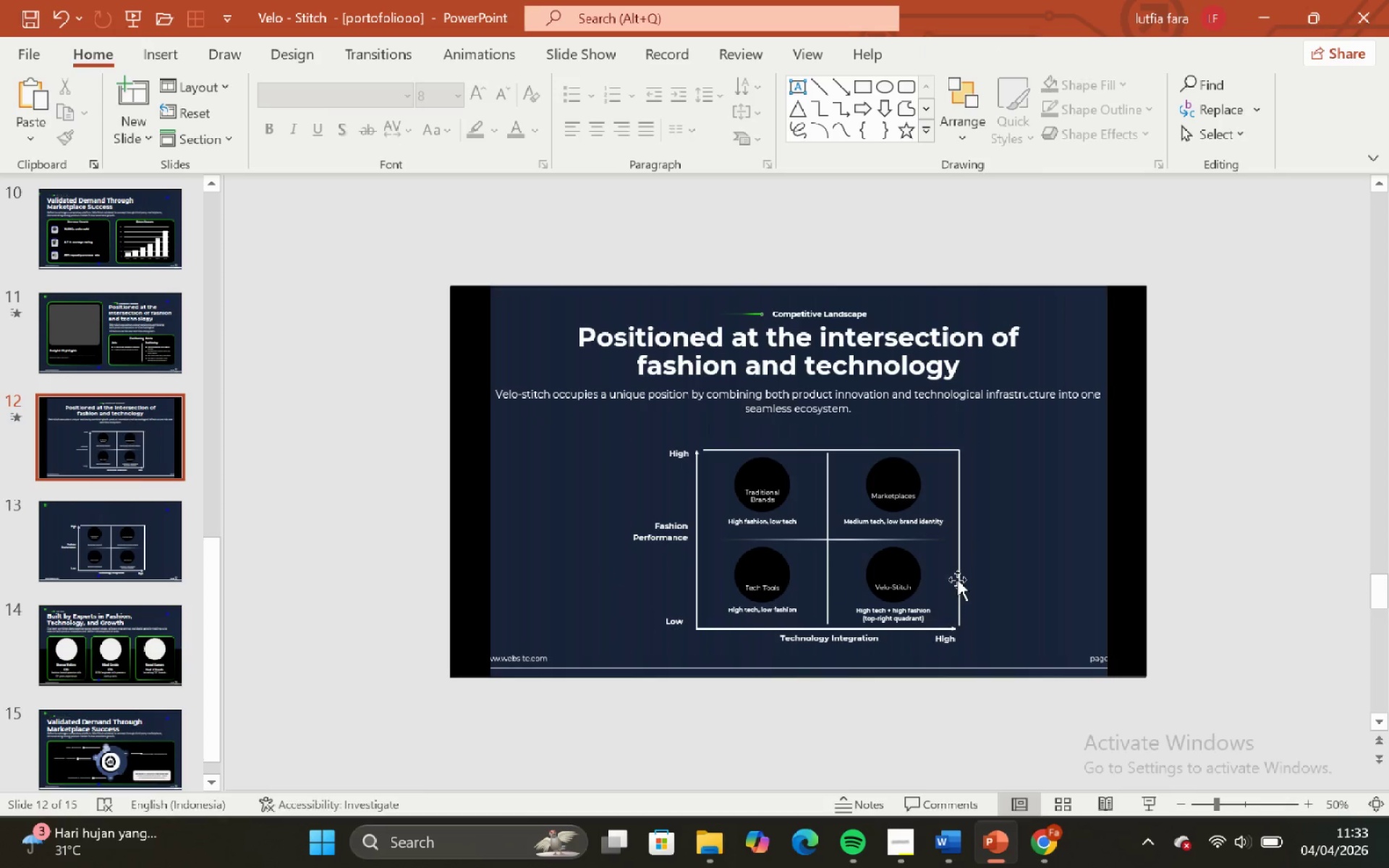 
left_click([958, 579])
 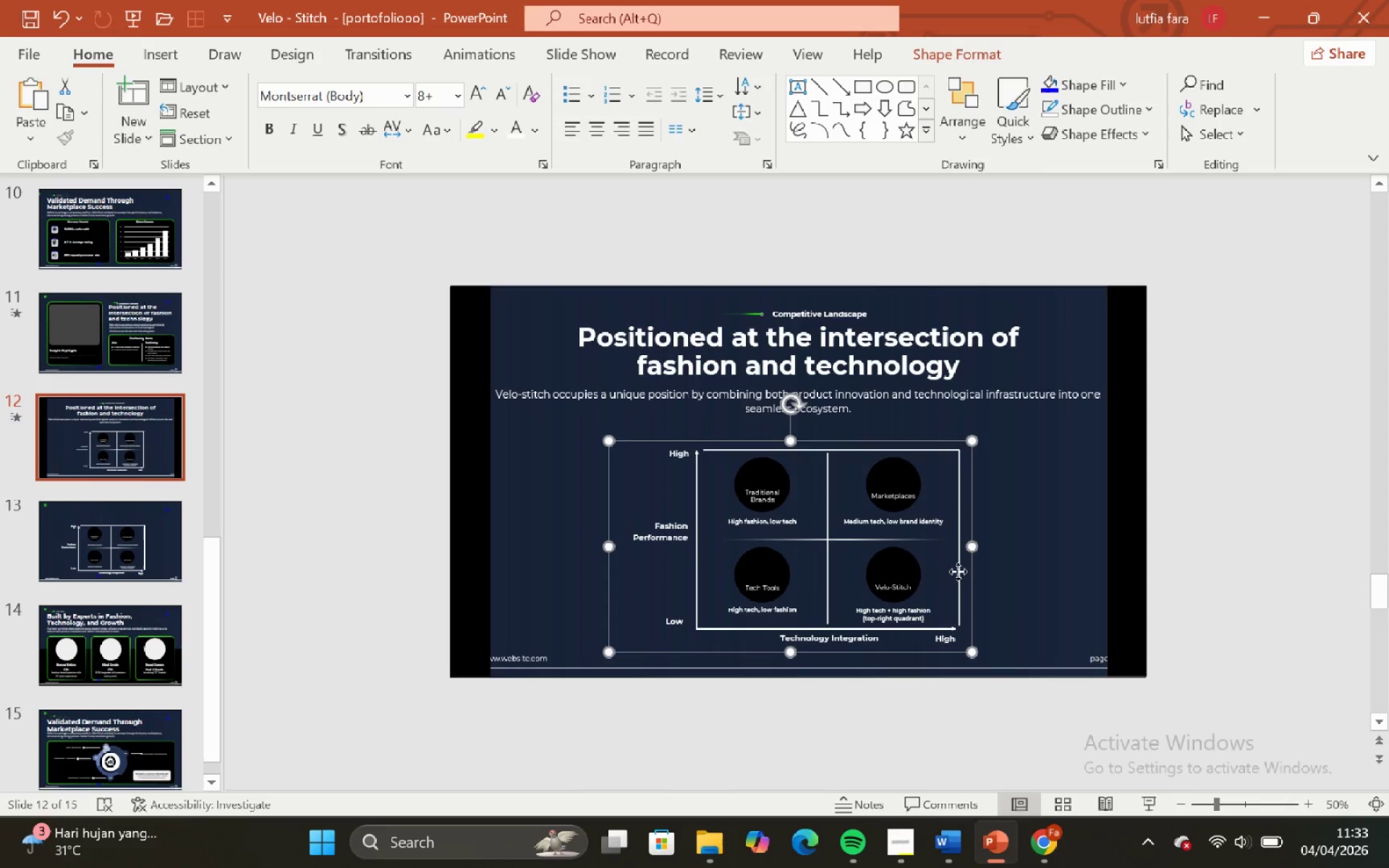 
left_click_drag(start_coordinate=[958, 571], to_coordinate=[833, 561])
 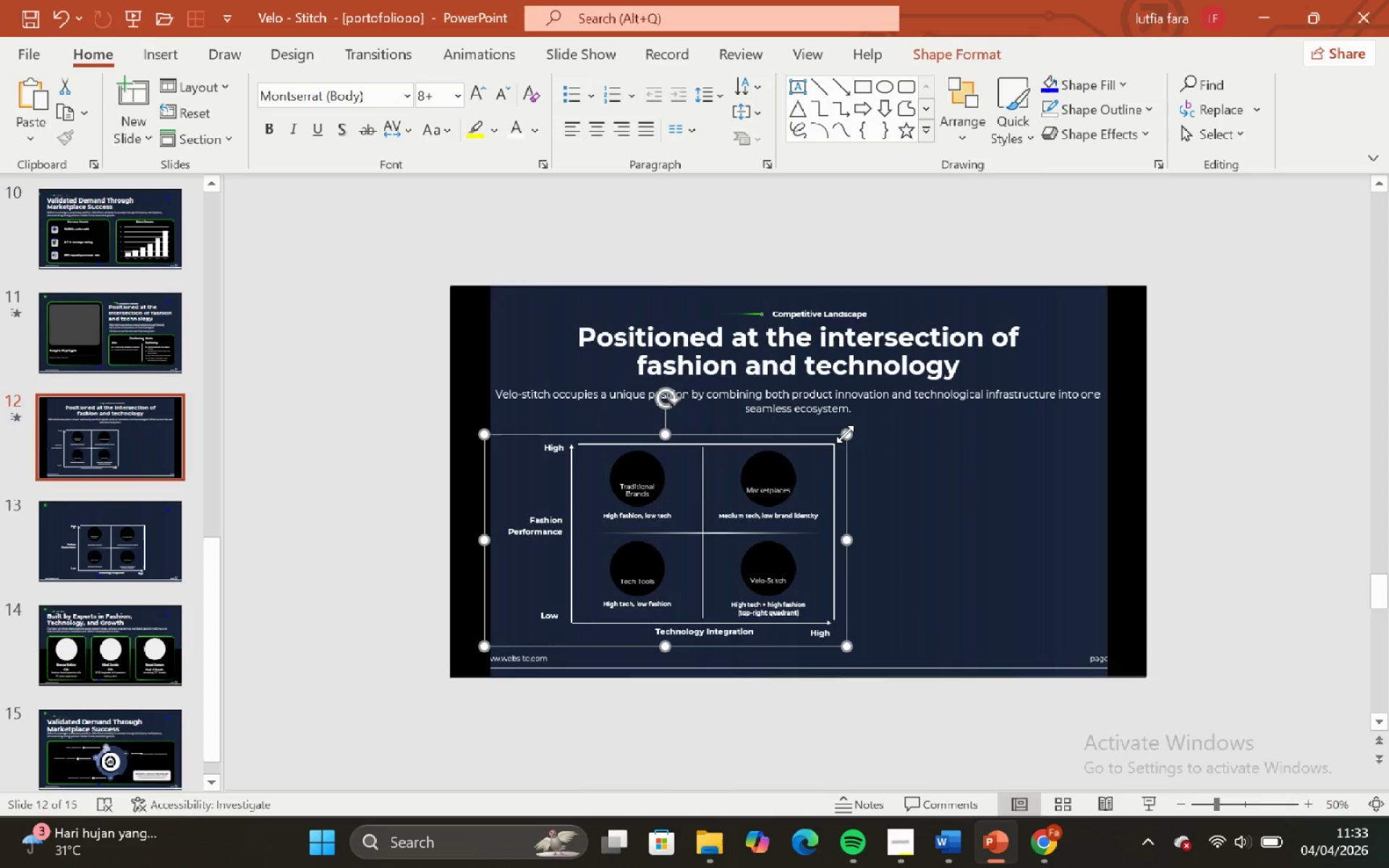 
left_click_drag(start_coordinate=[845, 434], to_coordinate=[827, 467])
 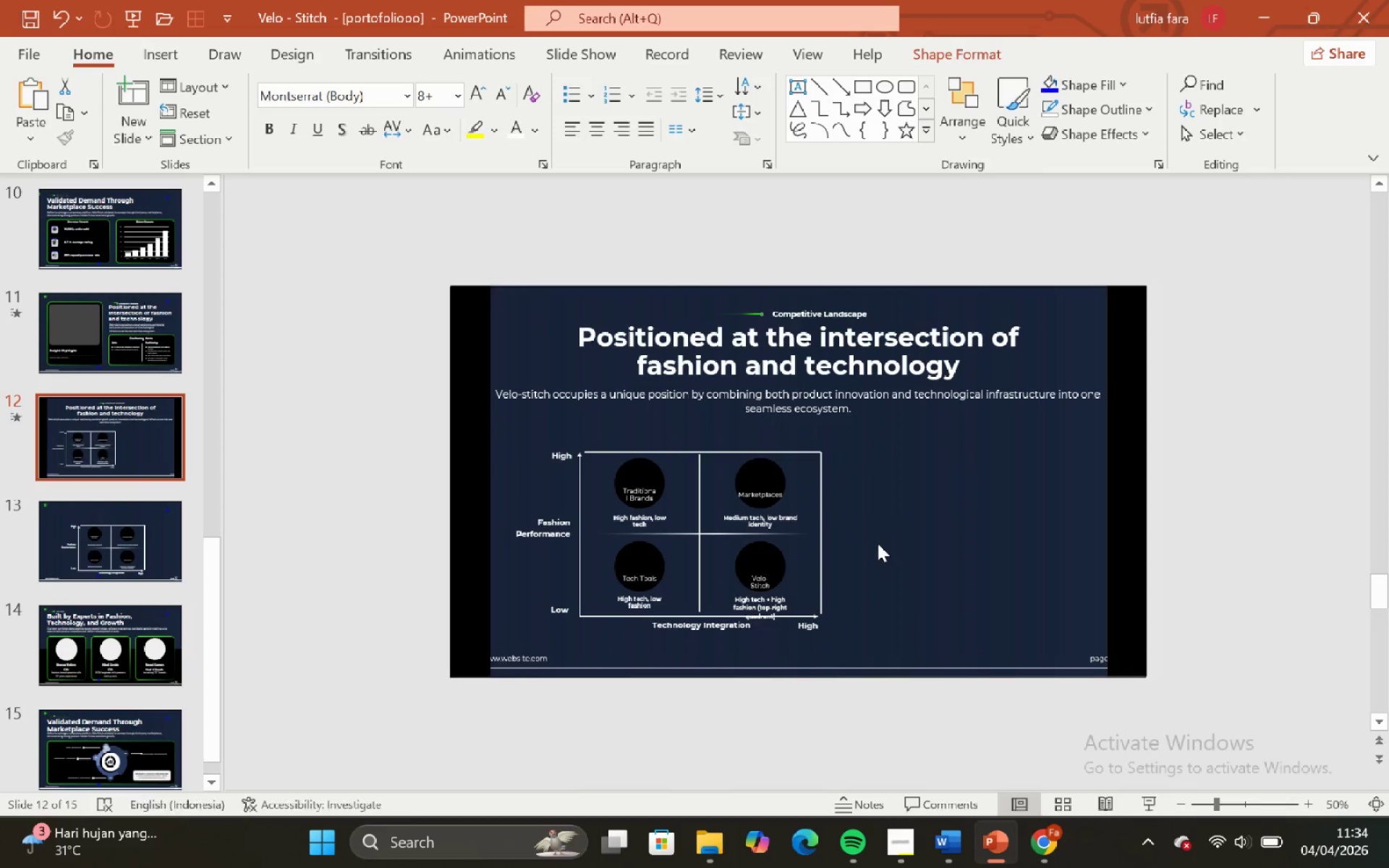 
hold_key(key=ControlLeft, duration=1.67)
 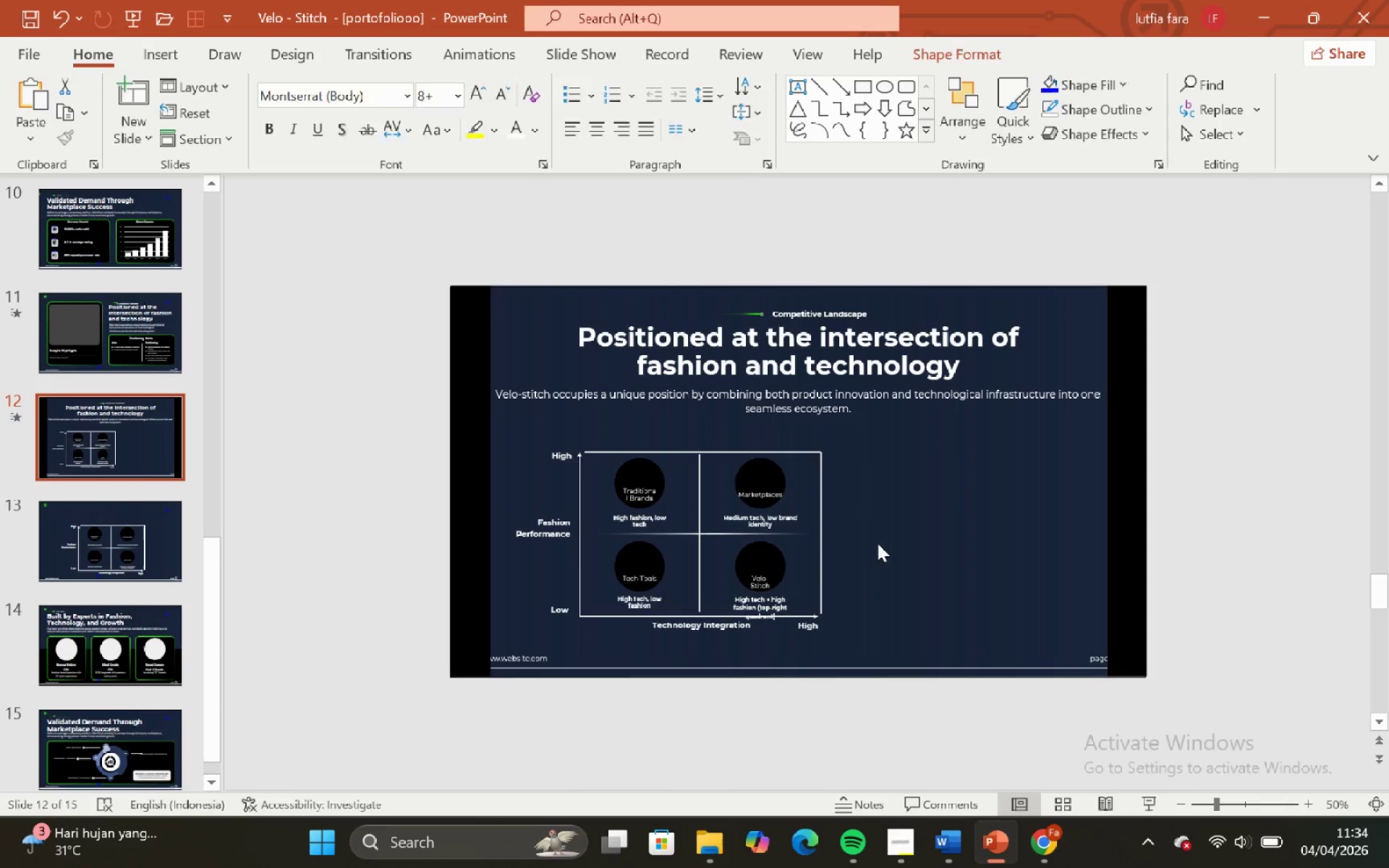 
hold_key(key=ShiftLeft, duration=1.66)
 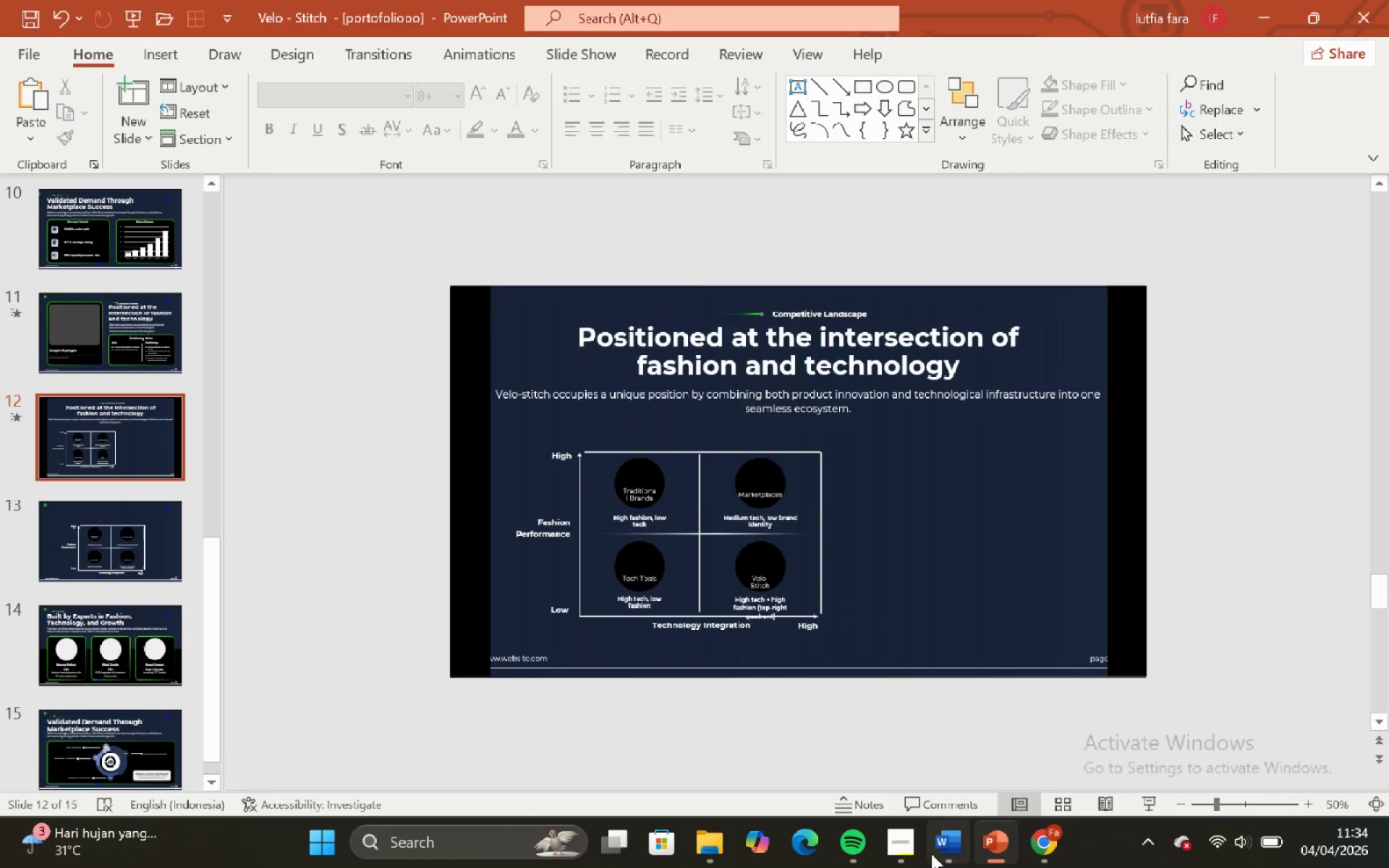 
left_click([933, 849])
 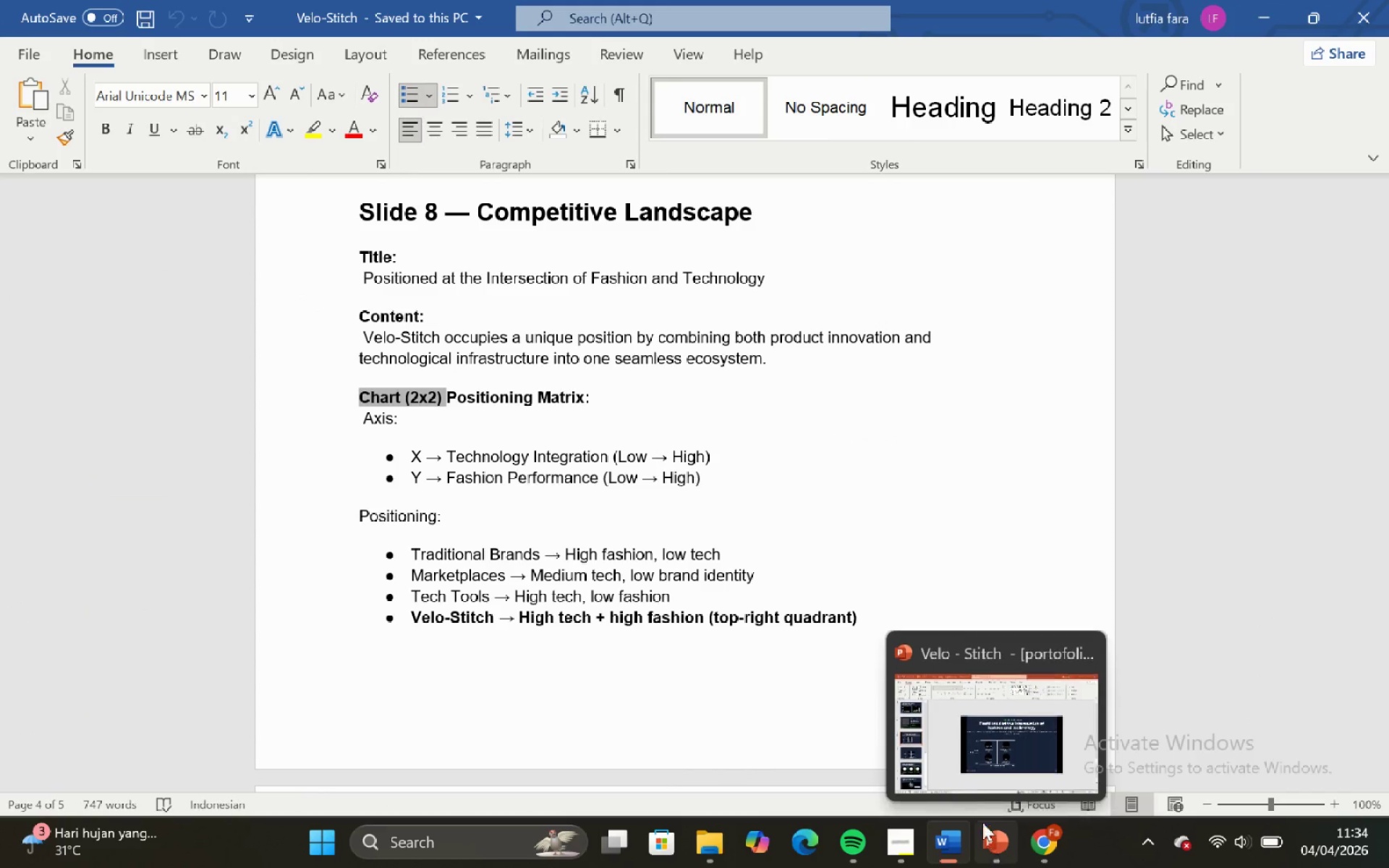 
left_click([963, 766])
 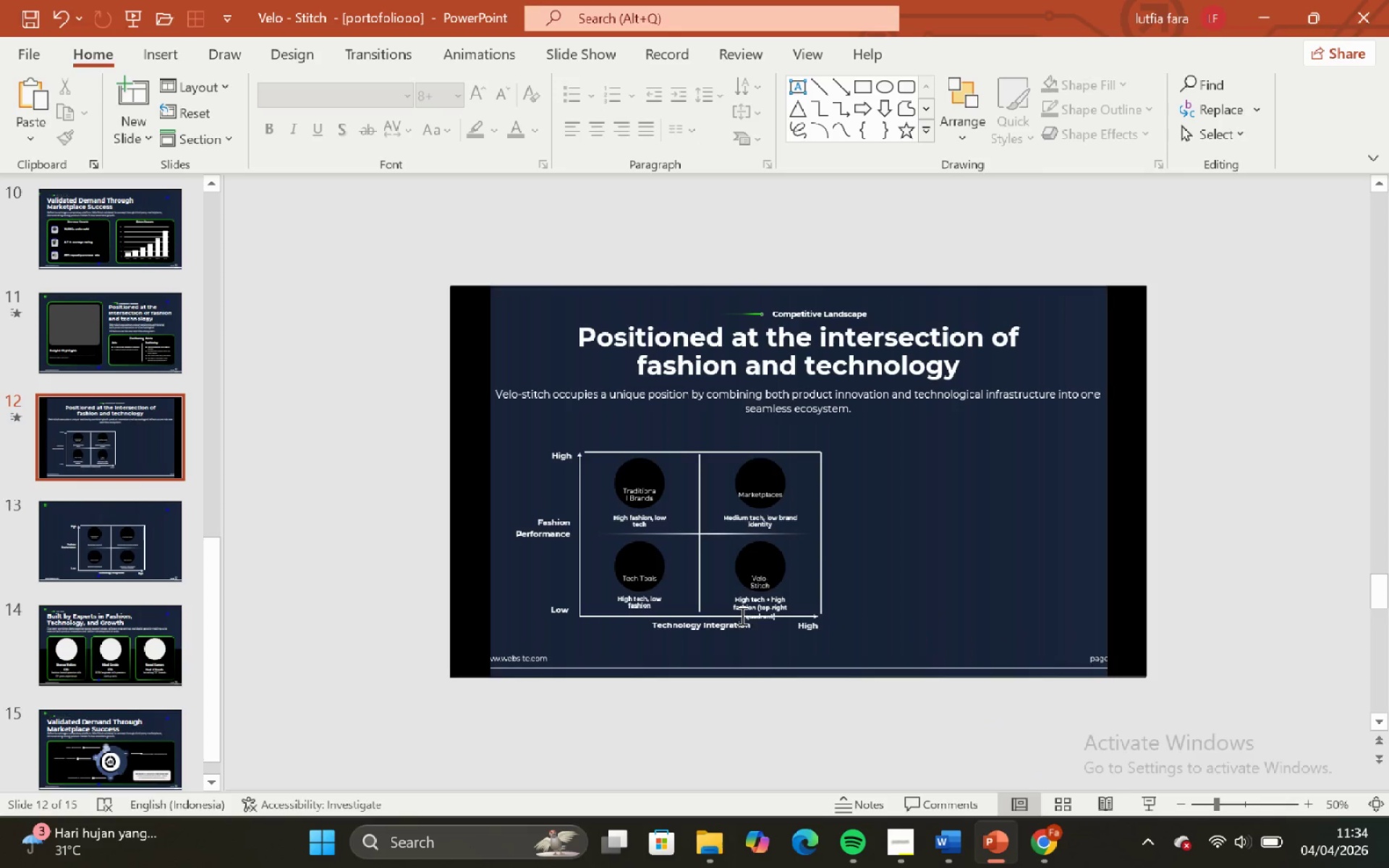 
left_click([741, 616])
 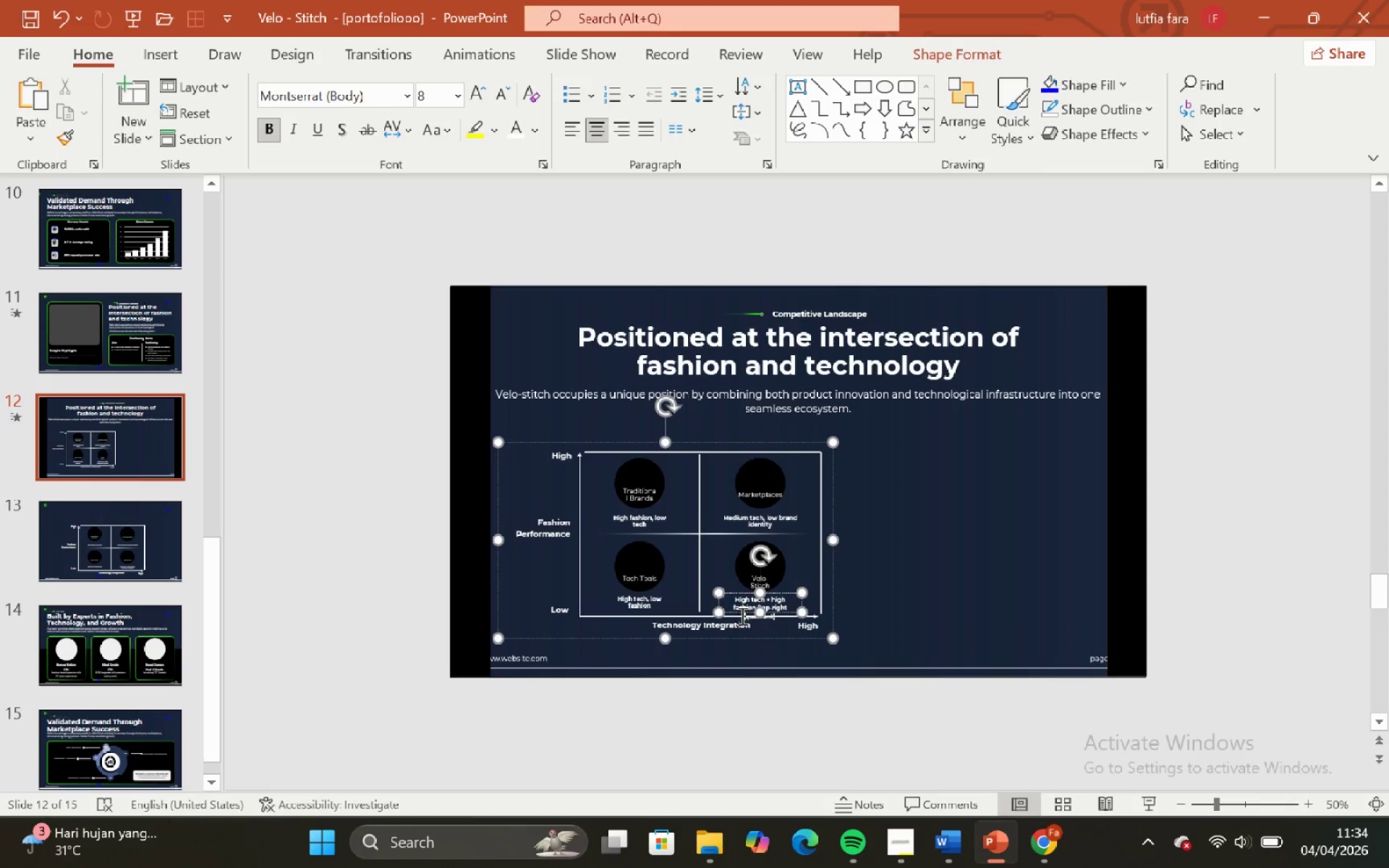 
hold_key(key=ControlLeft, duration=1.08)
hold_key(key=ShiftLeft, duration=1.03)
scroll: coordinate [741, 616], scroll_direction: up, amount: 6.0
 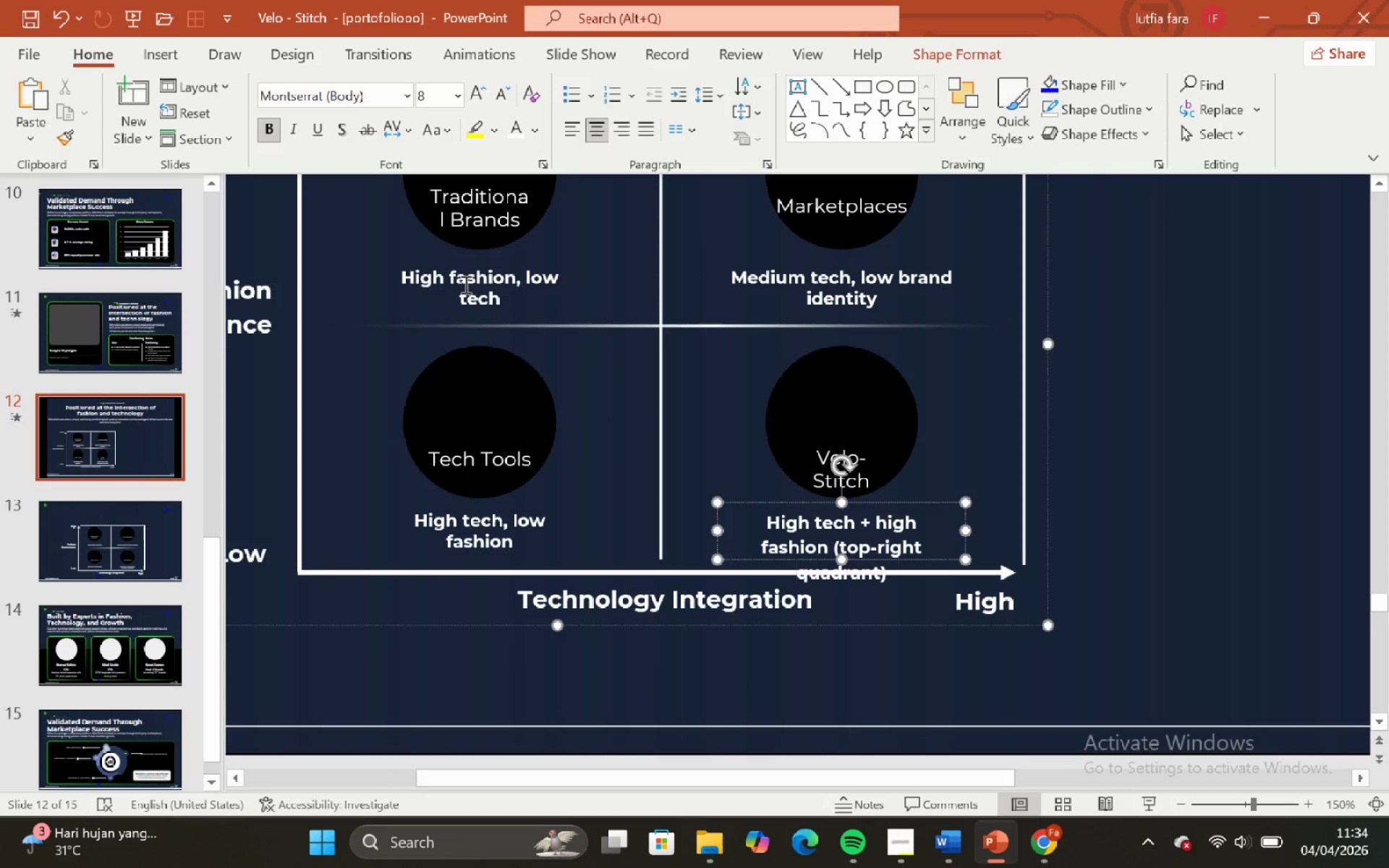 
hold_key(key=ShiftLeft, duration=0.73)
left_click([458, 270])
 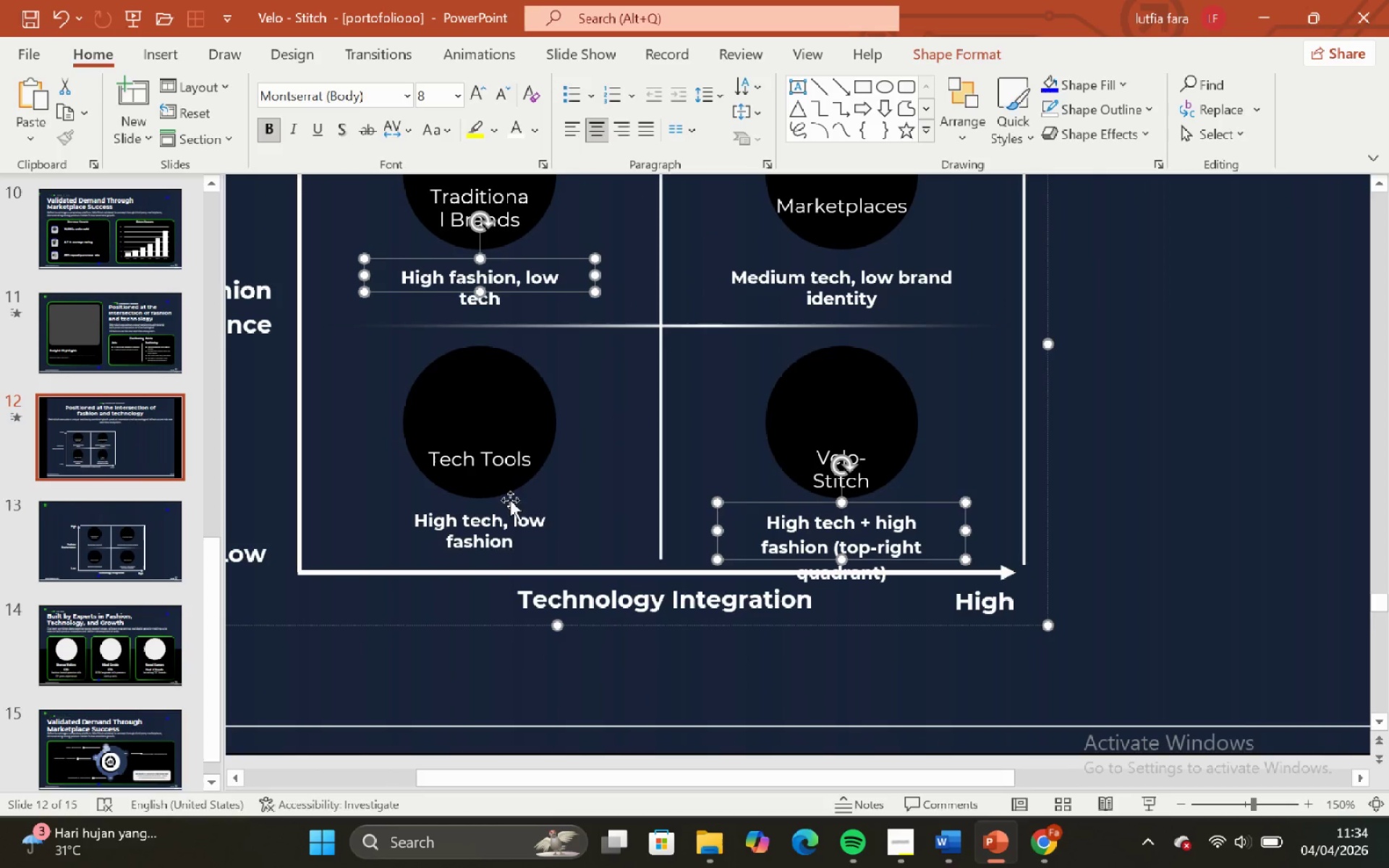 
hold_key(key=ShiftLeft, duration=0.53)
left_click([488, 511])
 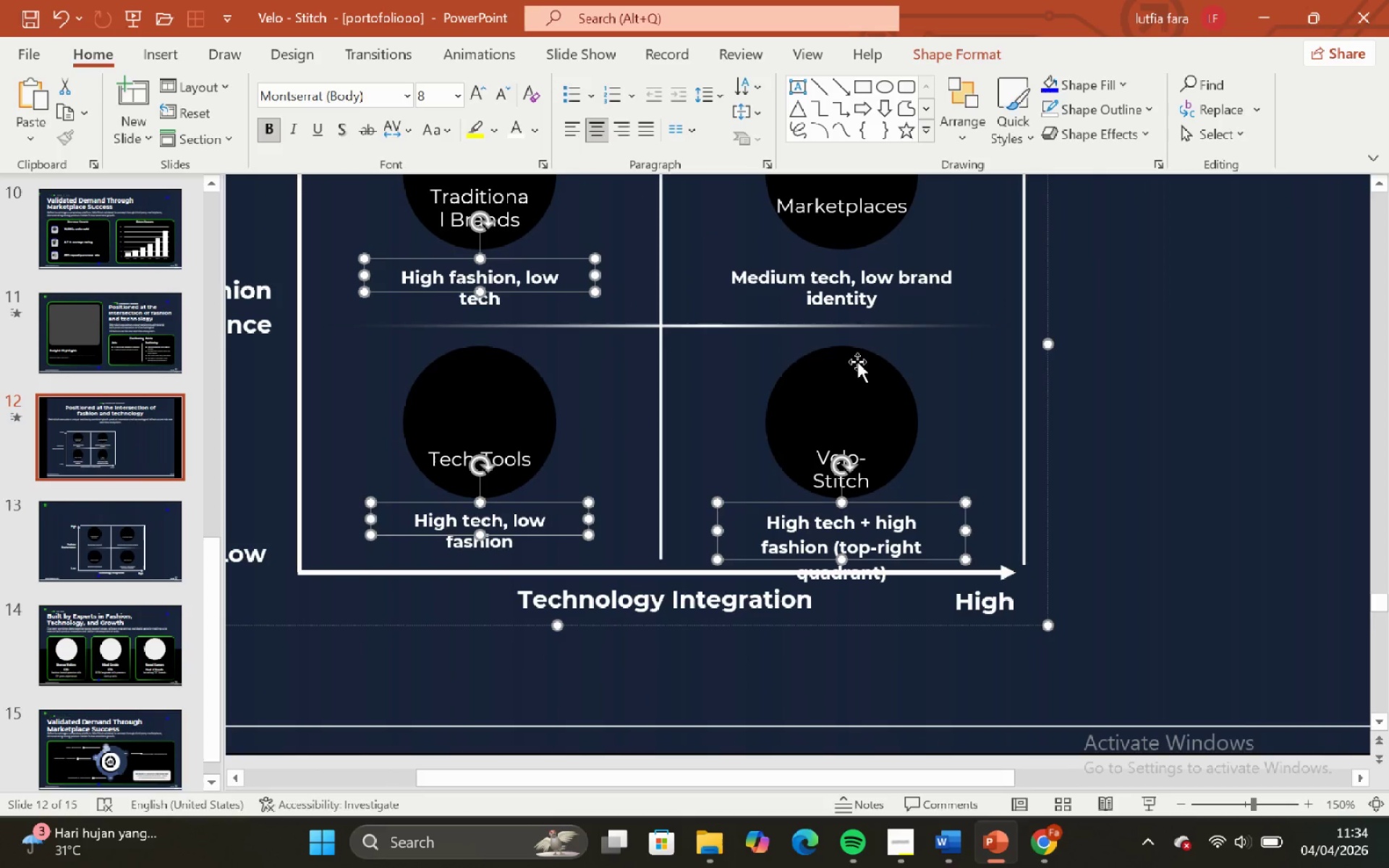 
hold_key(key=ShiftLeft, duration=0.45)
left_click([862, 298])
 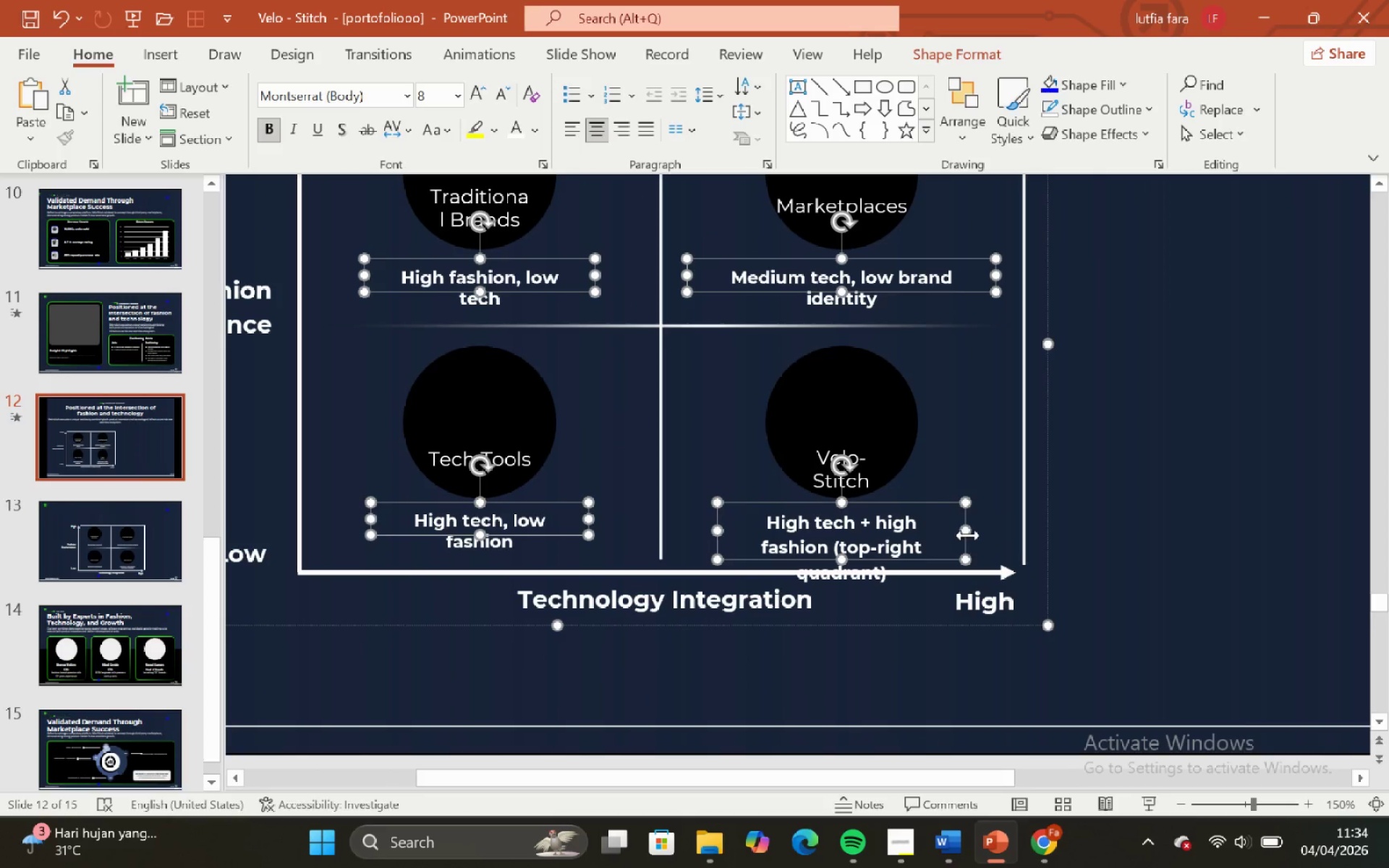 
hold_key(key=ShiftLeft, duration=0.91)
hold_key(key=ControlLeft, duration=0.88)
left_click_drag(start_coordinate=[968, 535], to_coordinate=[994, 529])
 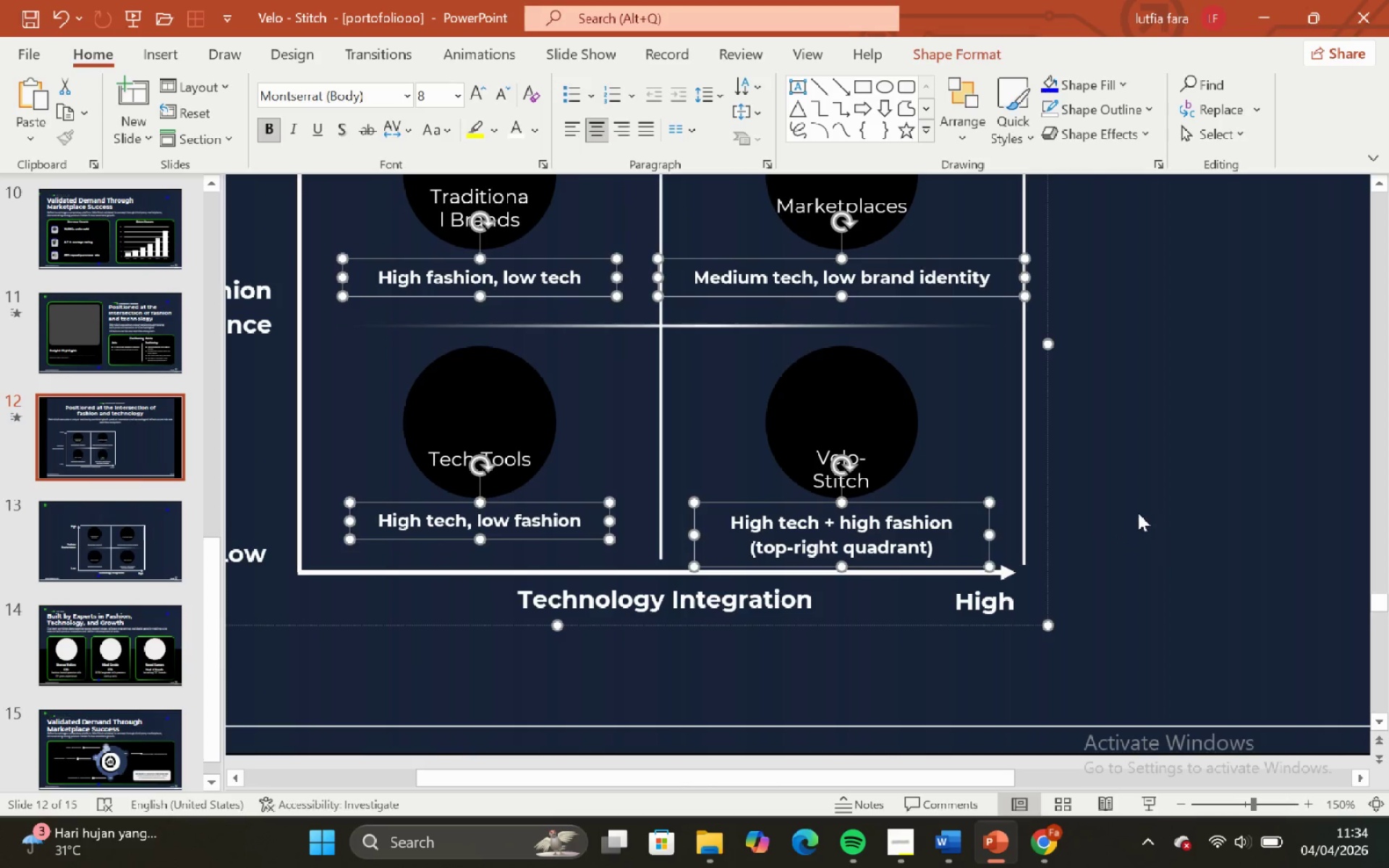 
left_click([1138, 513])
 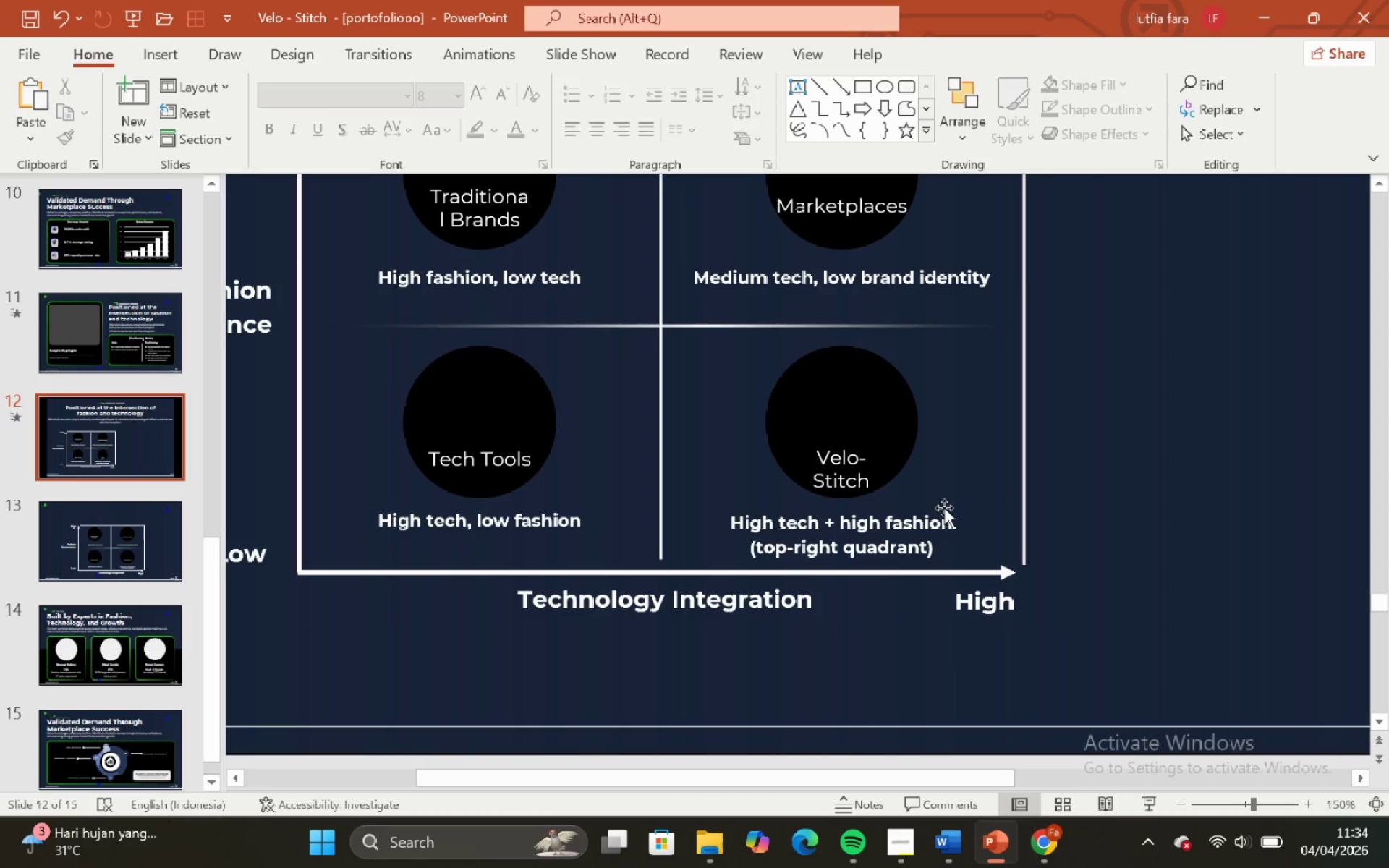 
hold_key(key=ShiftLeft, duration=0.42)
hold_key(key=ControlLeft, duration=0.36)
scroll: coordinate [944, 508], scroll_direction: down, amount: 1.0
 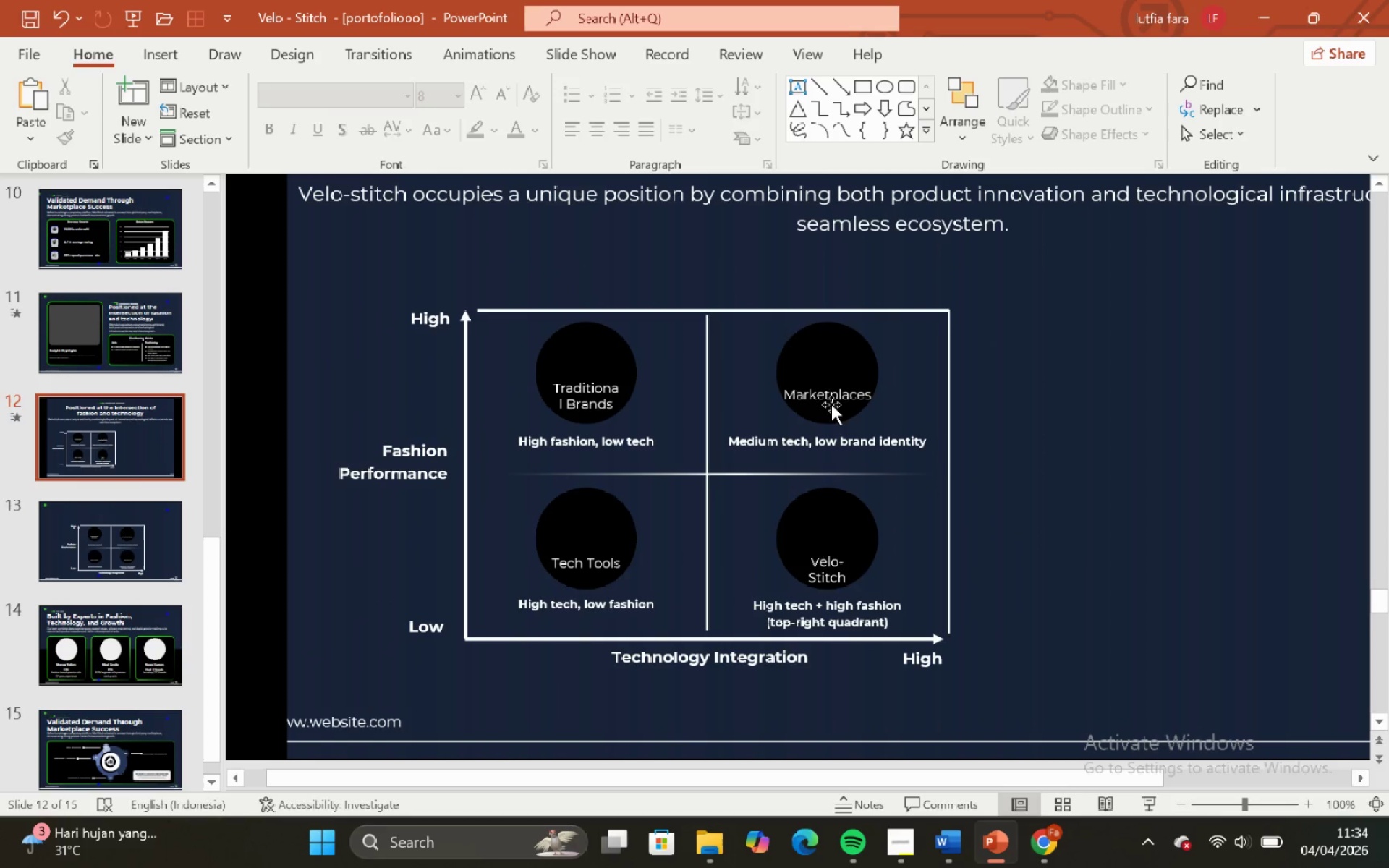 
left_click([825, 390])
 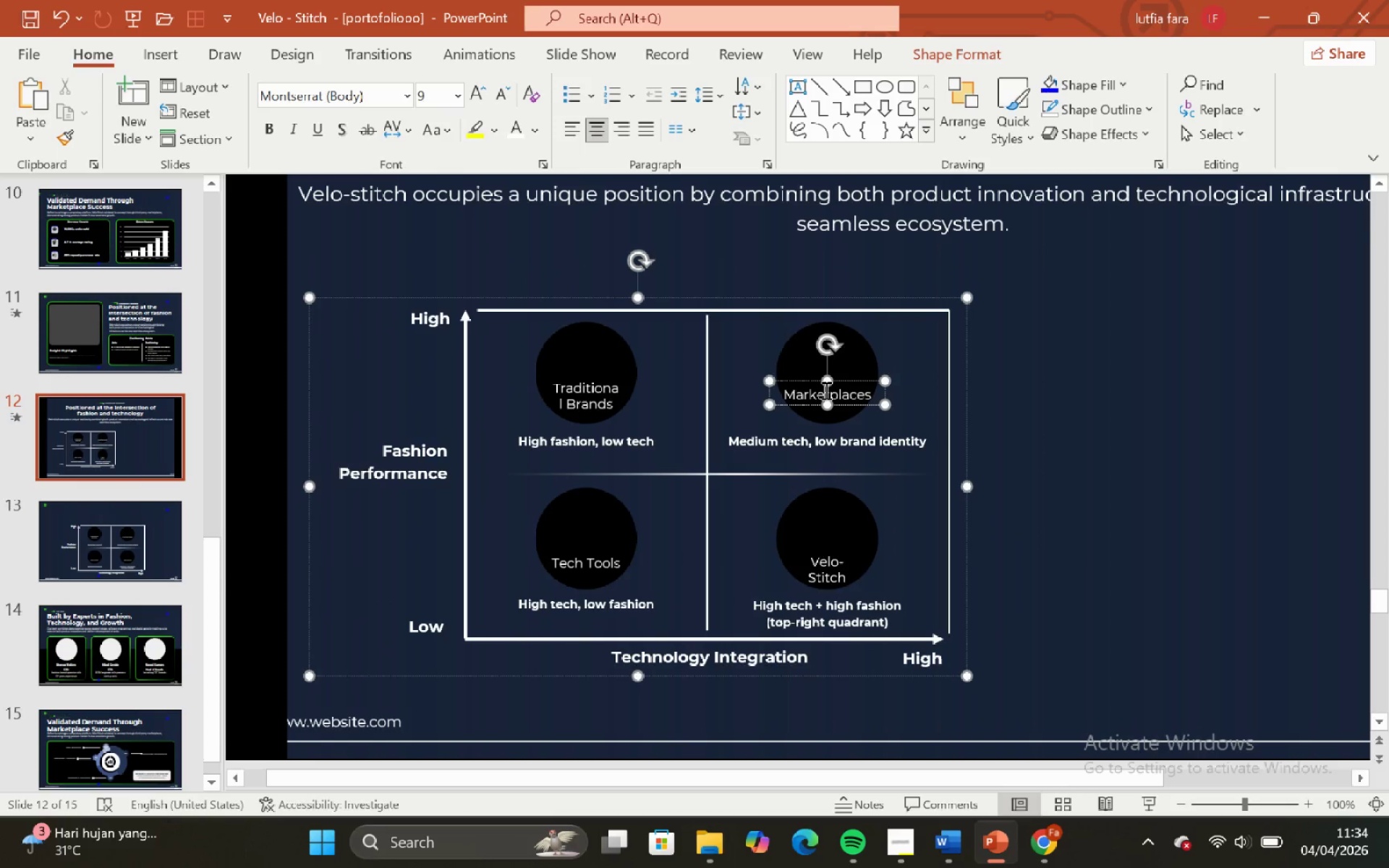 
hold_key(key=ControlLeft, duration=2.08)
hold_key(key=ShiftLeft, duration=2.06)
scroll: coordinate [825, 390], scroll_direction: up, amount: 3.0
 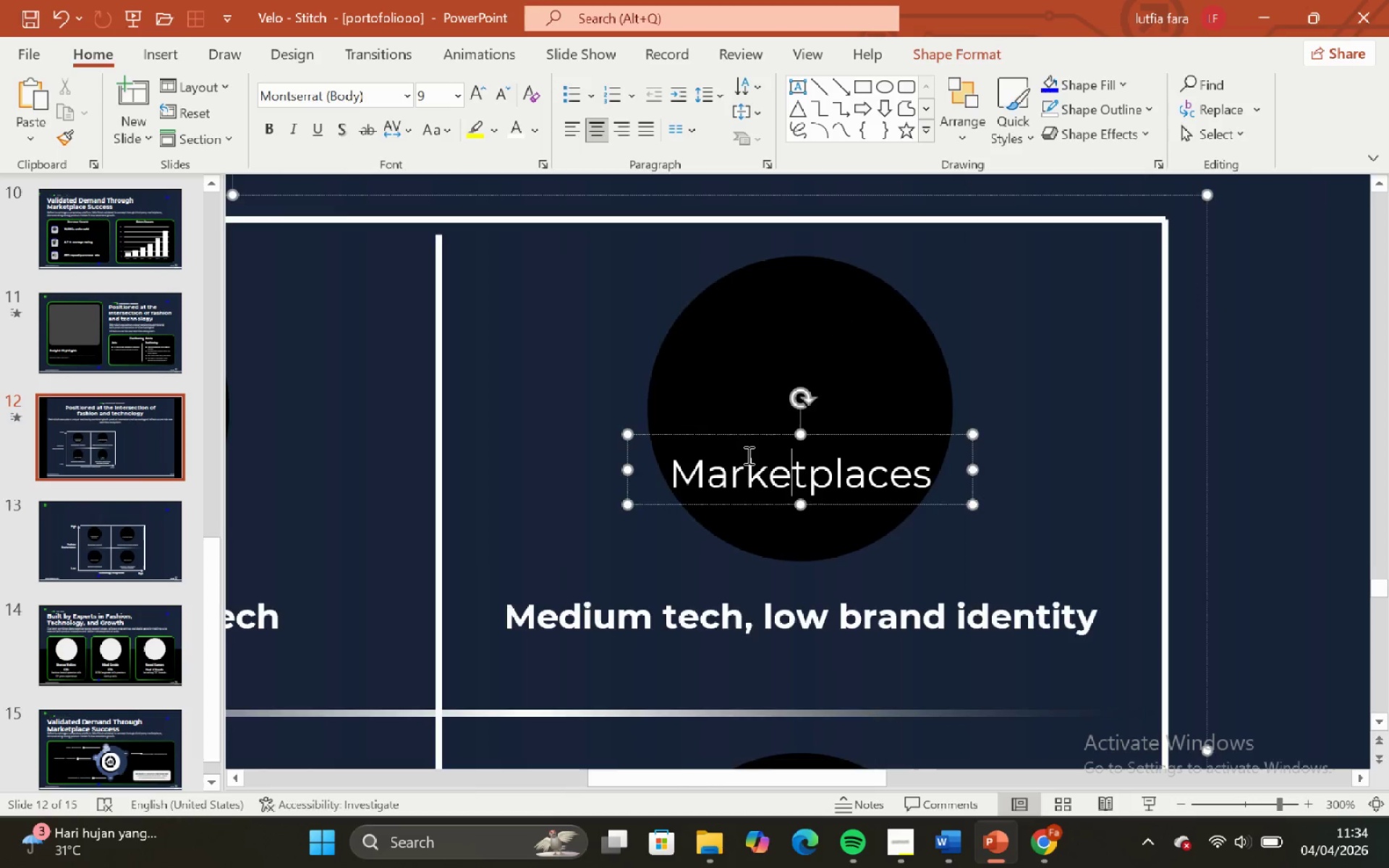 
scroll: coordinate [602, 465], scroll_direction: down, amount: 4.0
 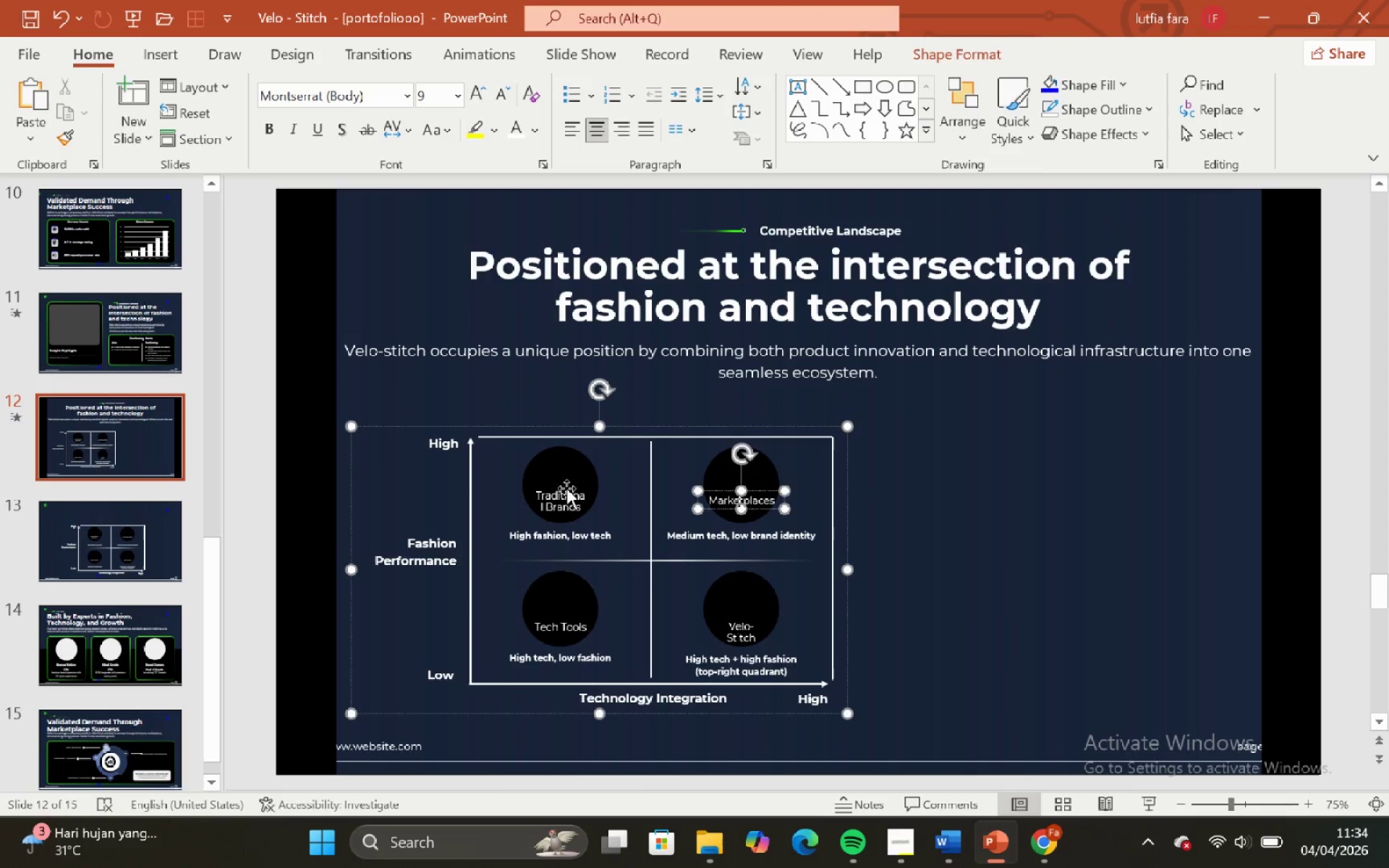 
hold_key(key=ShiftLeft, duration=2.48)
left_click([566, 502])
 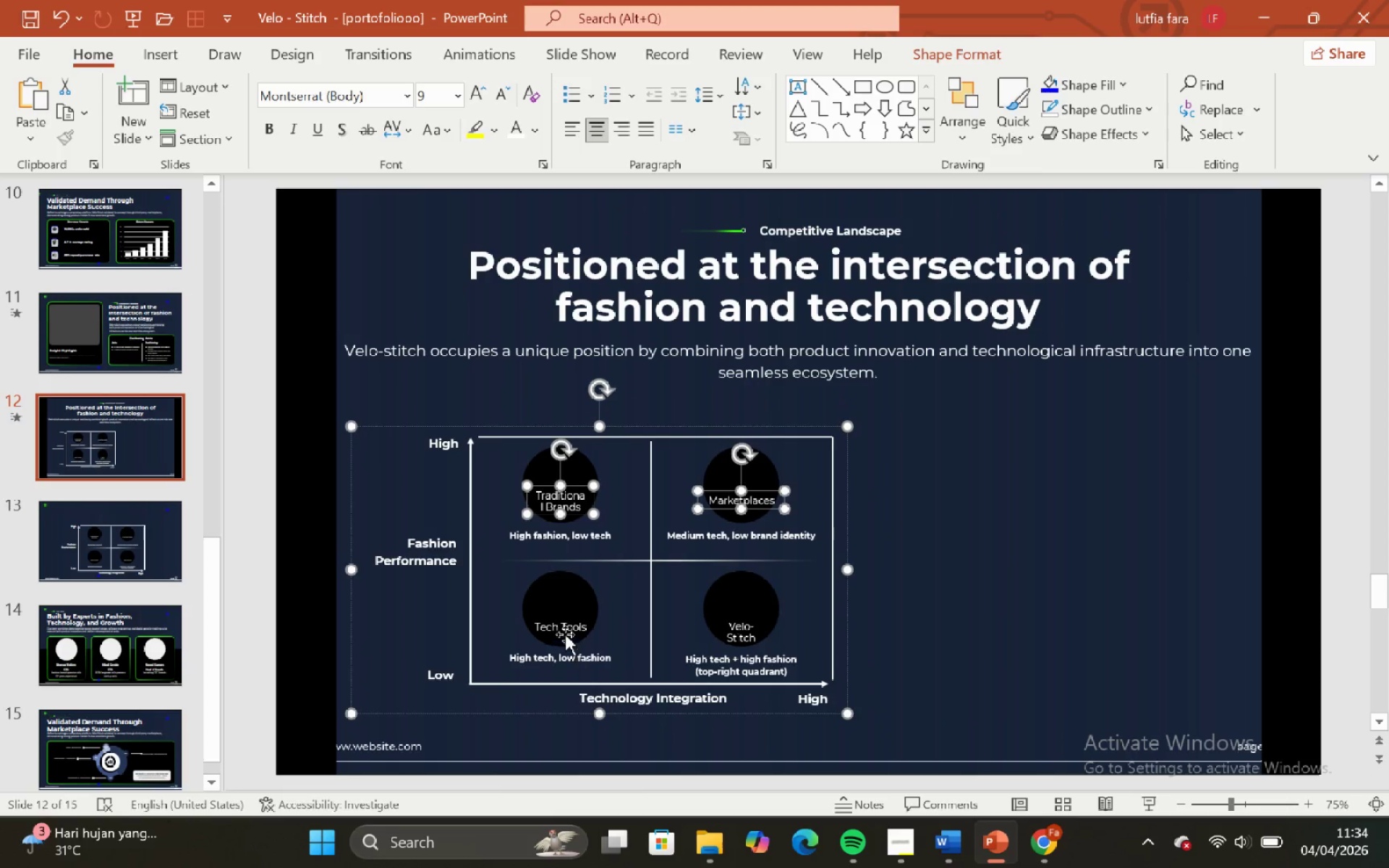 
left_click([565, 624])
 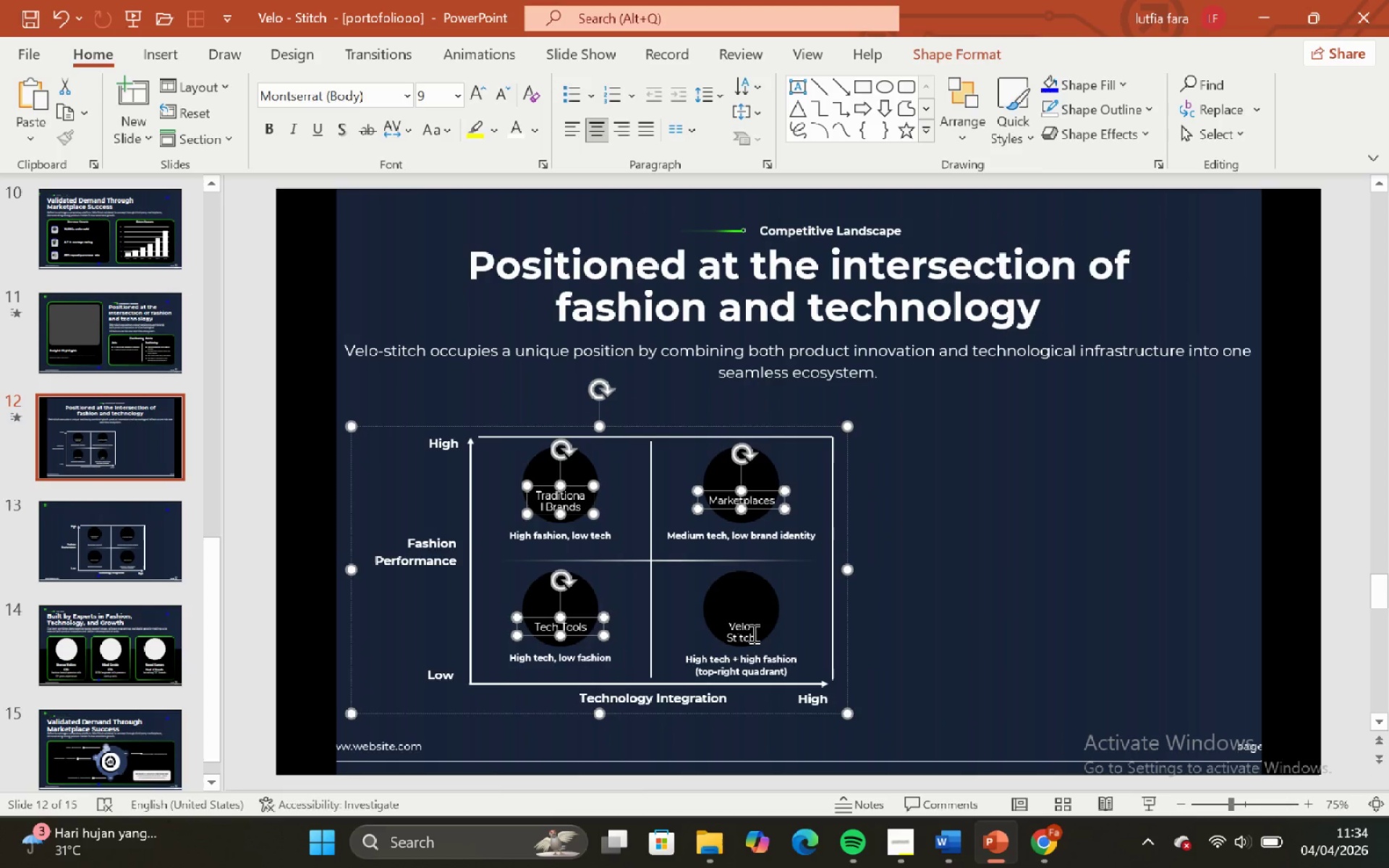 
left_click([752, 633])
 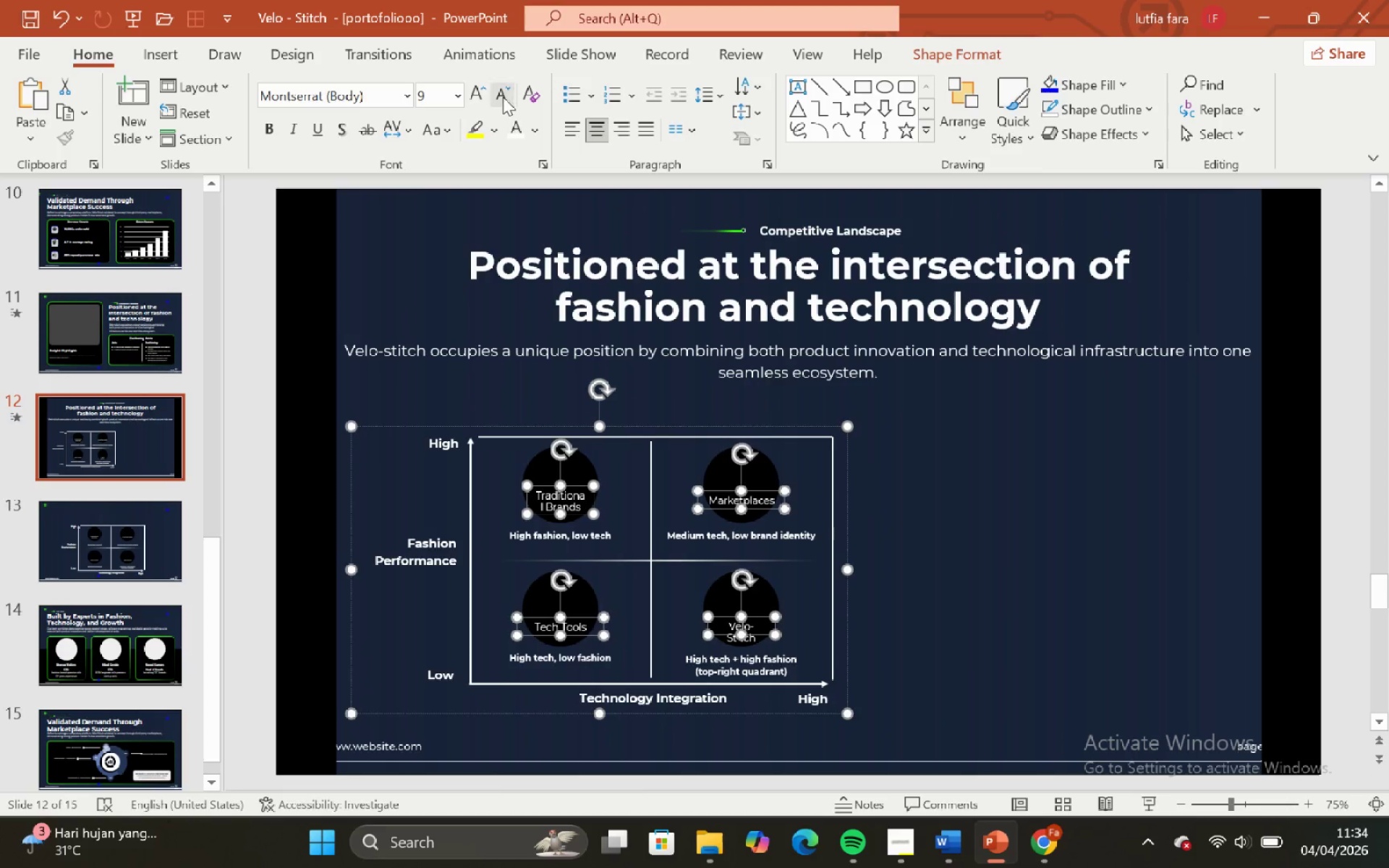 
double_click([503, 97])
 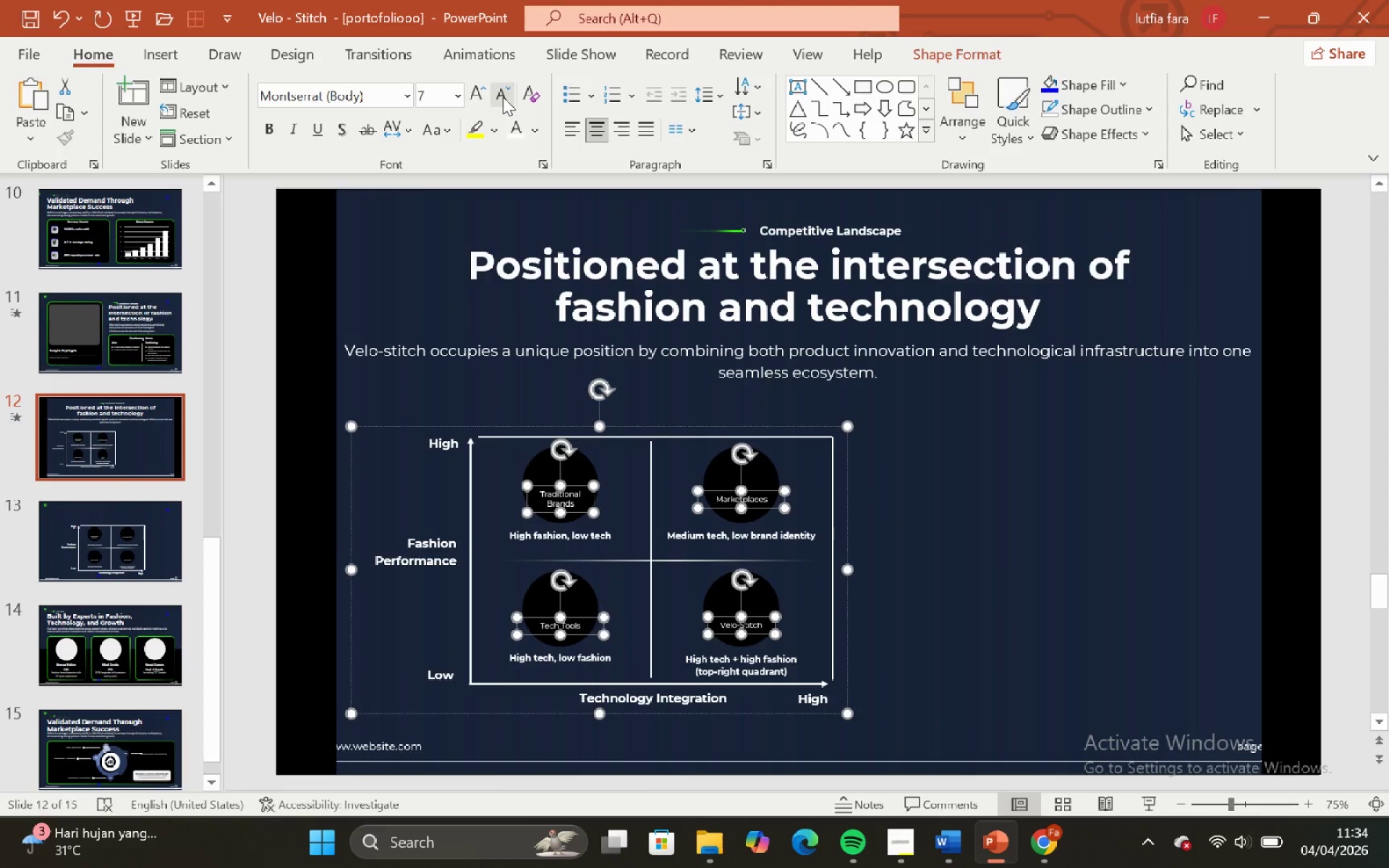 
triple_click([503, 97])
 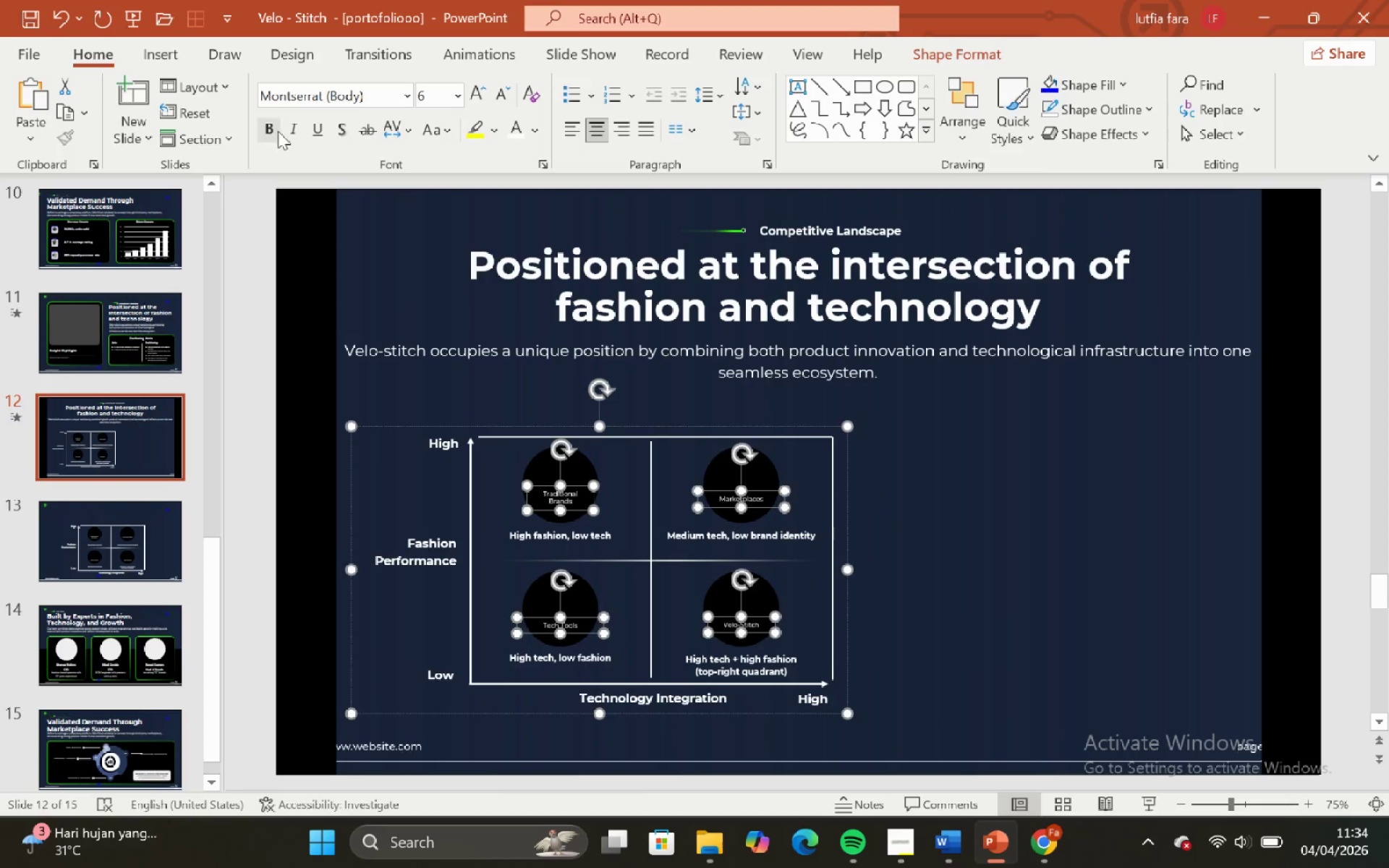 
left_click([266, 123])
 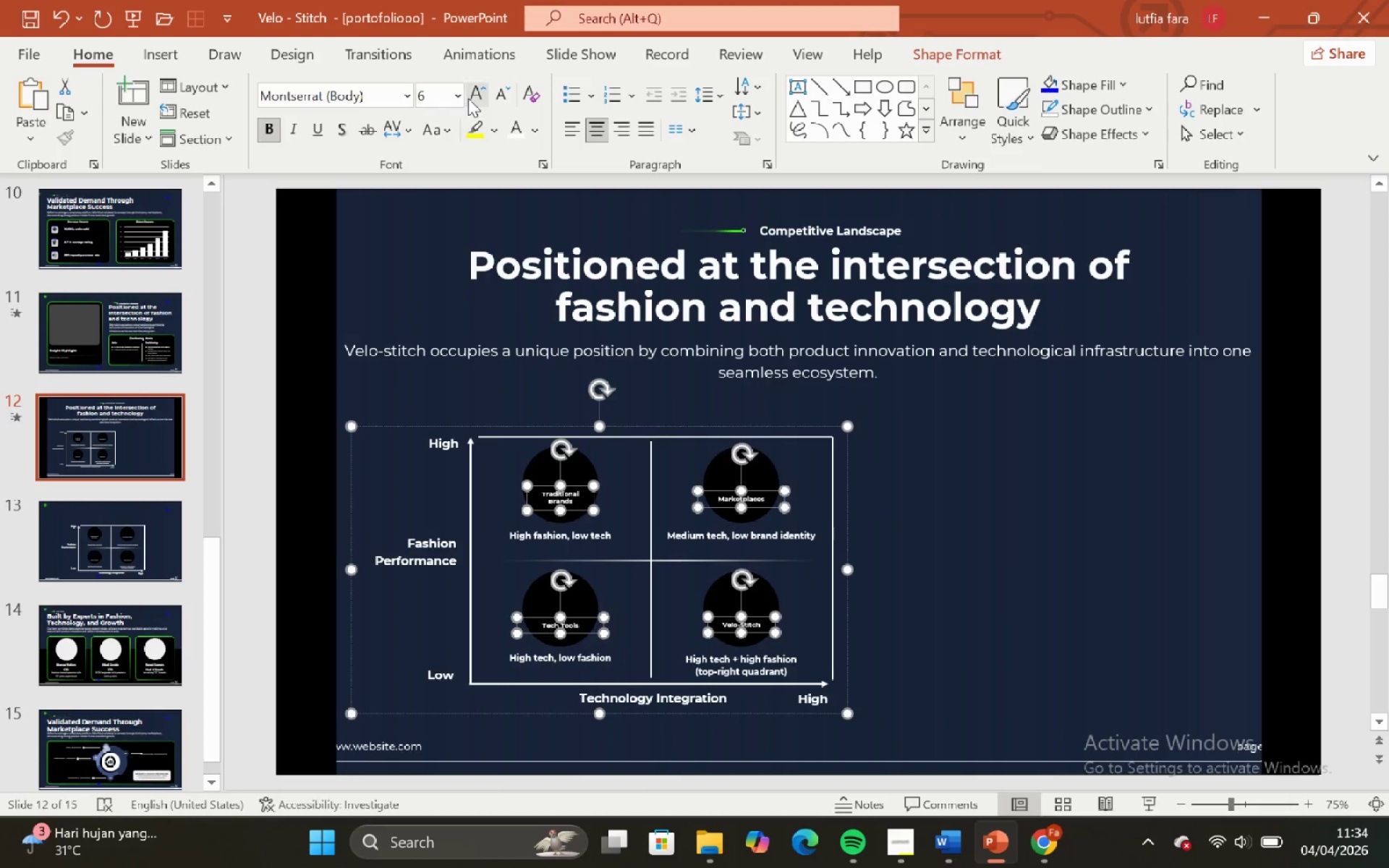 
left_click([468, 98])
 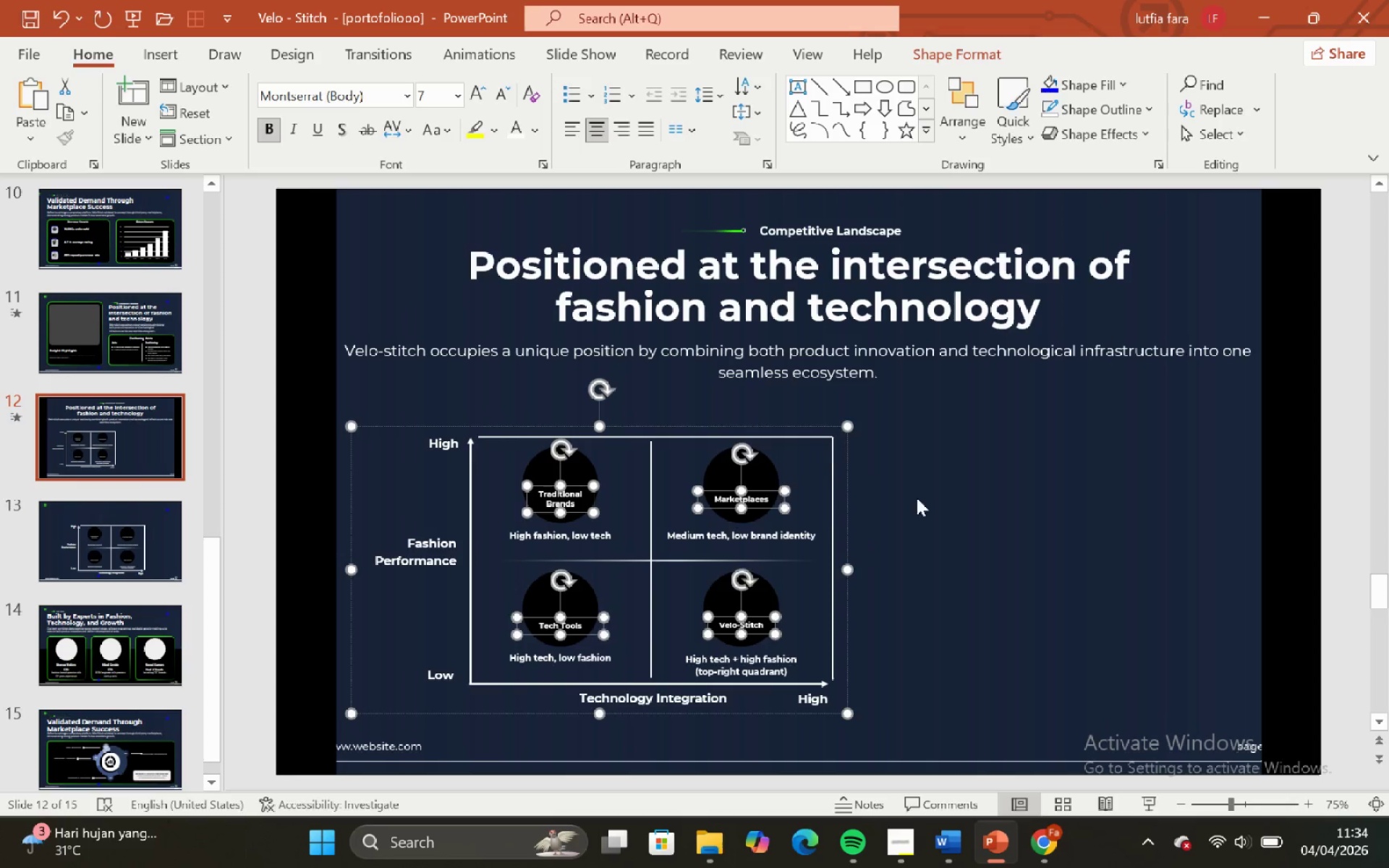 
left_click([953, 526])
 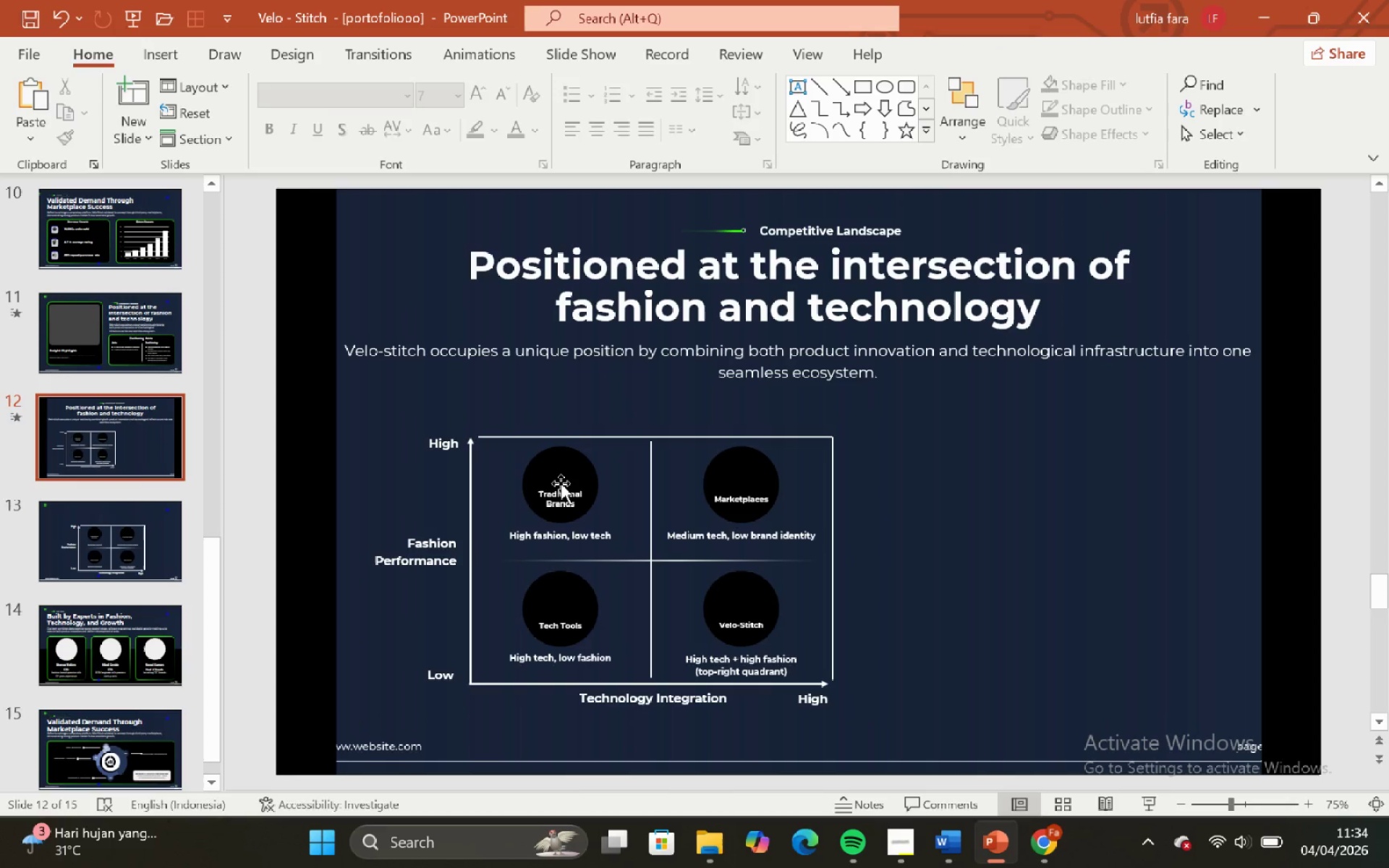 
hold_key(key=ControlLeft, duration=0.67)
hold_key(key=ShiftLeft, duration=0.67)
scroll: coordinate [561, 483], scroll_direction: down, amount: 1.0
 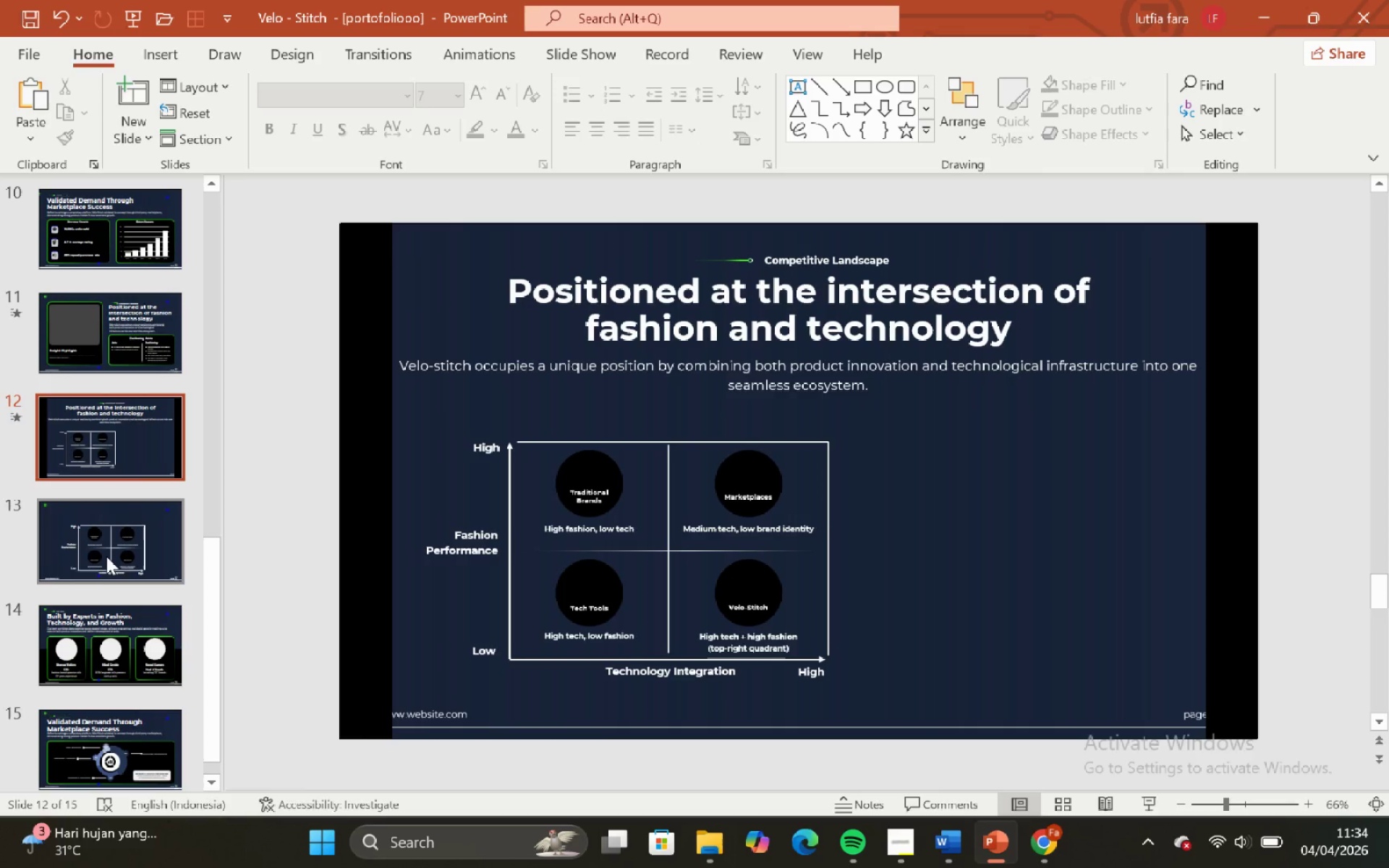 
left_click([106, 556])
 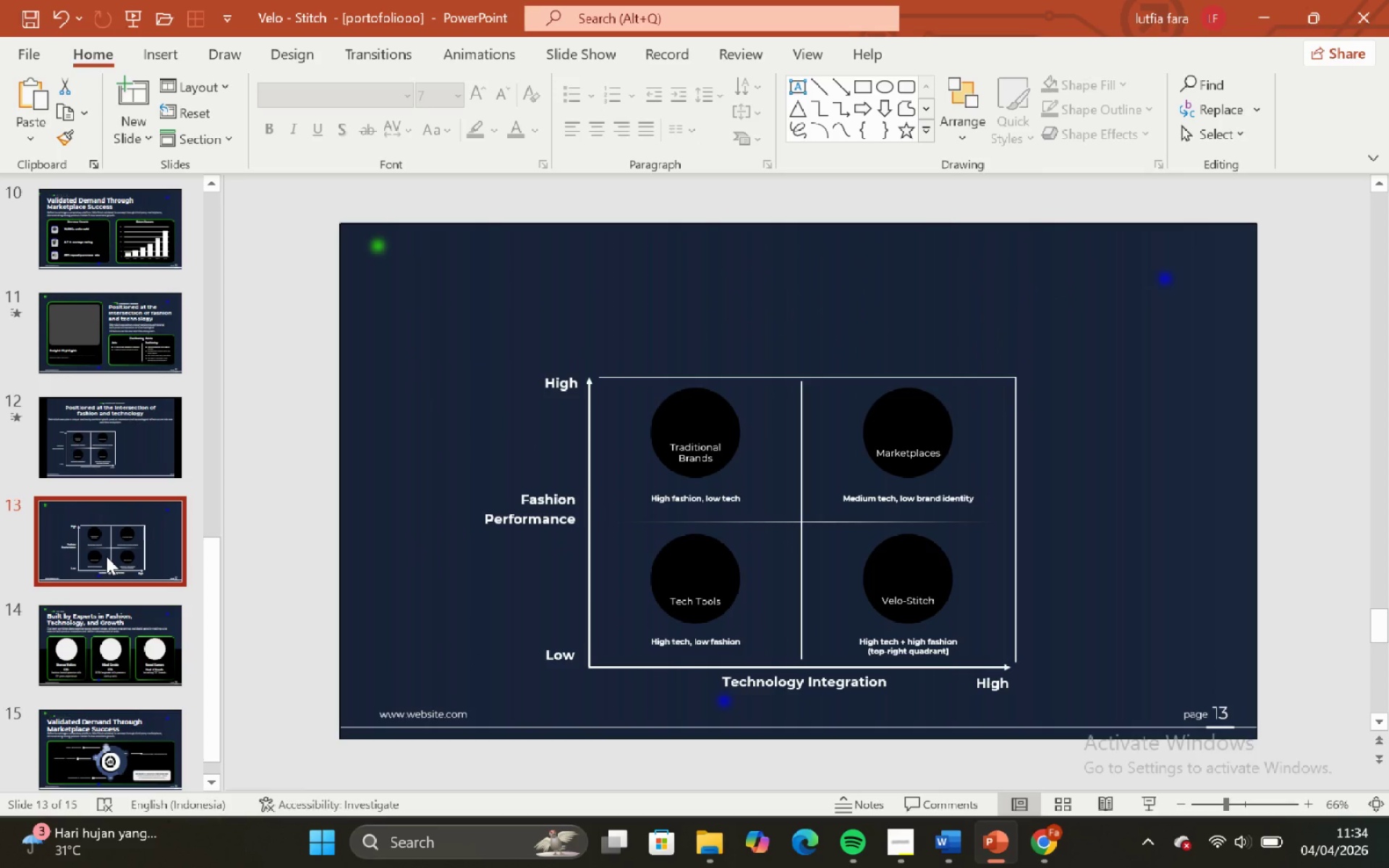 
key(Backspace)
 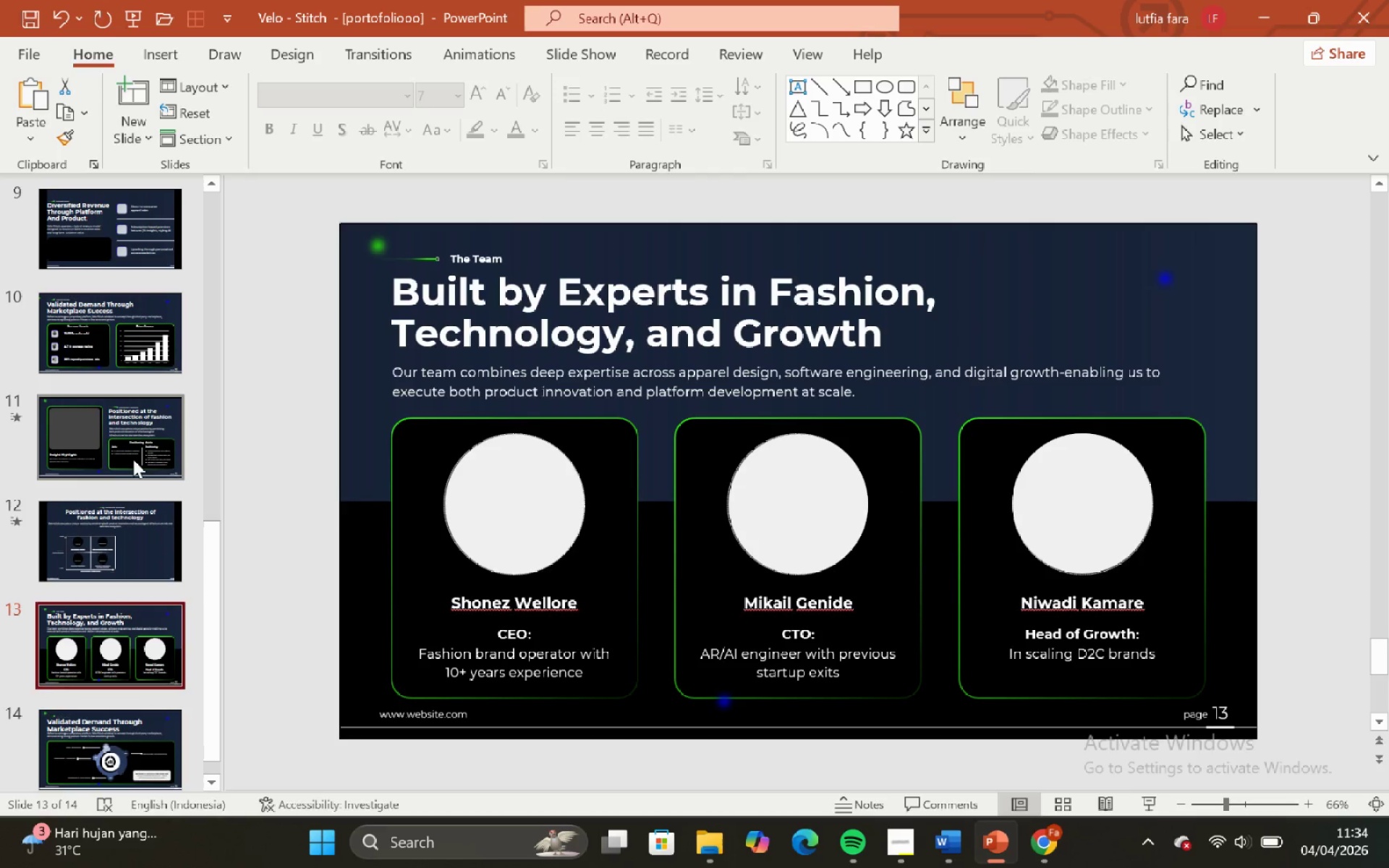 
left_click([133, 459])
 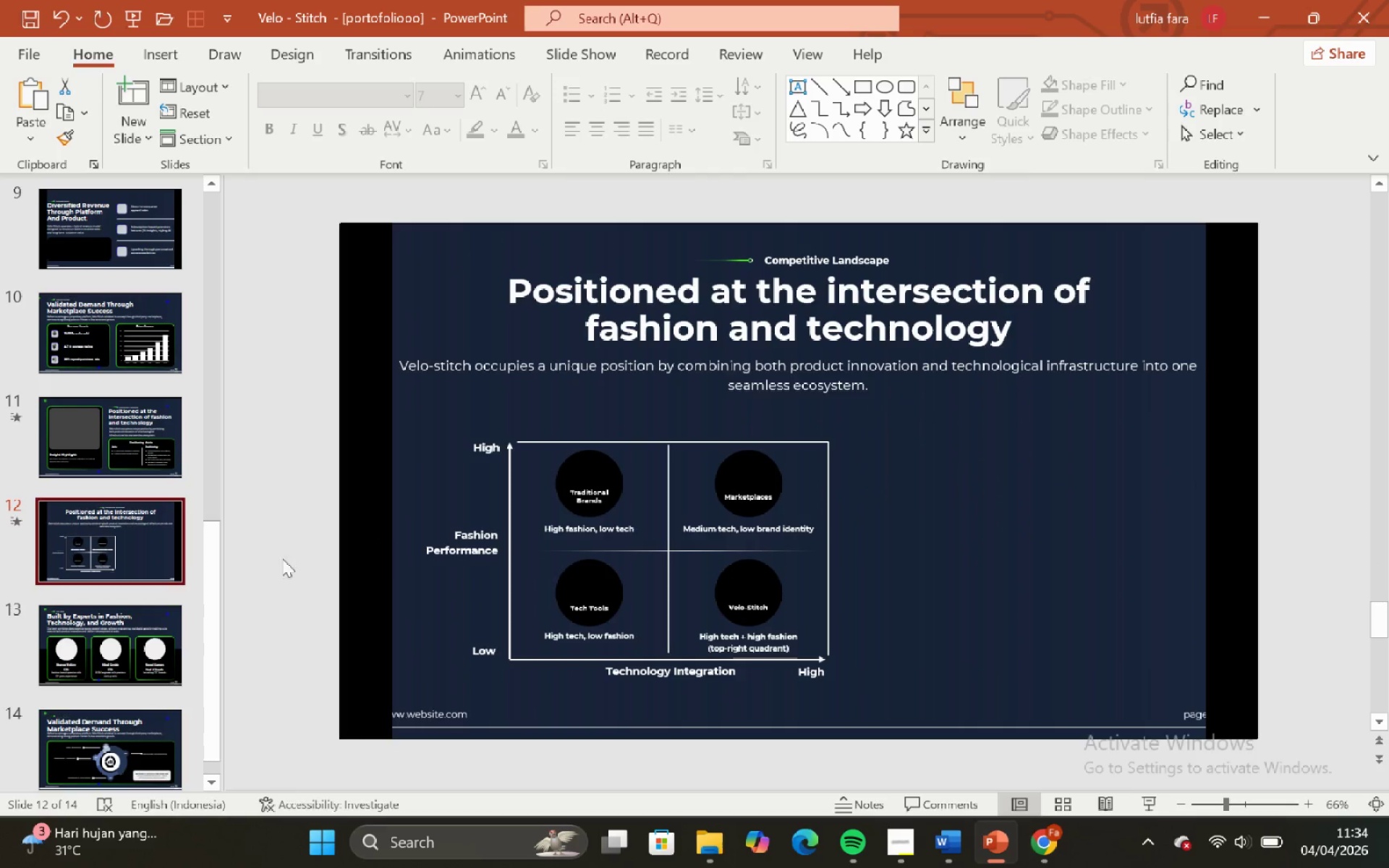 
left_click([116, 472])
 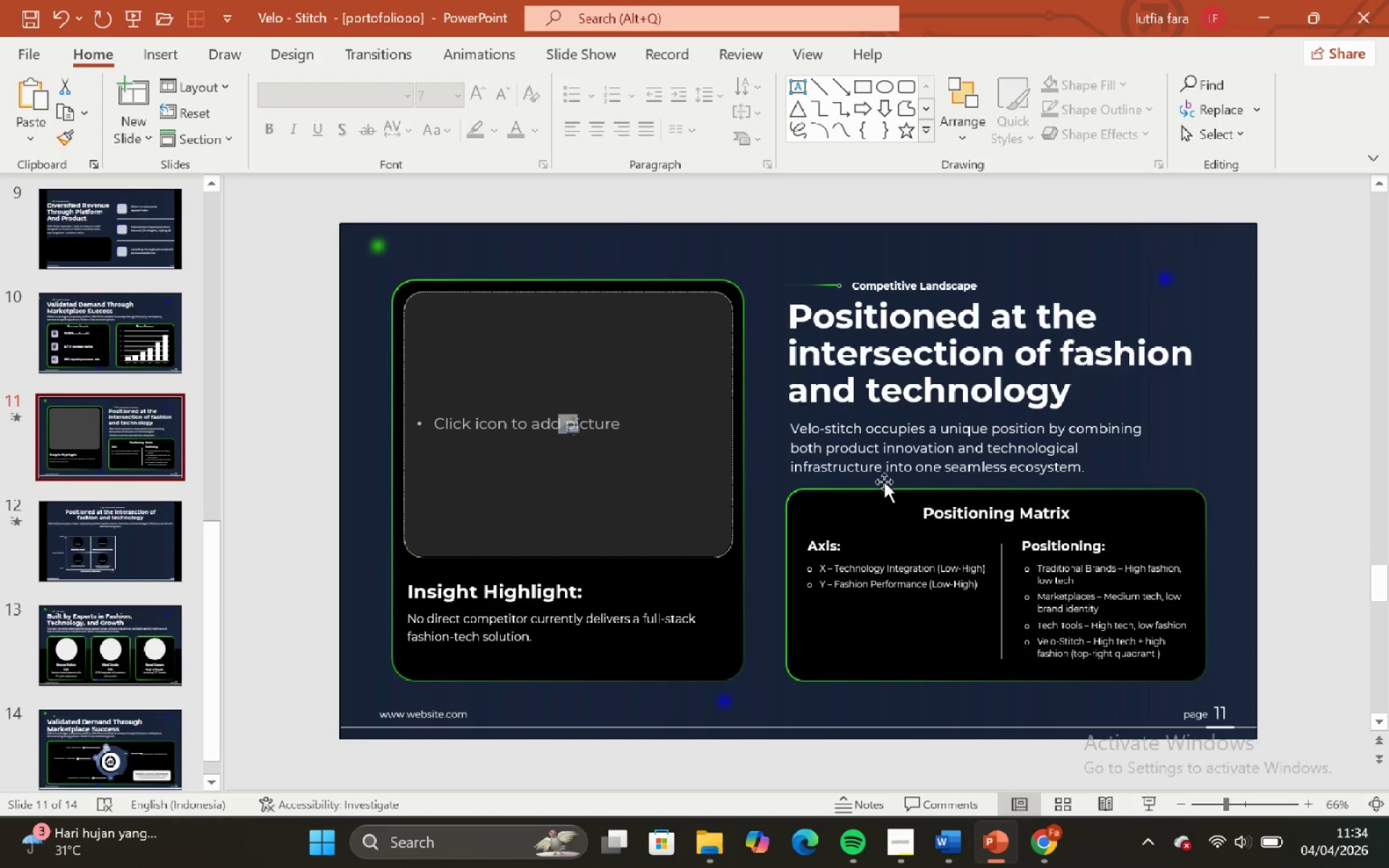 
left_click([885, 486])
 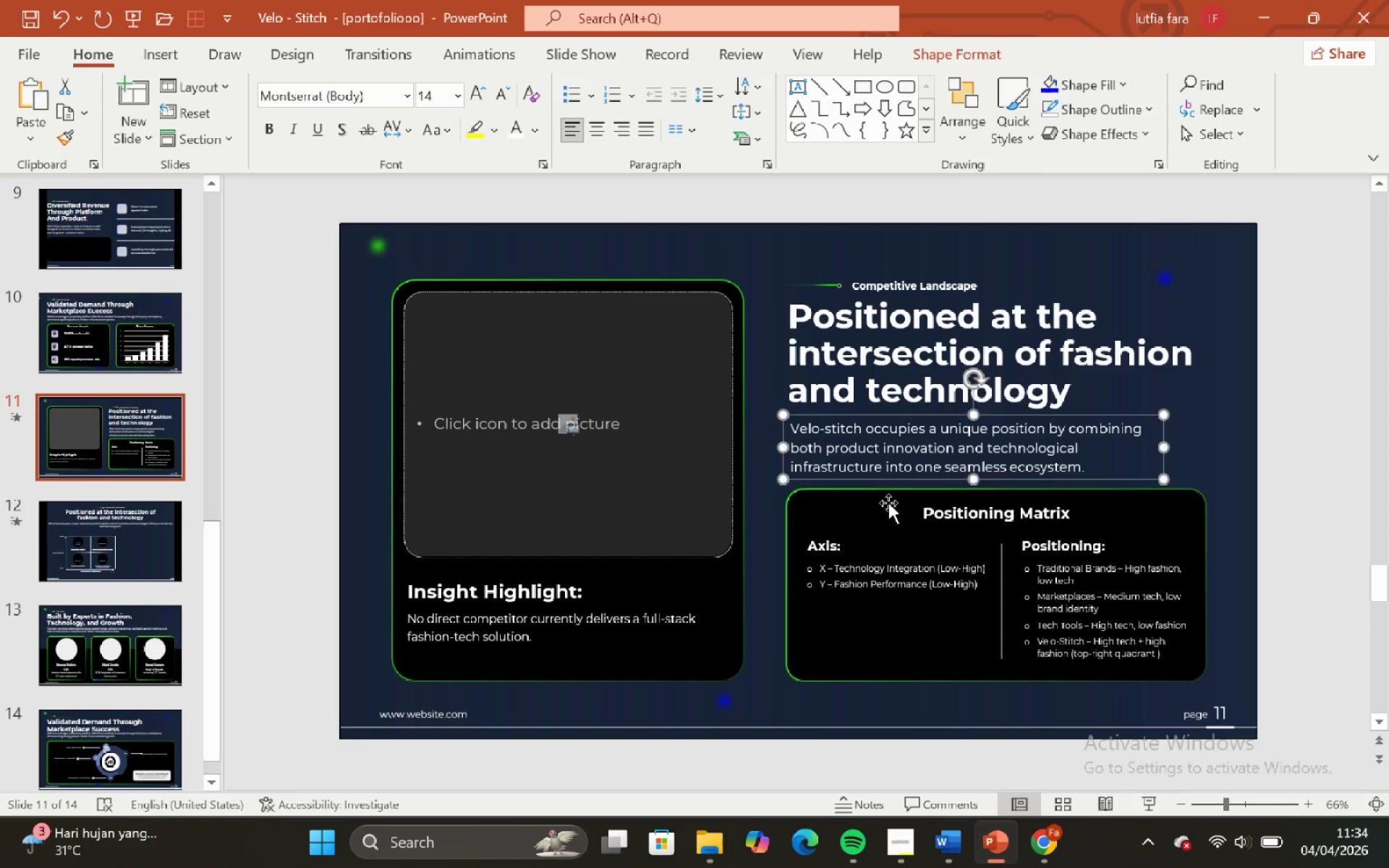 
left_click([888, 503])
 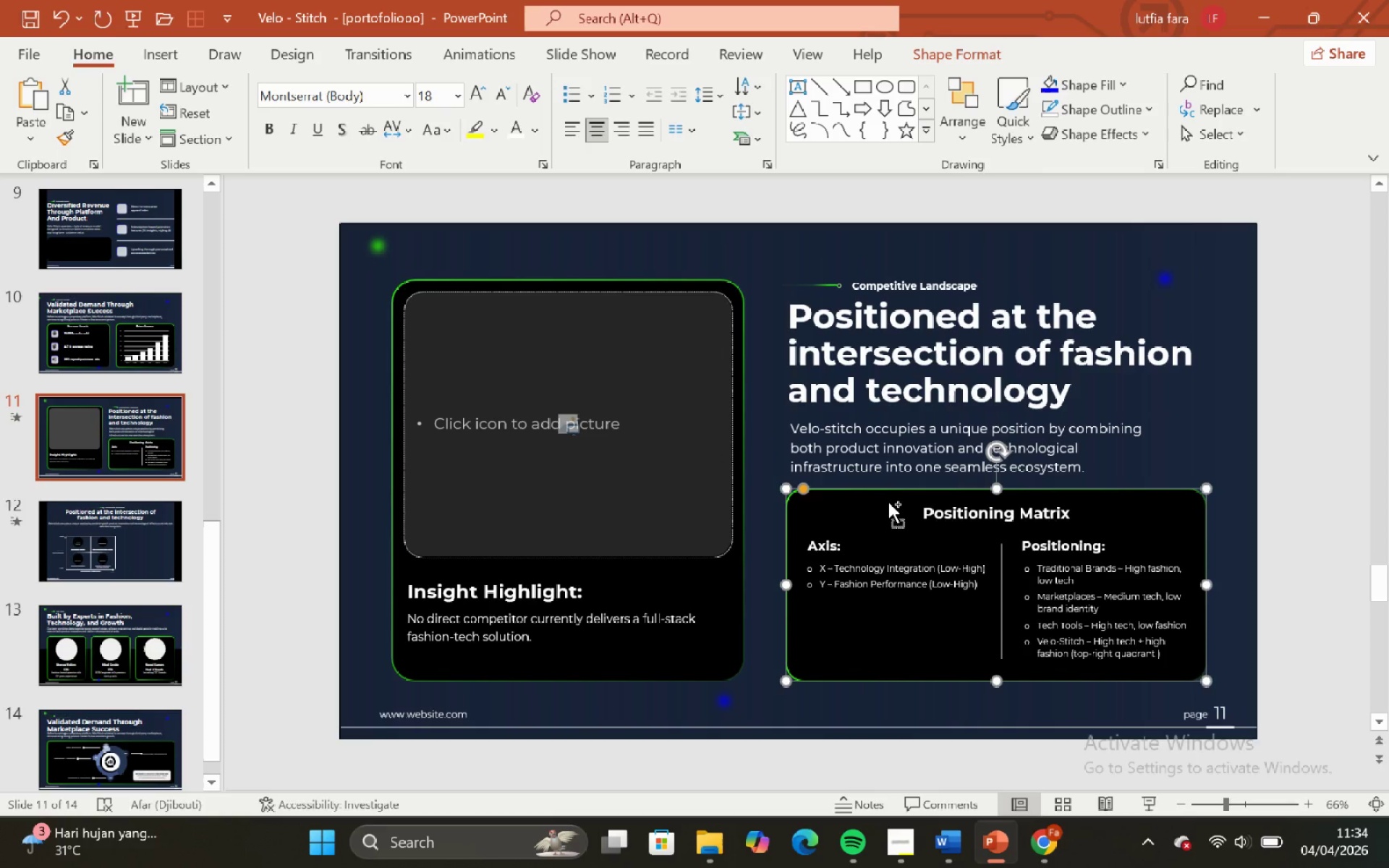 
hold_key(key=ControlLeft, duration=0.8)
 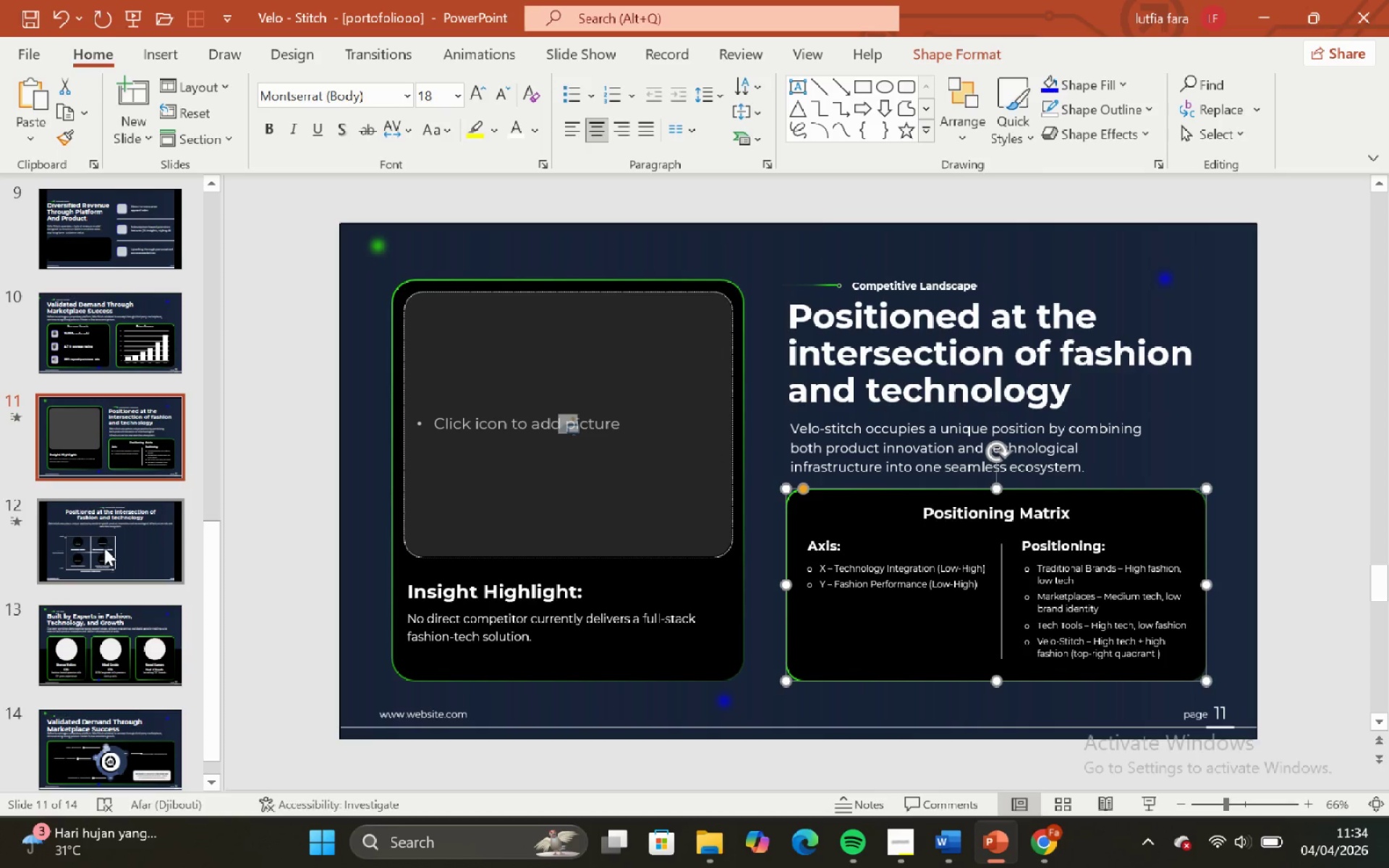 
hold_key(key=C, duration=0.31)
 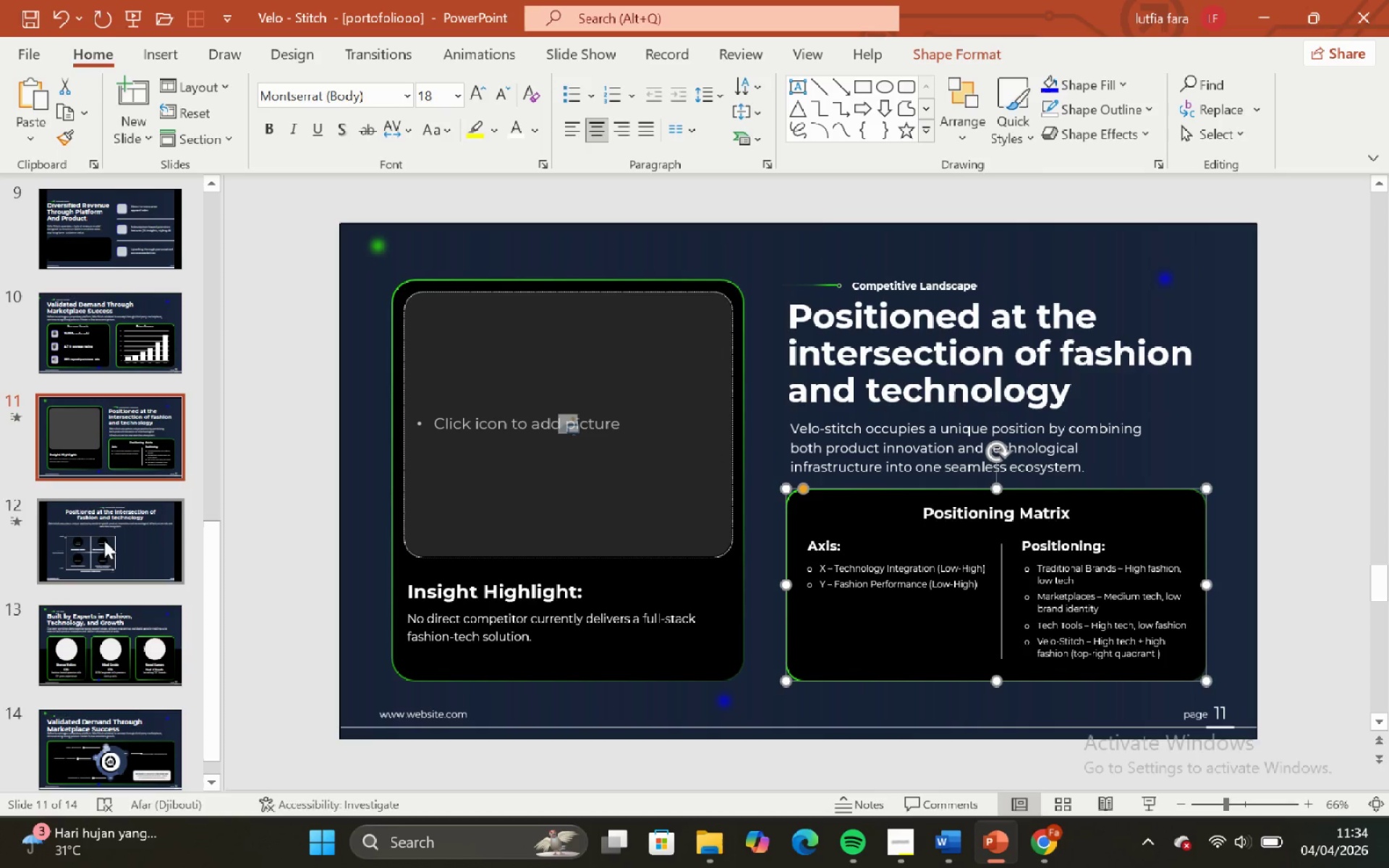 
left_click([104, 549])
 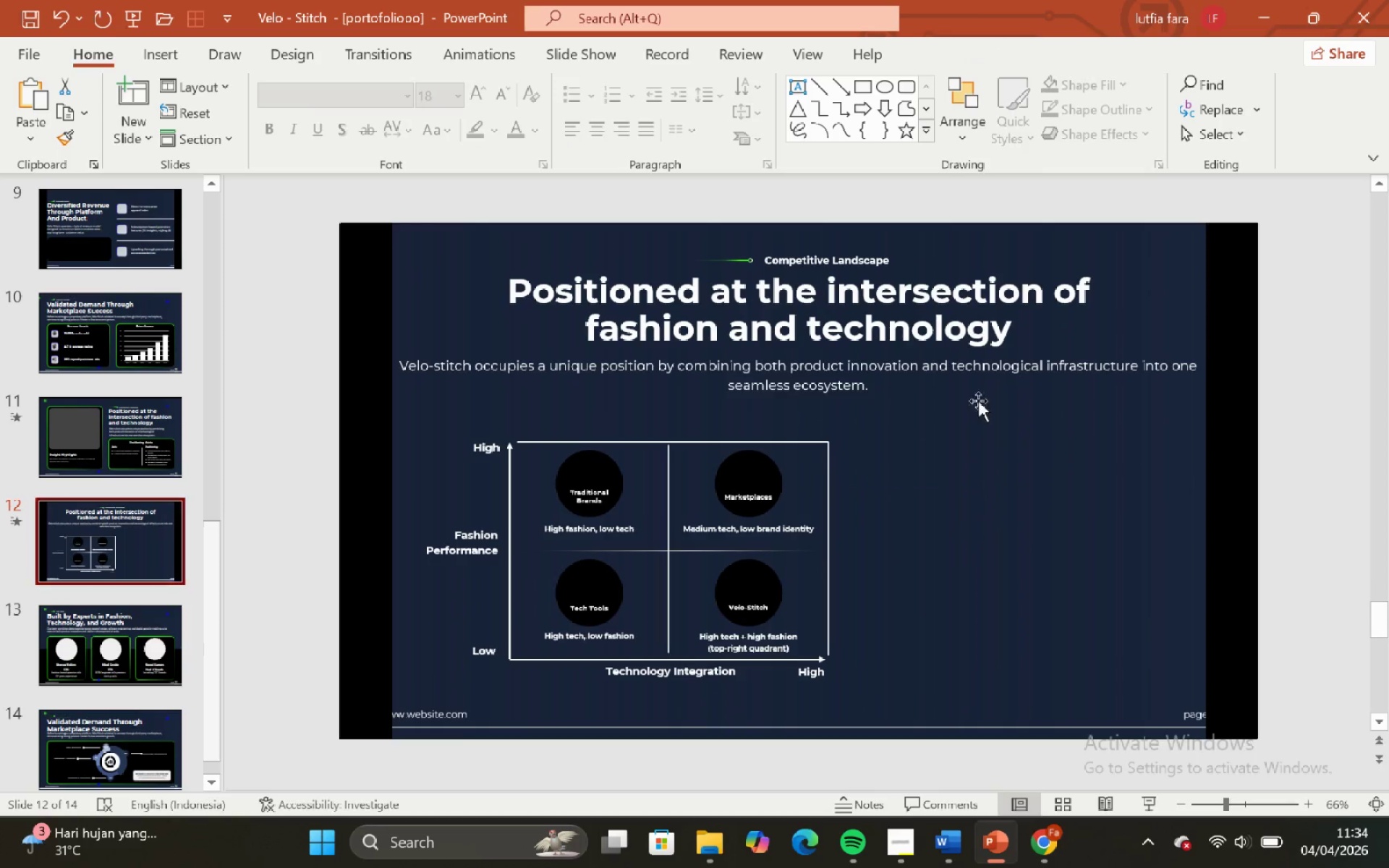 
key(Unknown)
 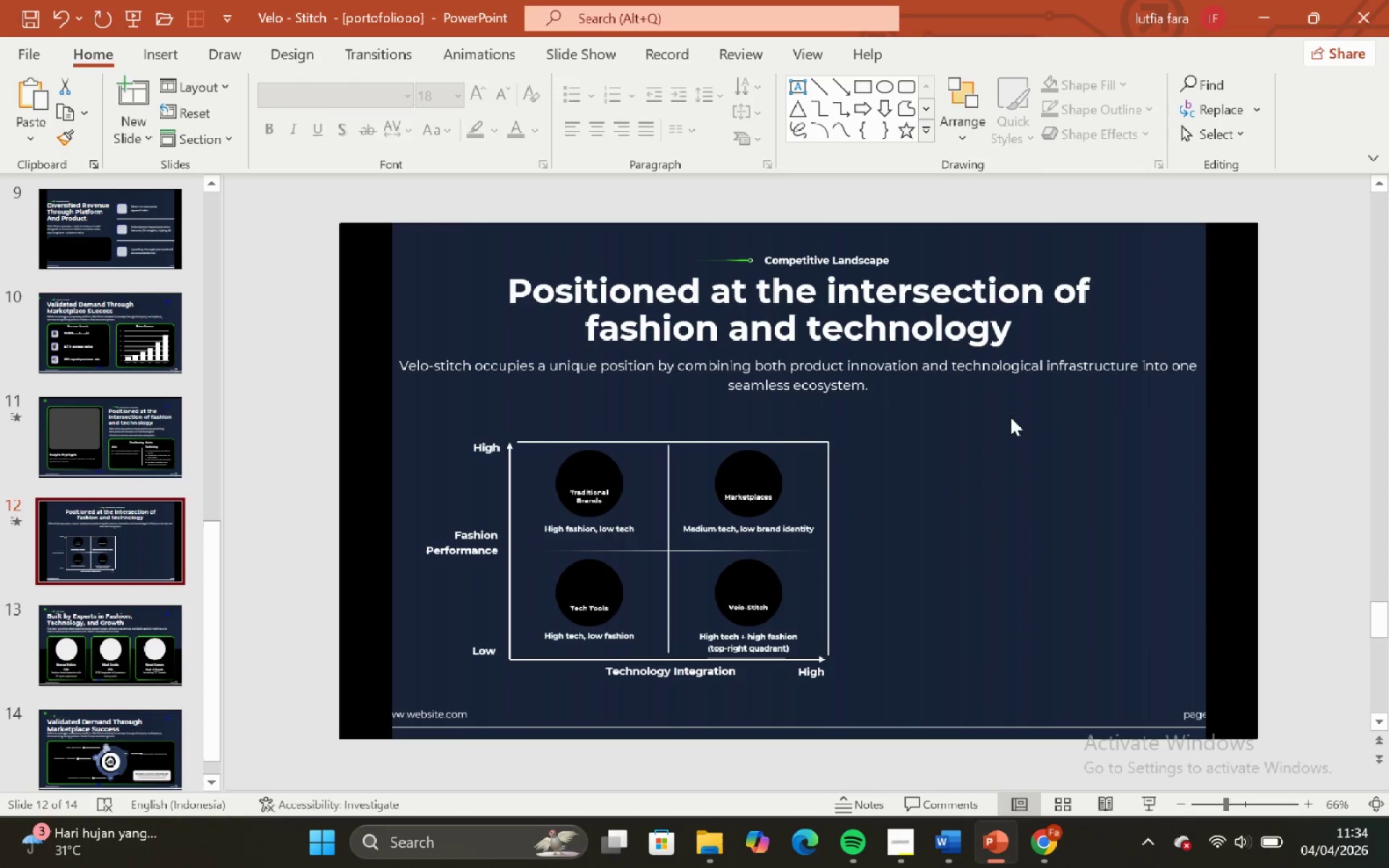 
key(Control+V)
 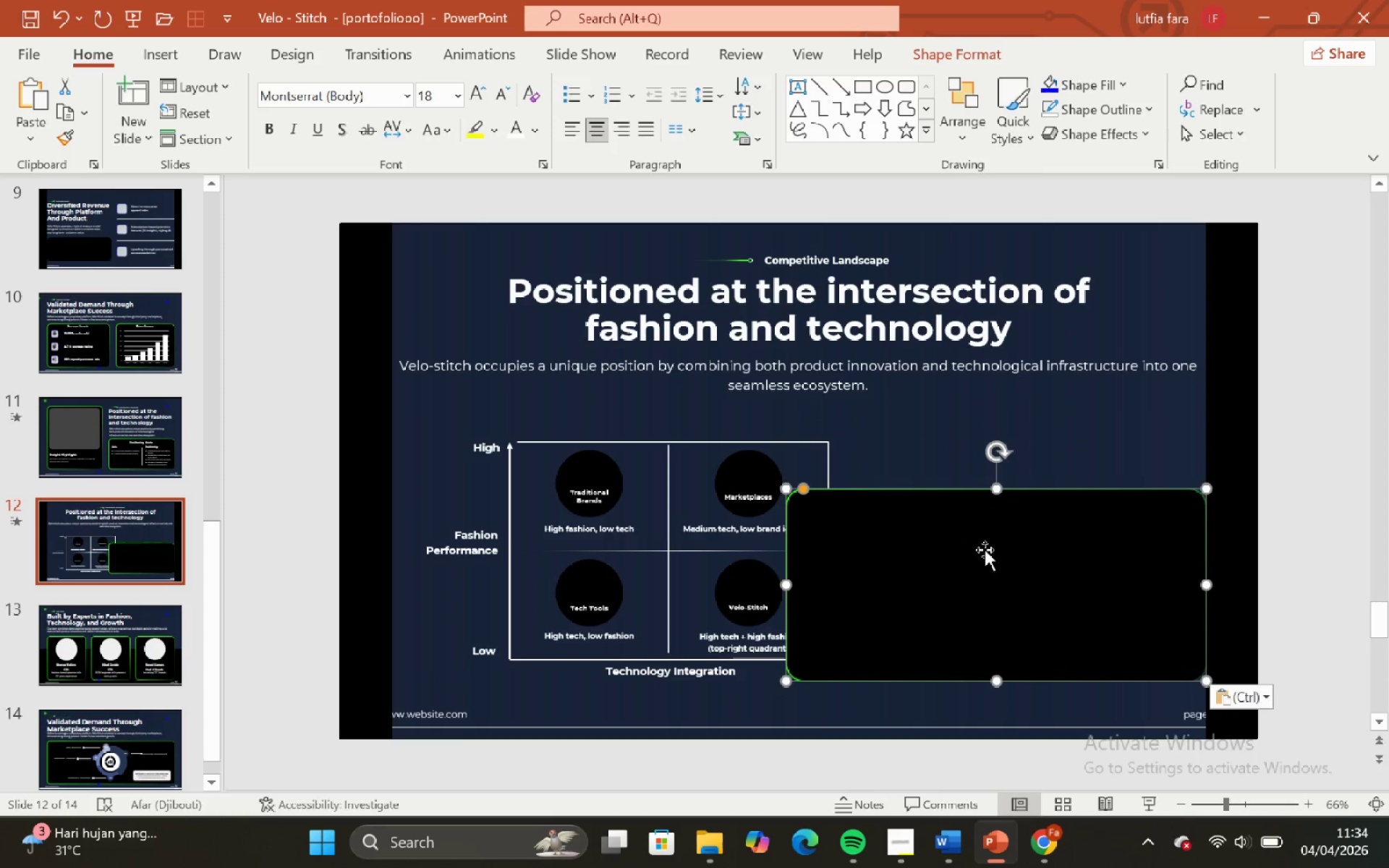 
left_click_drag(start_coordinate=[985, 550], to_coordinate=[593, 481])
 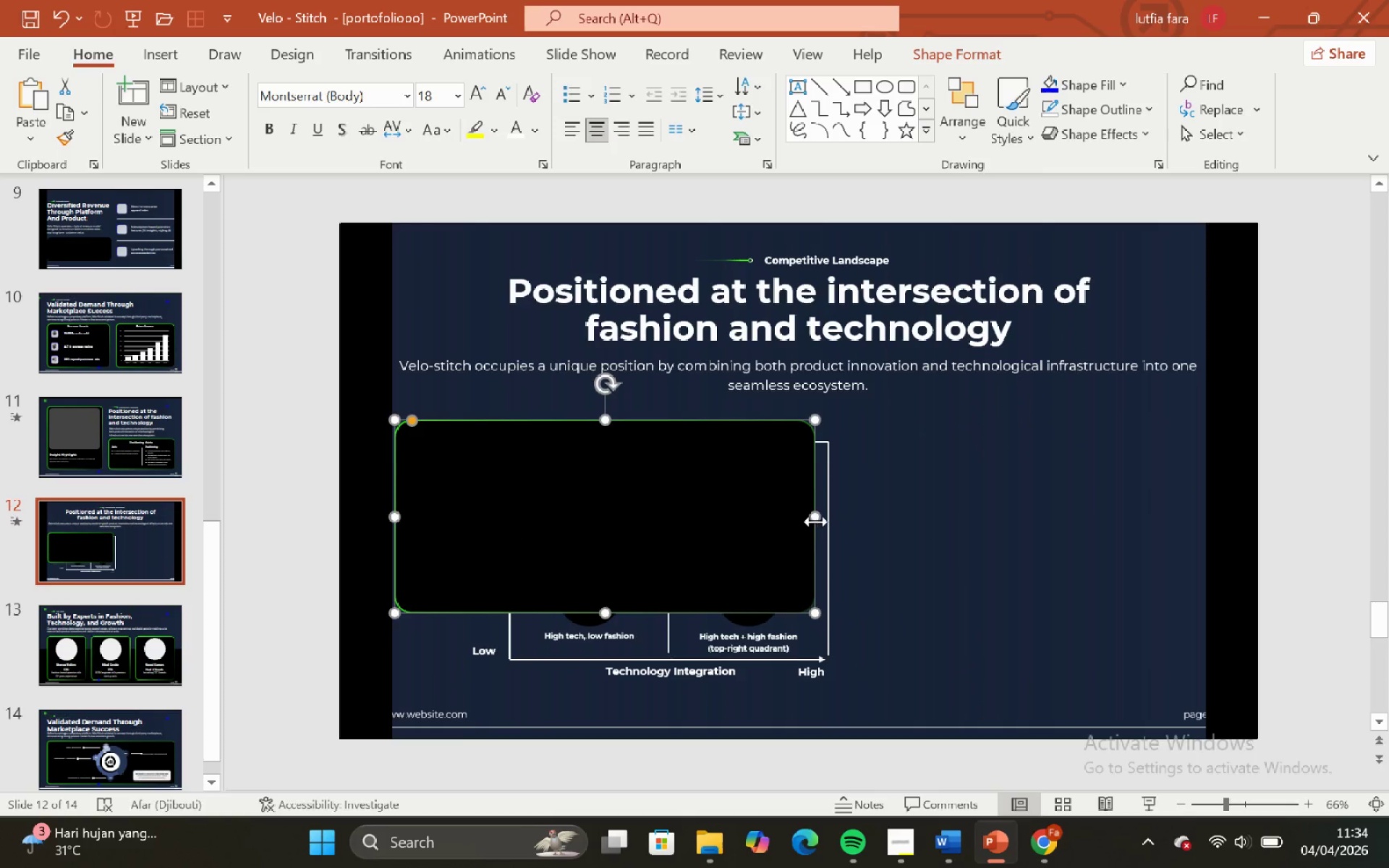 
left_click_drag(start_coordinate=[816, 522], to_coordinate=[888, 535])
 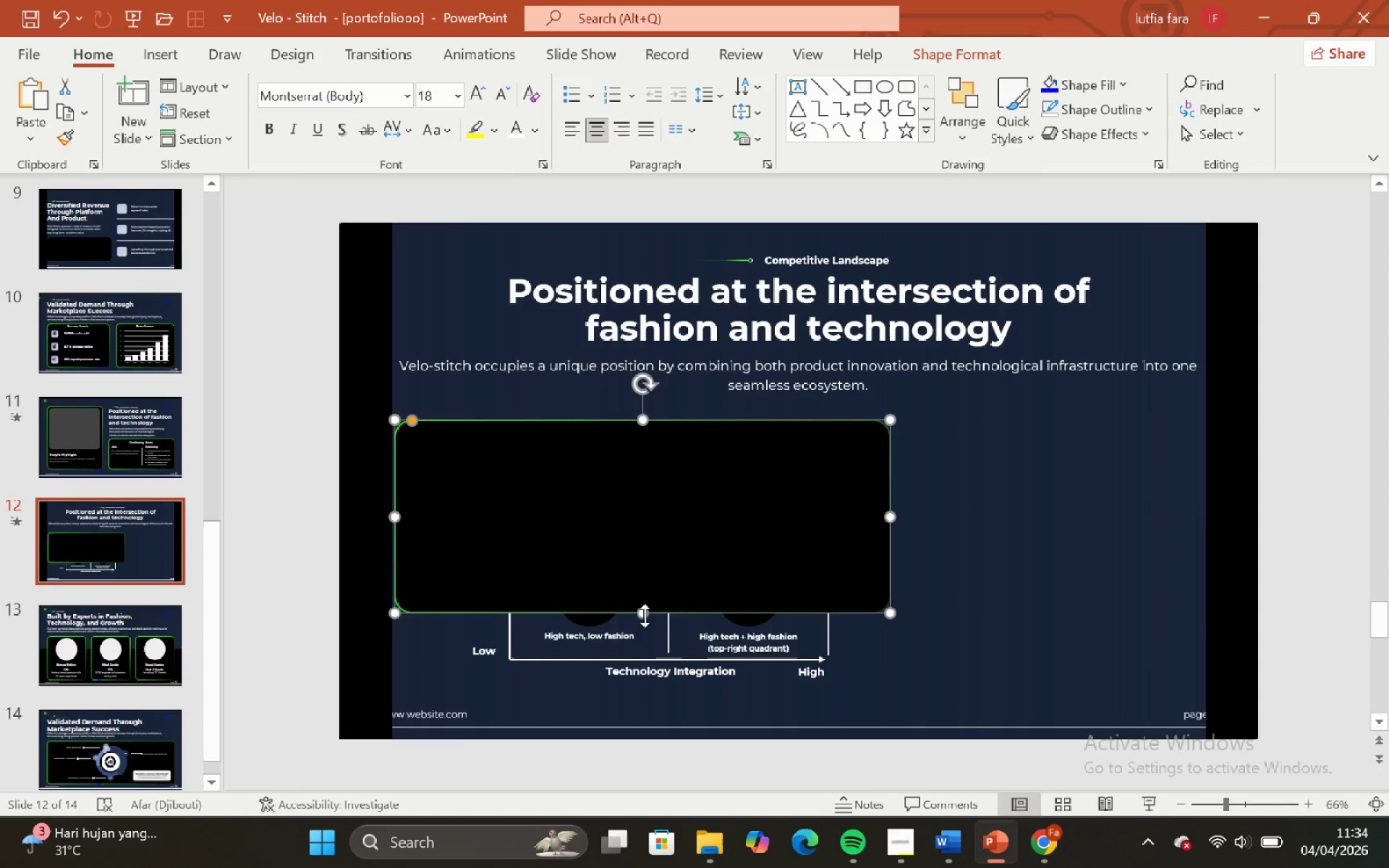 
hold_key(key=ShiftLeft, duration=4.14)
left_click_drag(start_coordinate=[645, 616], to_coordinate=[664, 699])
 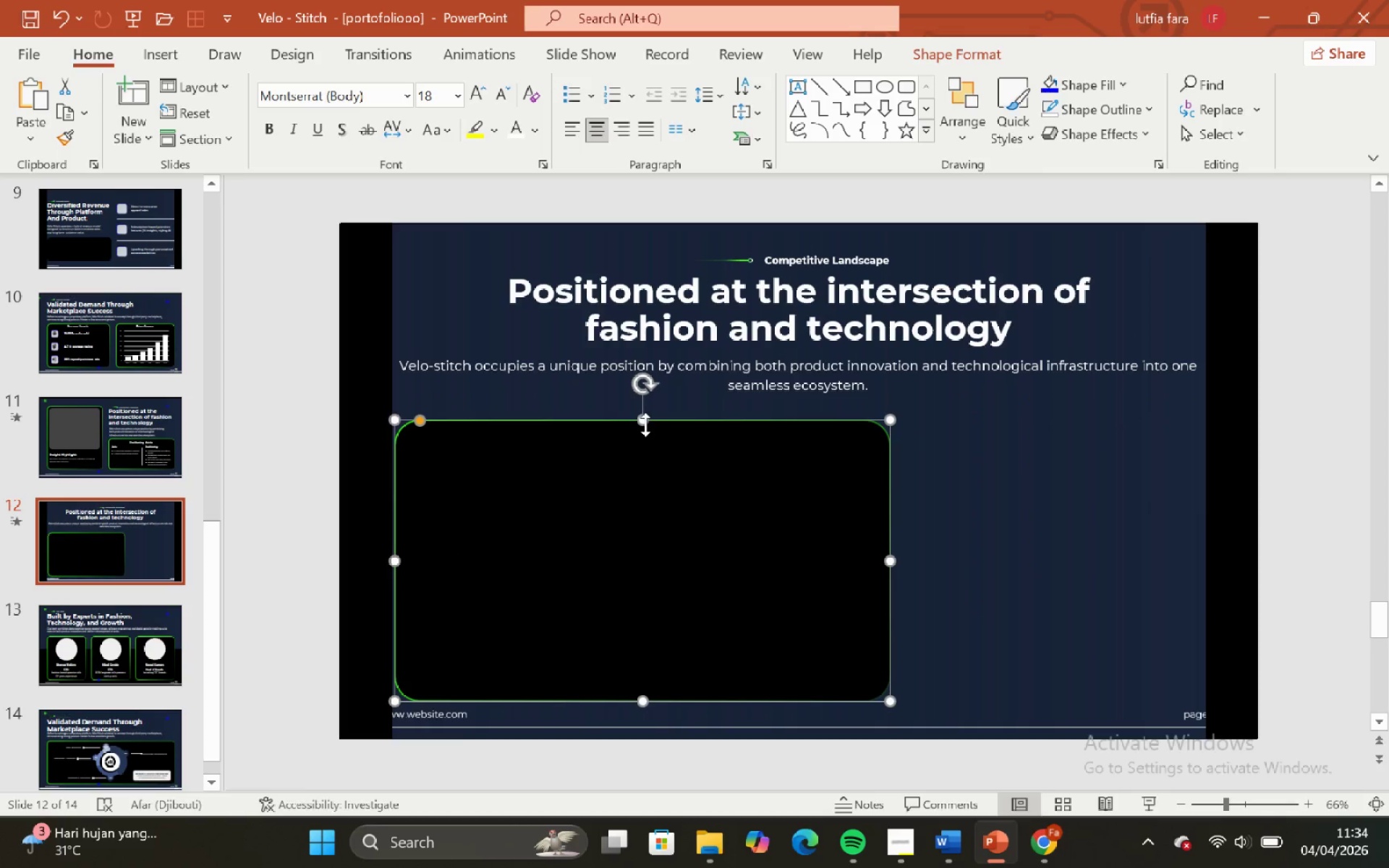 
left_click_drag(start_coordinate=[645, 425], to_coordinate=[653, 412])
 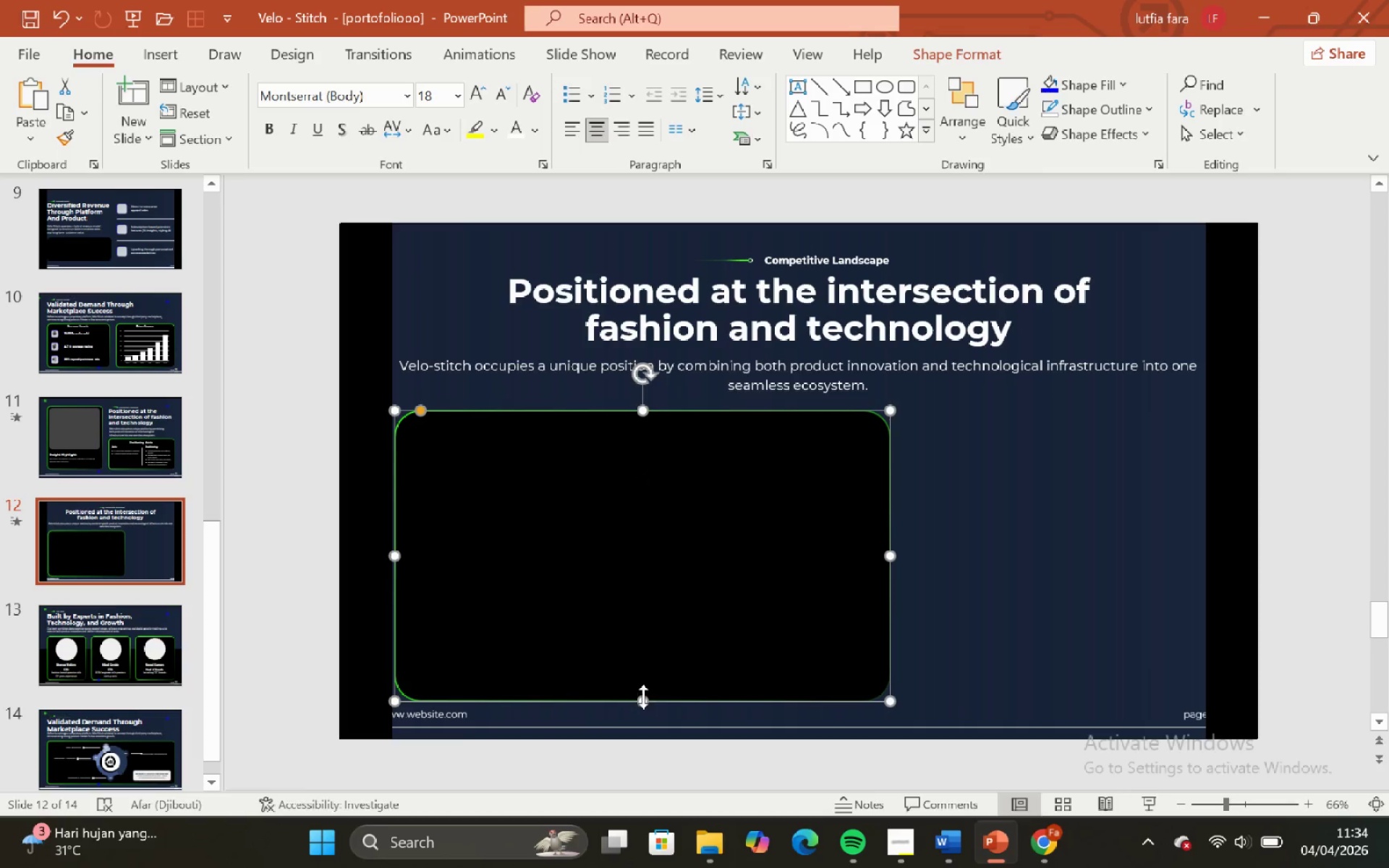 
hold_key(key=ShiftLeft, duration=3.53)
 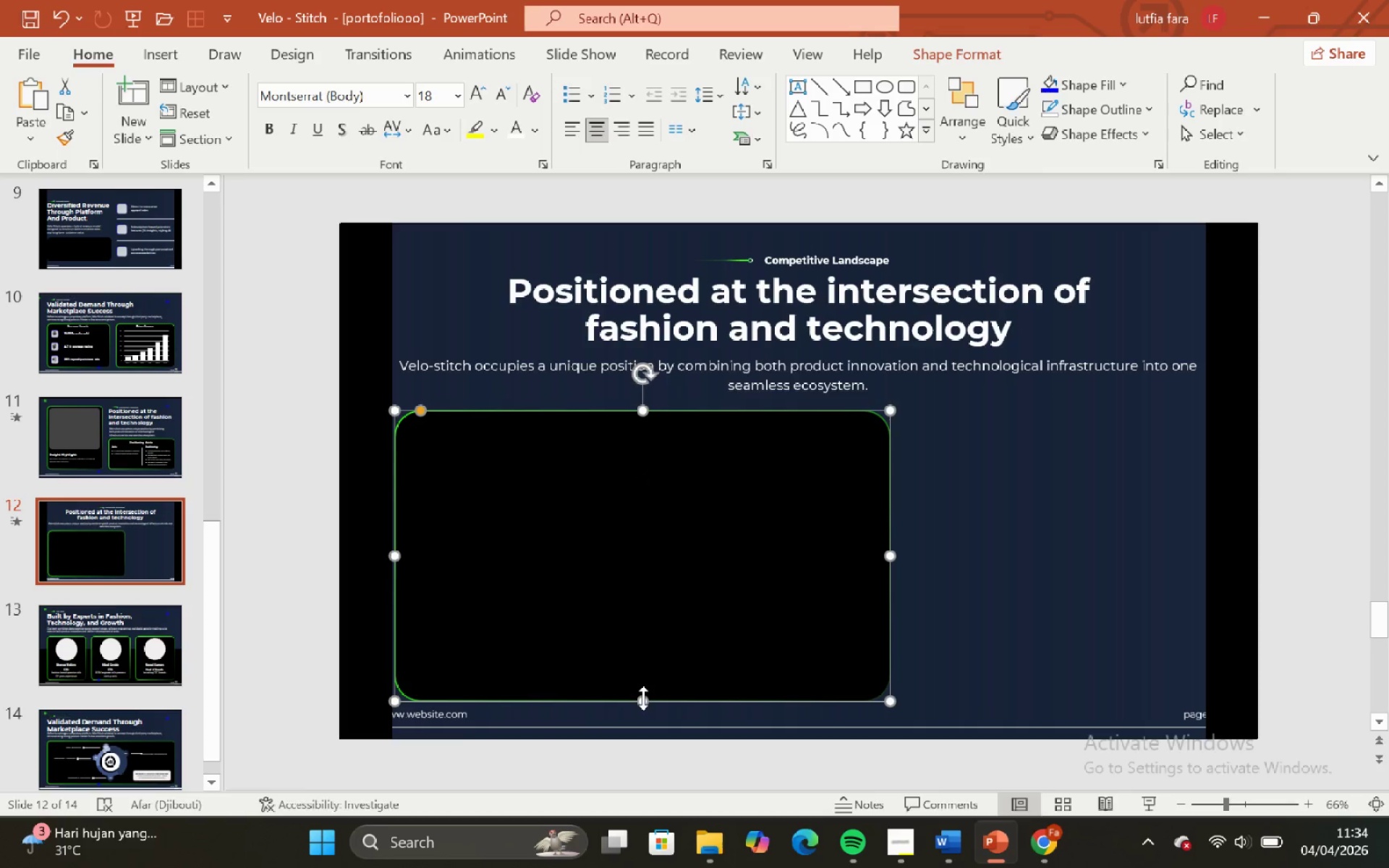 
left_click_drag(start_coordinate=[643, 698], to_coordinate=[643, 693])
 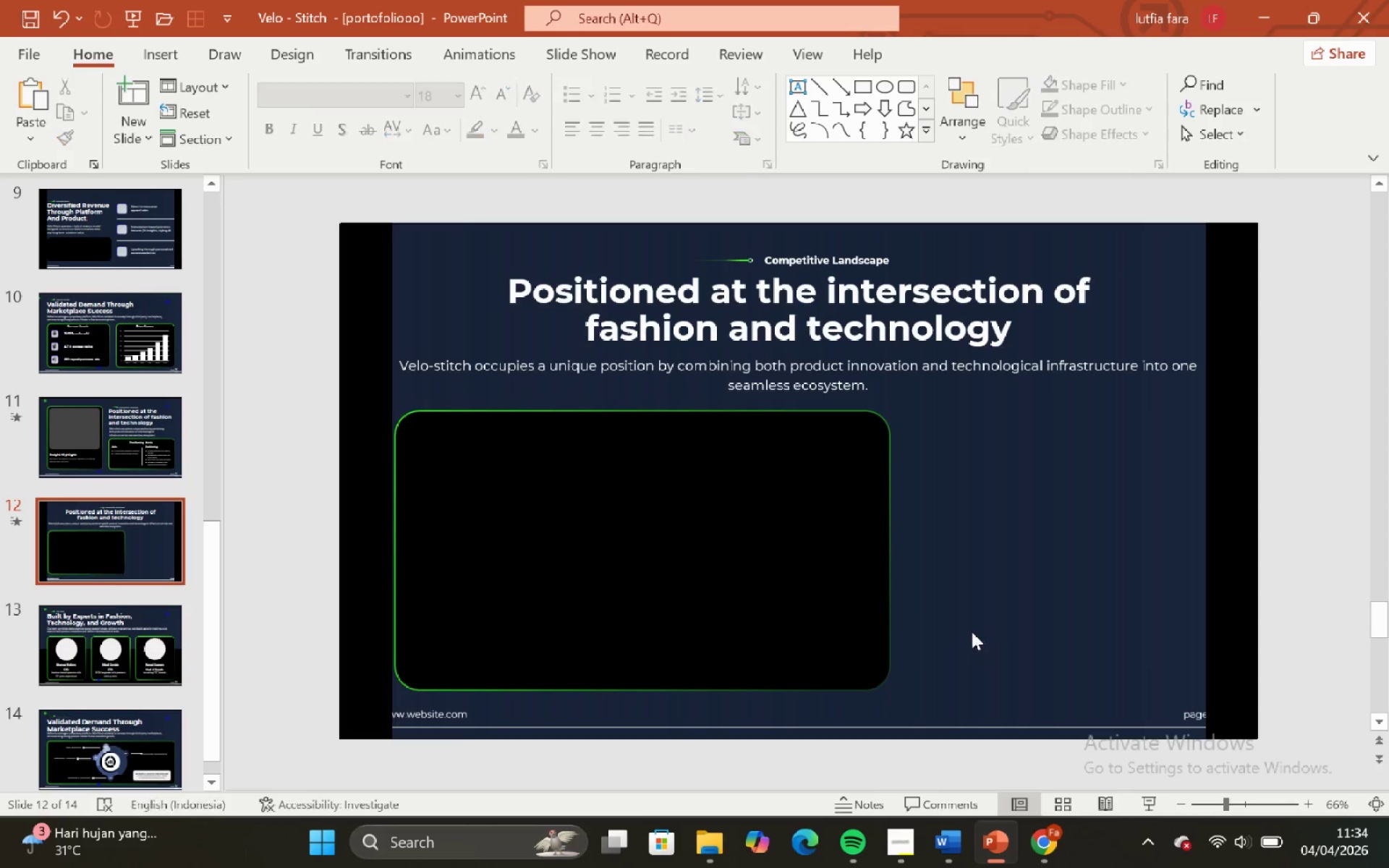 
hold_key(key=ShiftLeft, duration=0.78)
 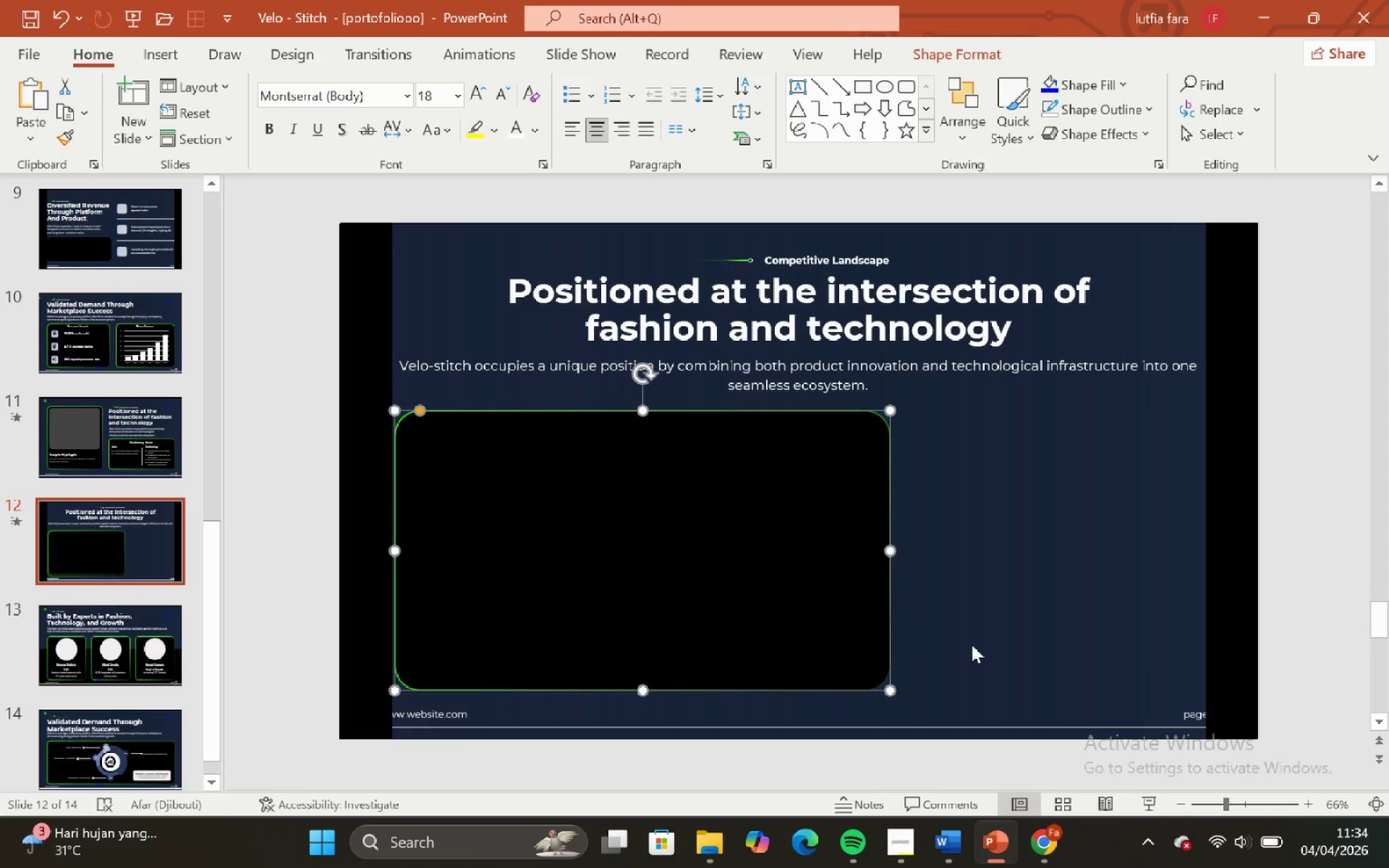 
left_click([972, 644])
 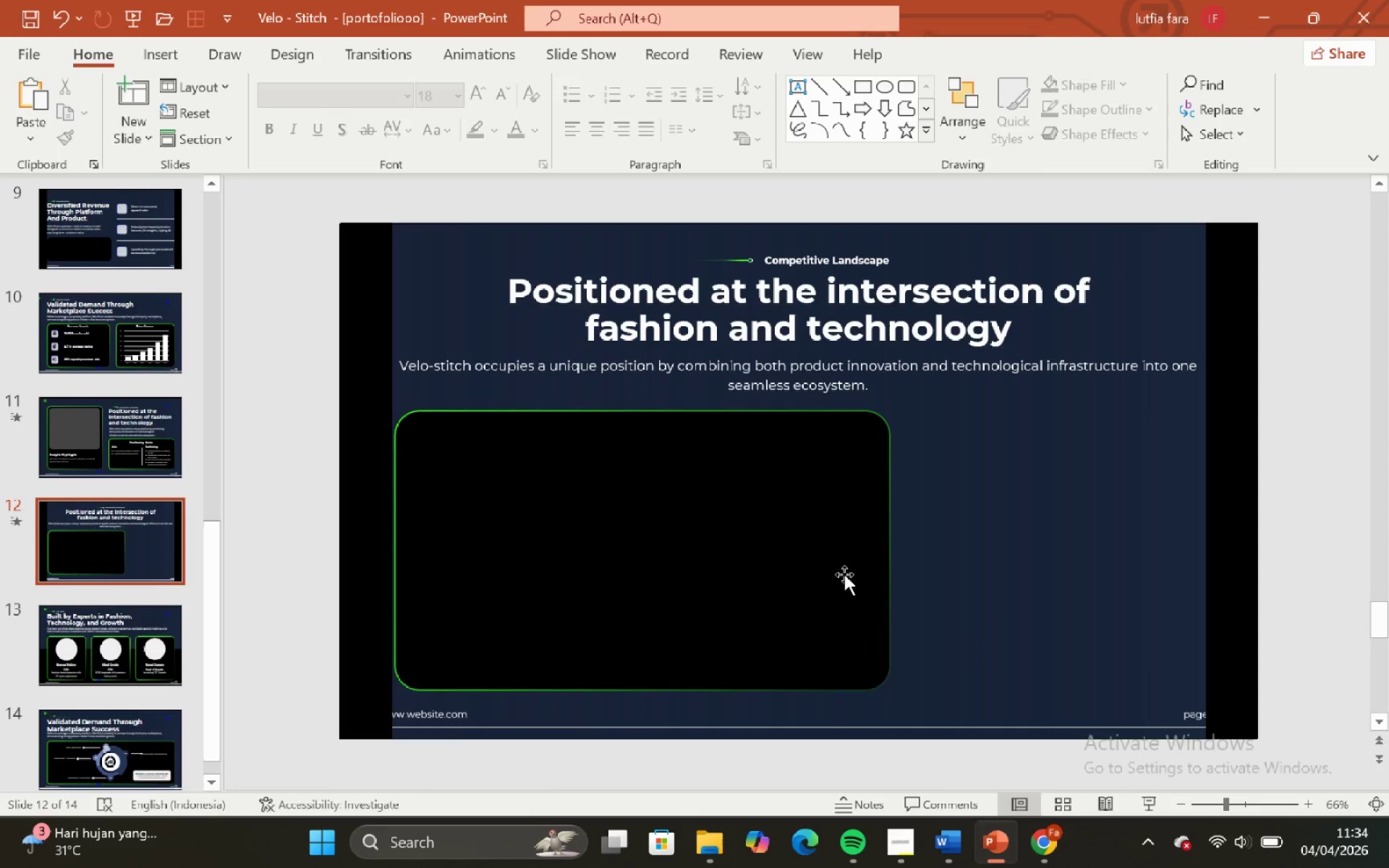 
left_click([844, 574])
 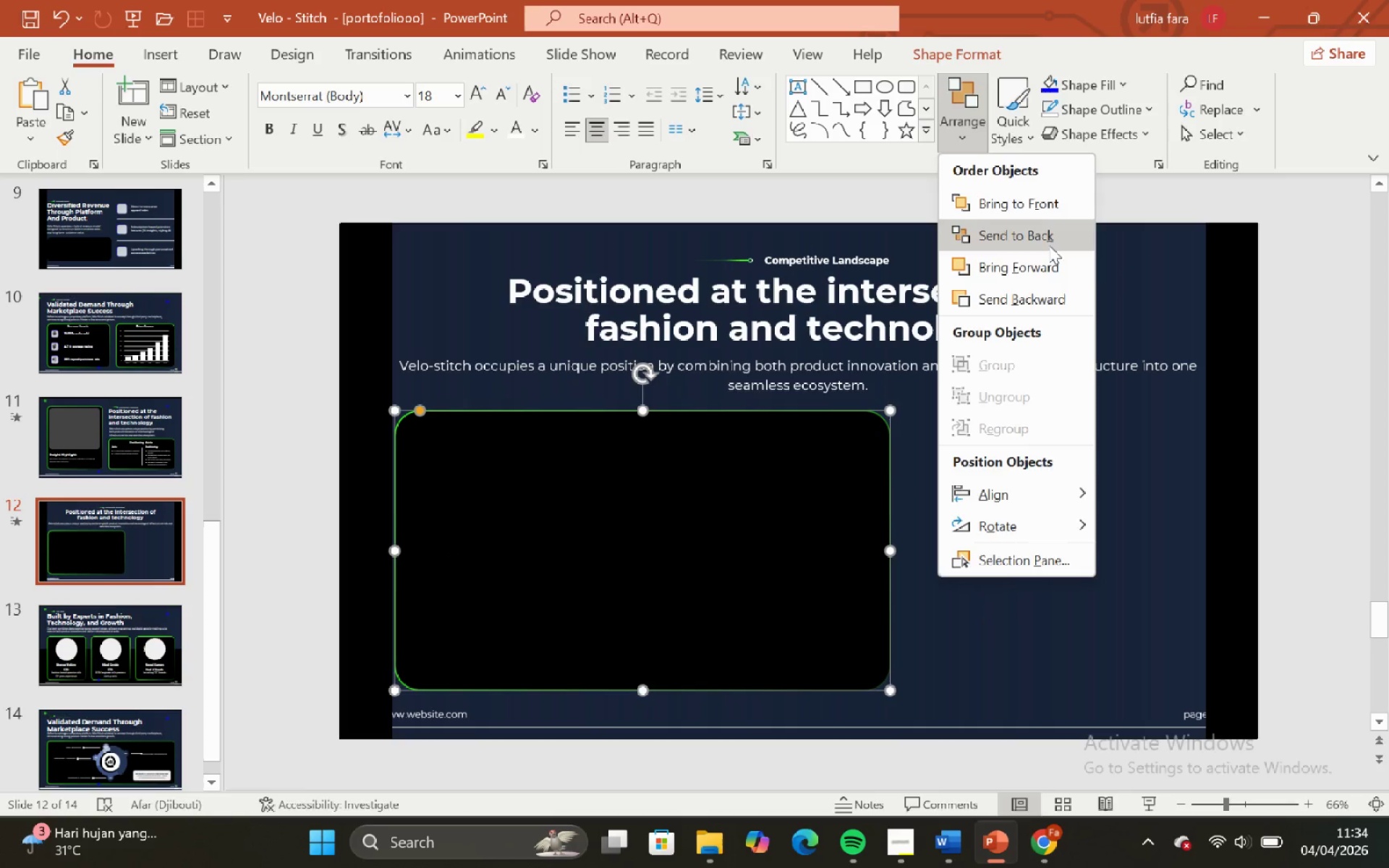 
double_click([998, 524])